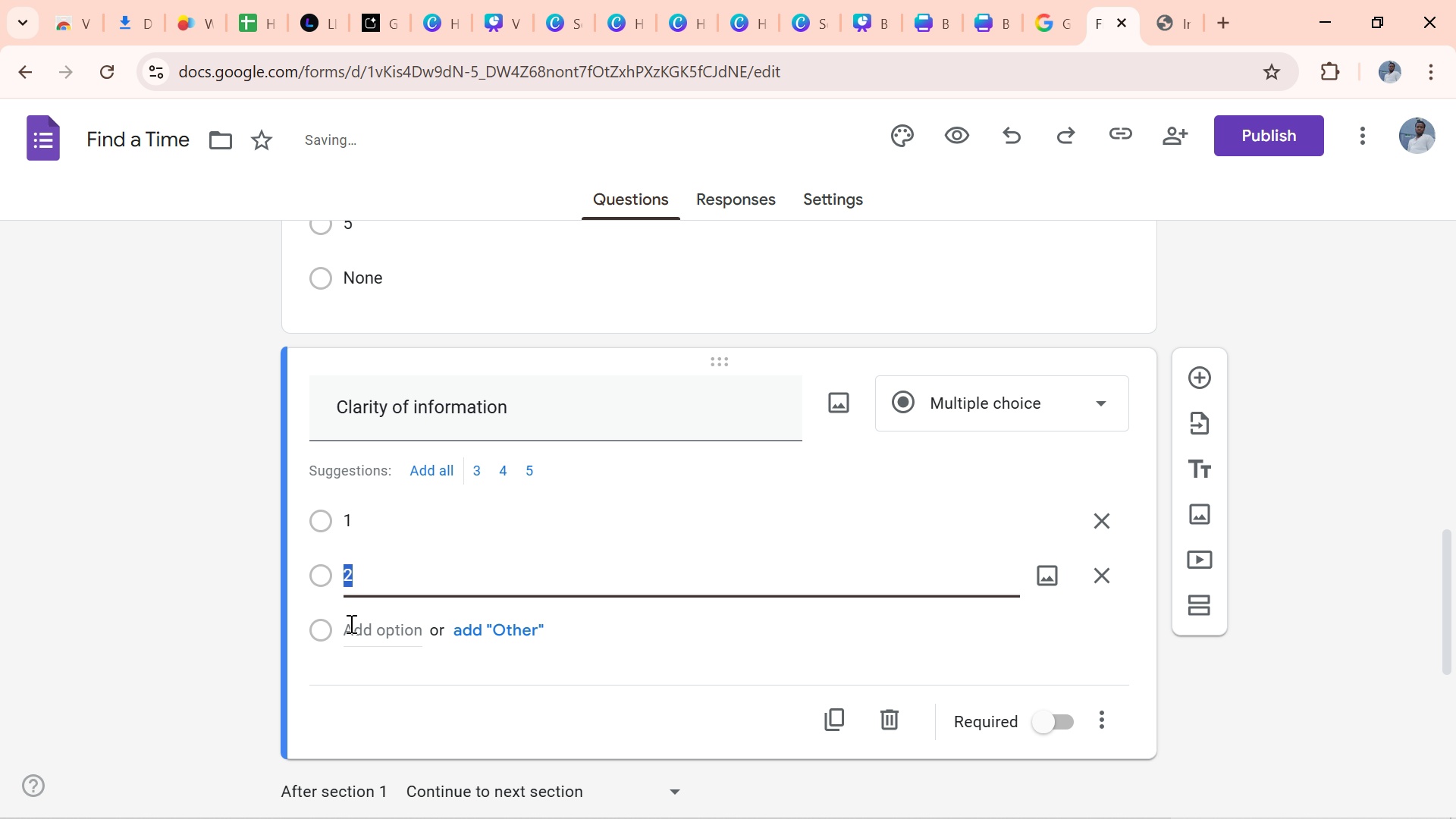 
left_click([350, 625])
 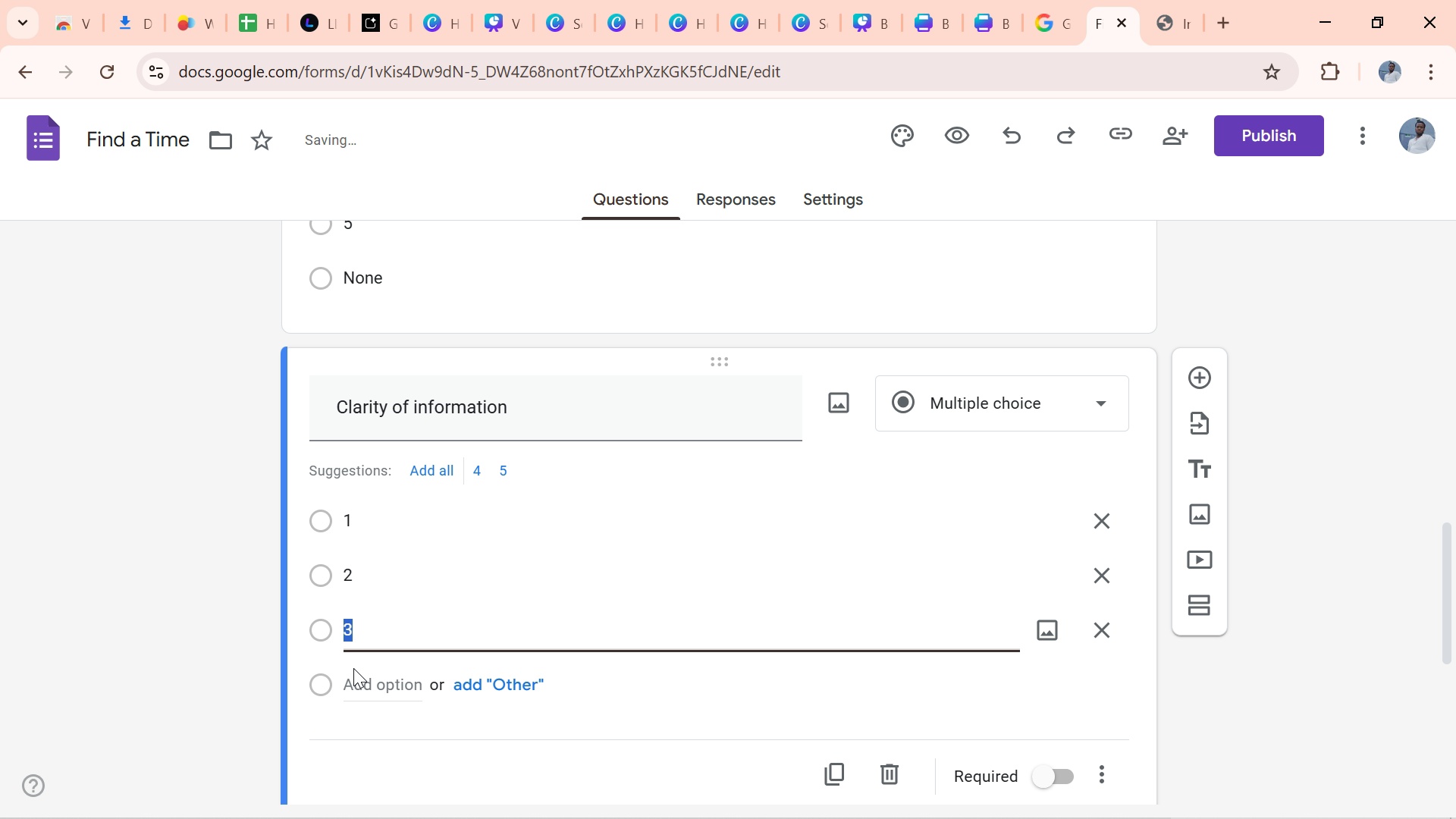 
left_click([353, 668])
 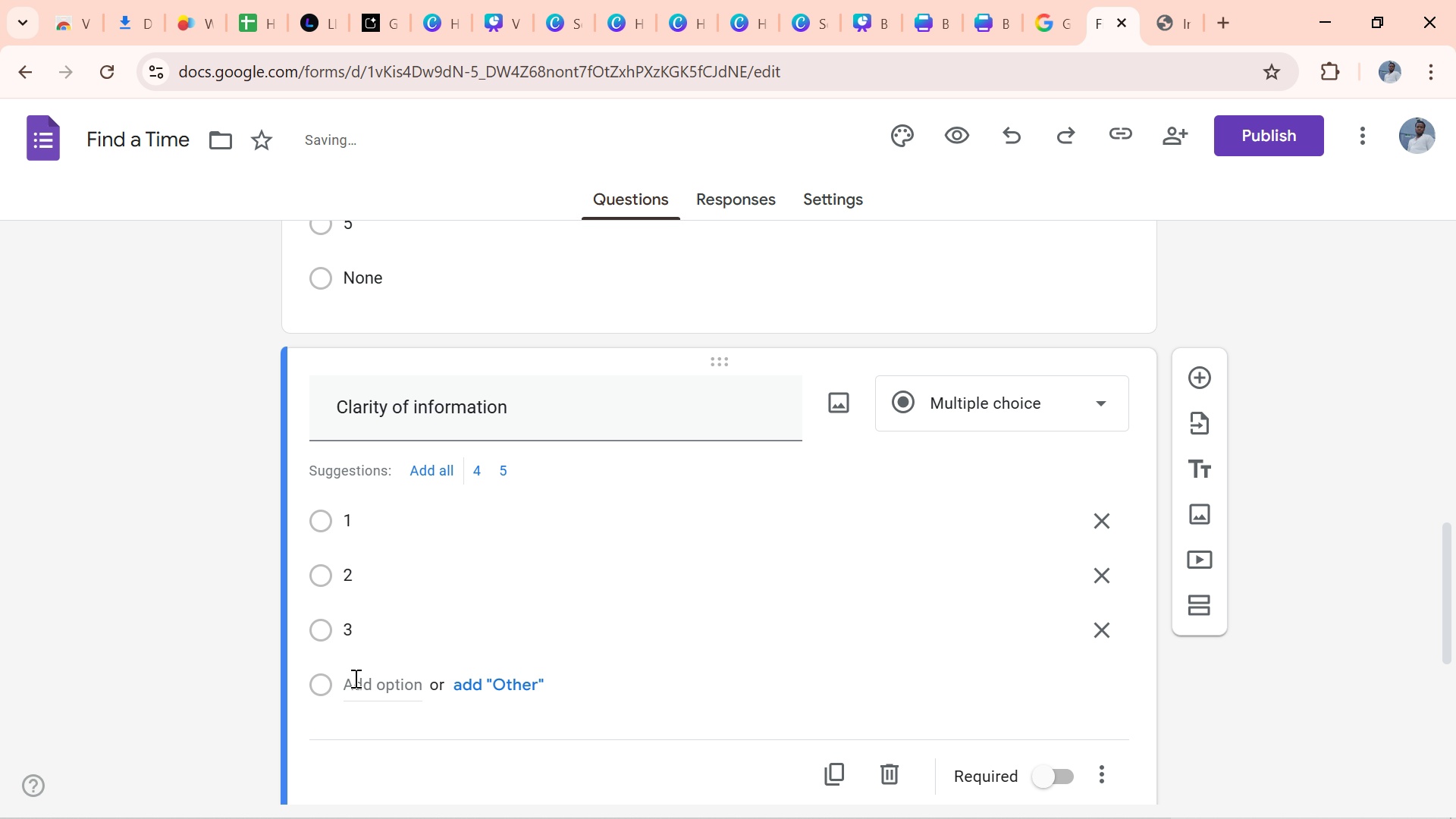 
left_click([354, 678])
 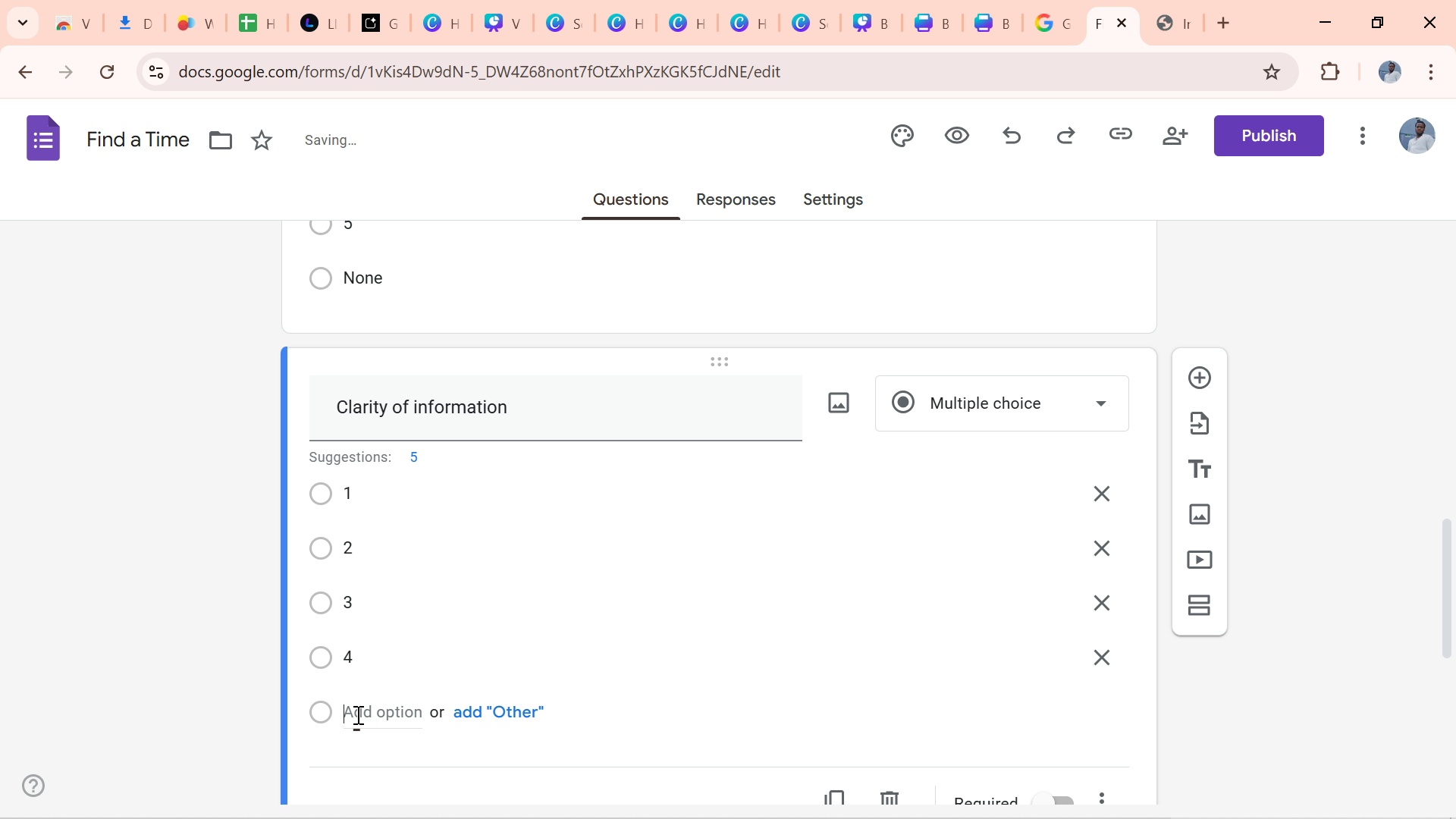 
left_click([356, 714])
 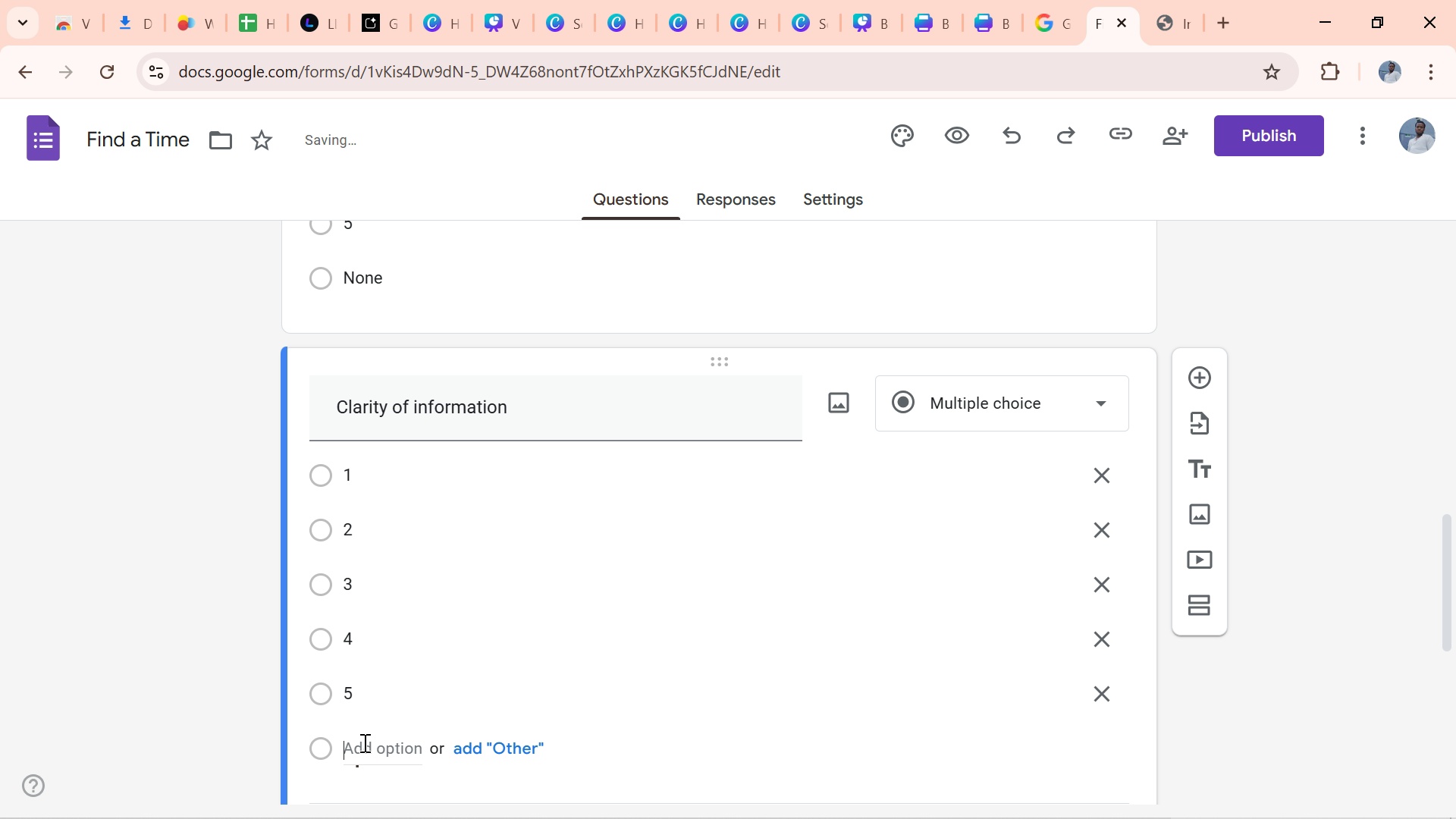 
left_click([363, 742])
 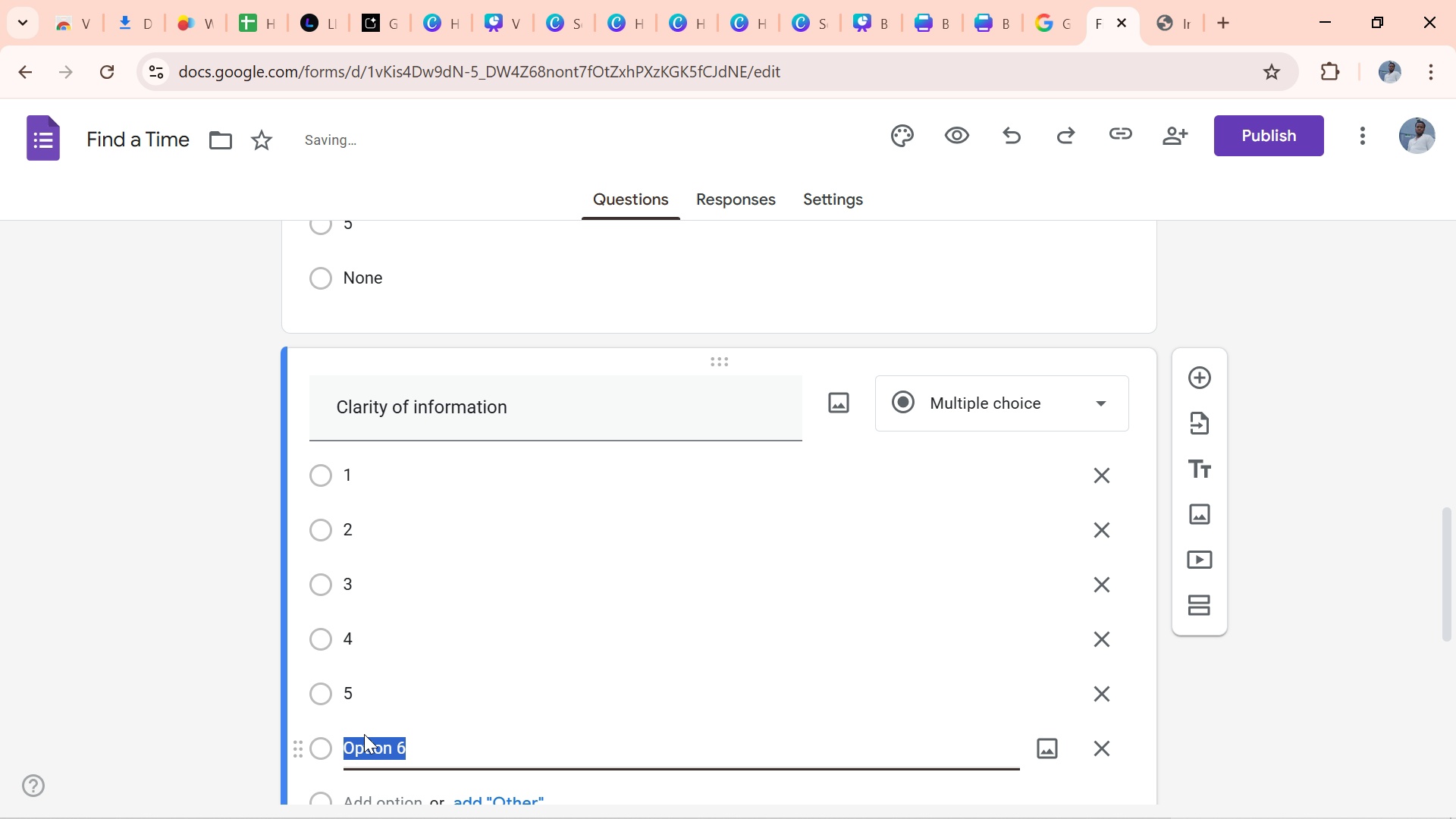 
type(n)
key(Backspace)
type(Nonee)
key(Backspace)
 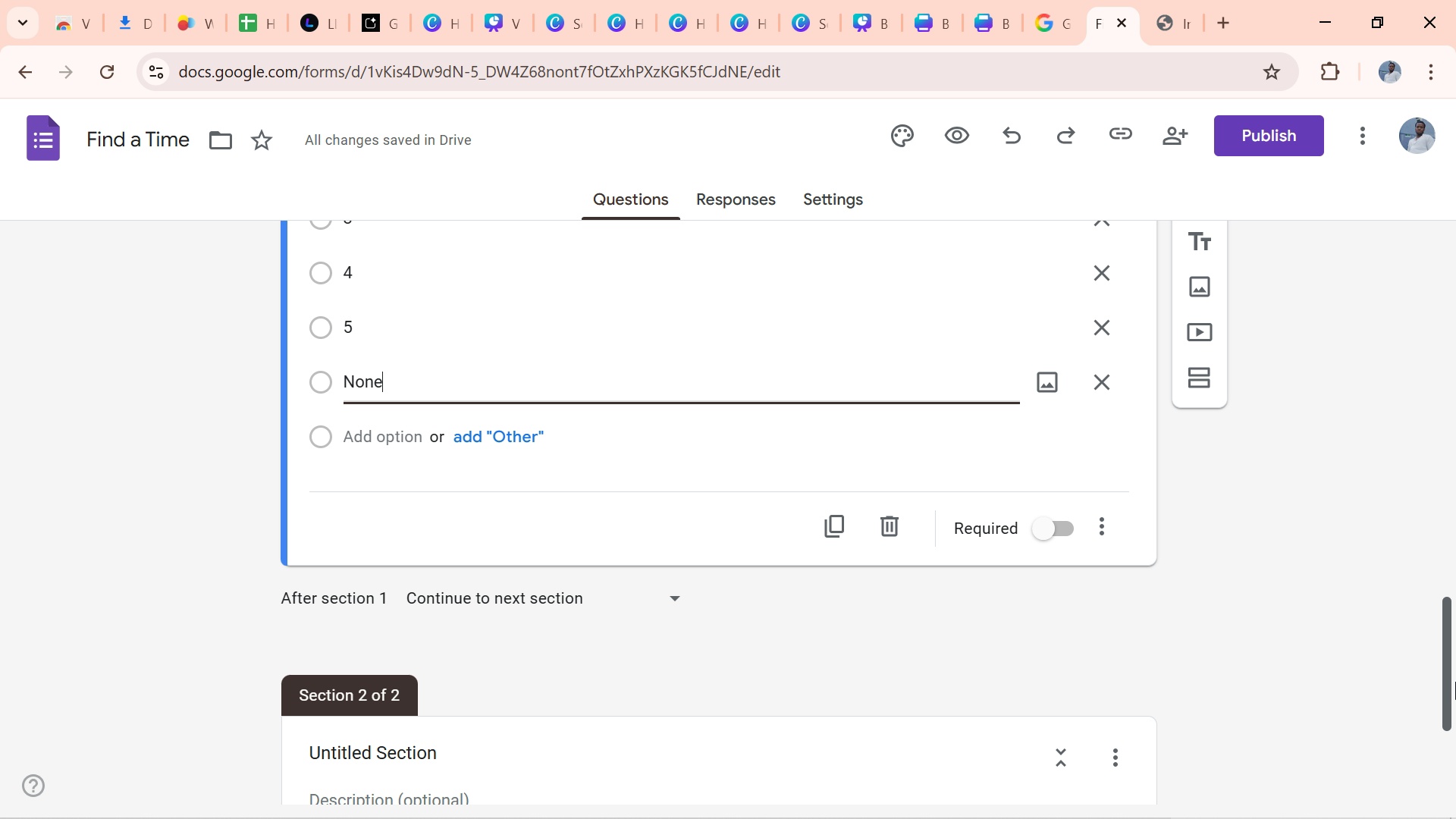 
left_click([1355, 618])
 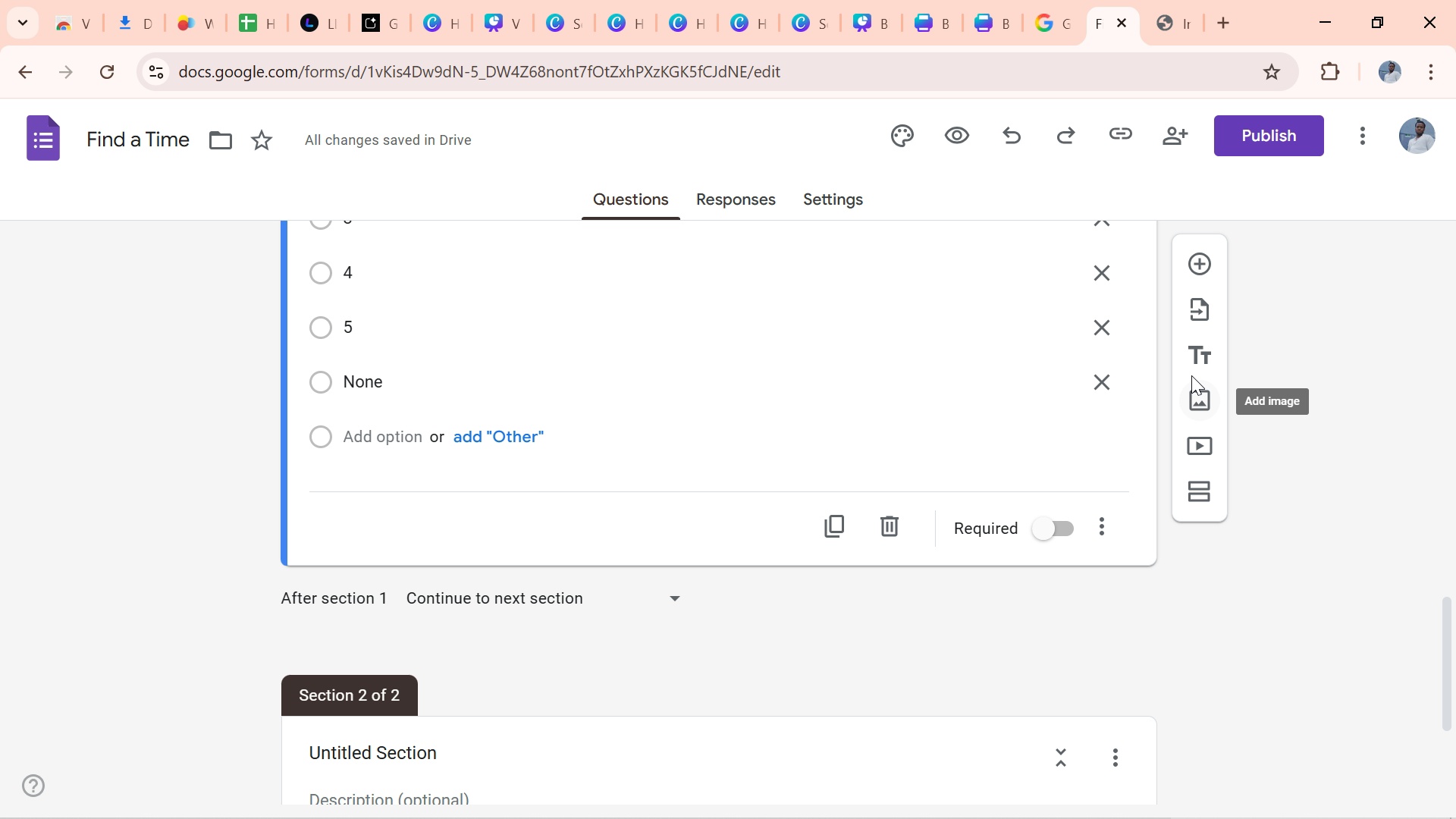 
wait(11.9)
 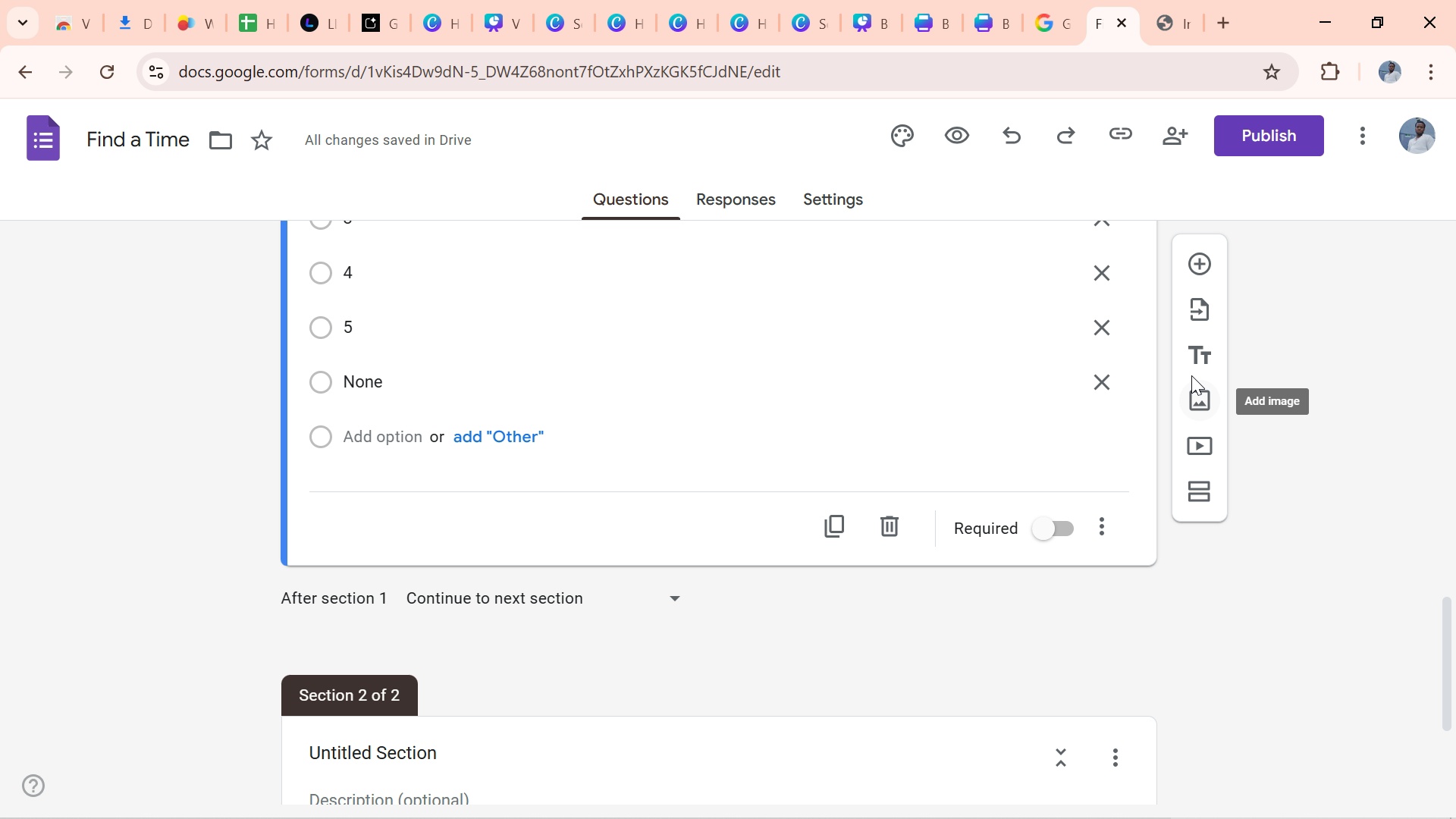 
left_click([567, 532])
 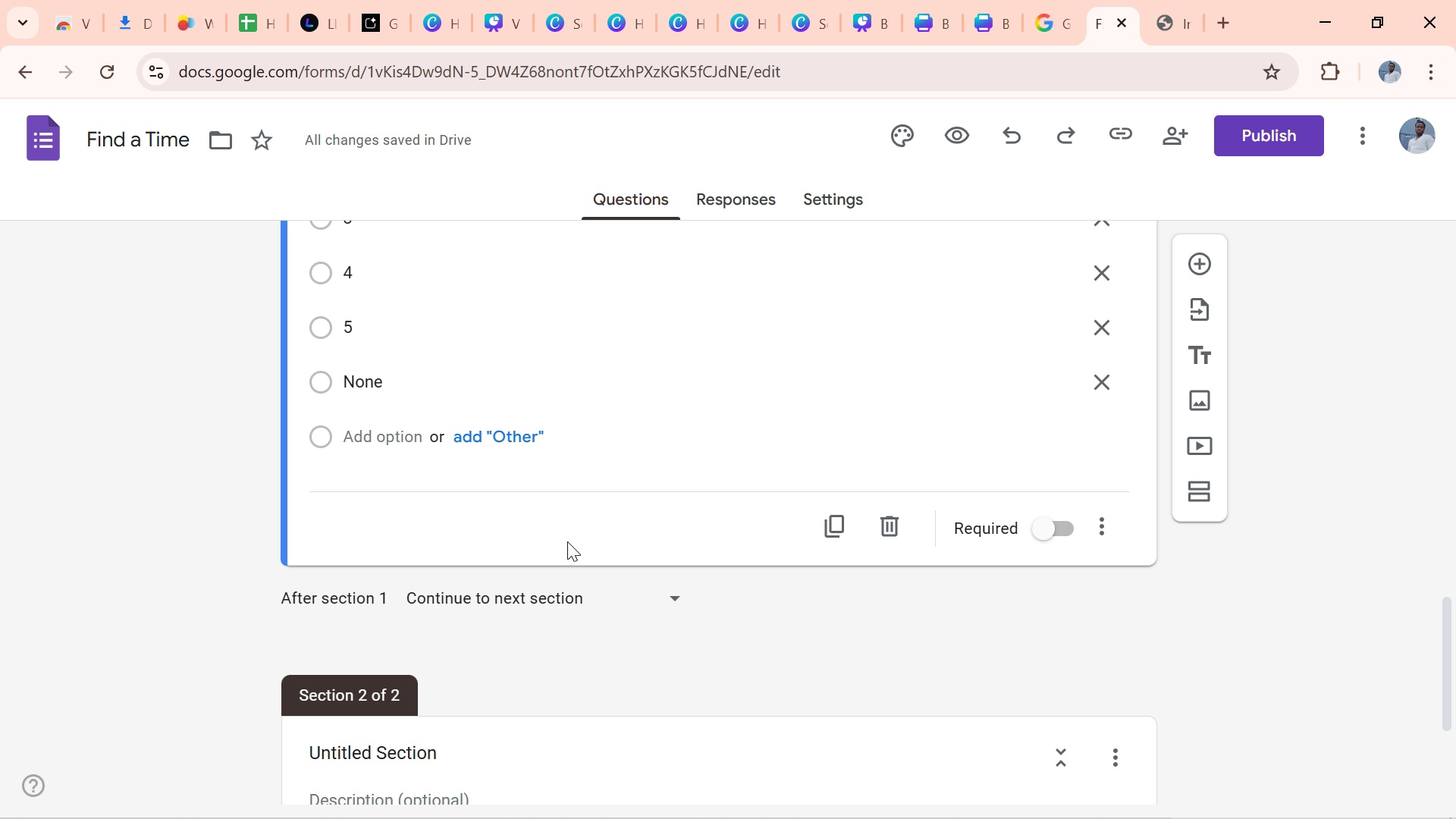 
key(Control+D)
 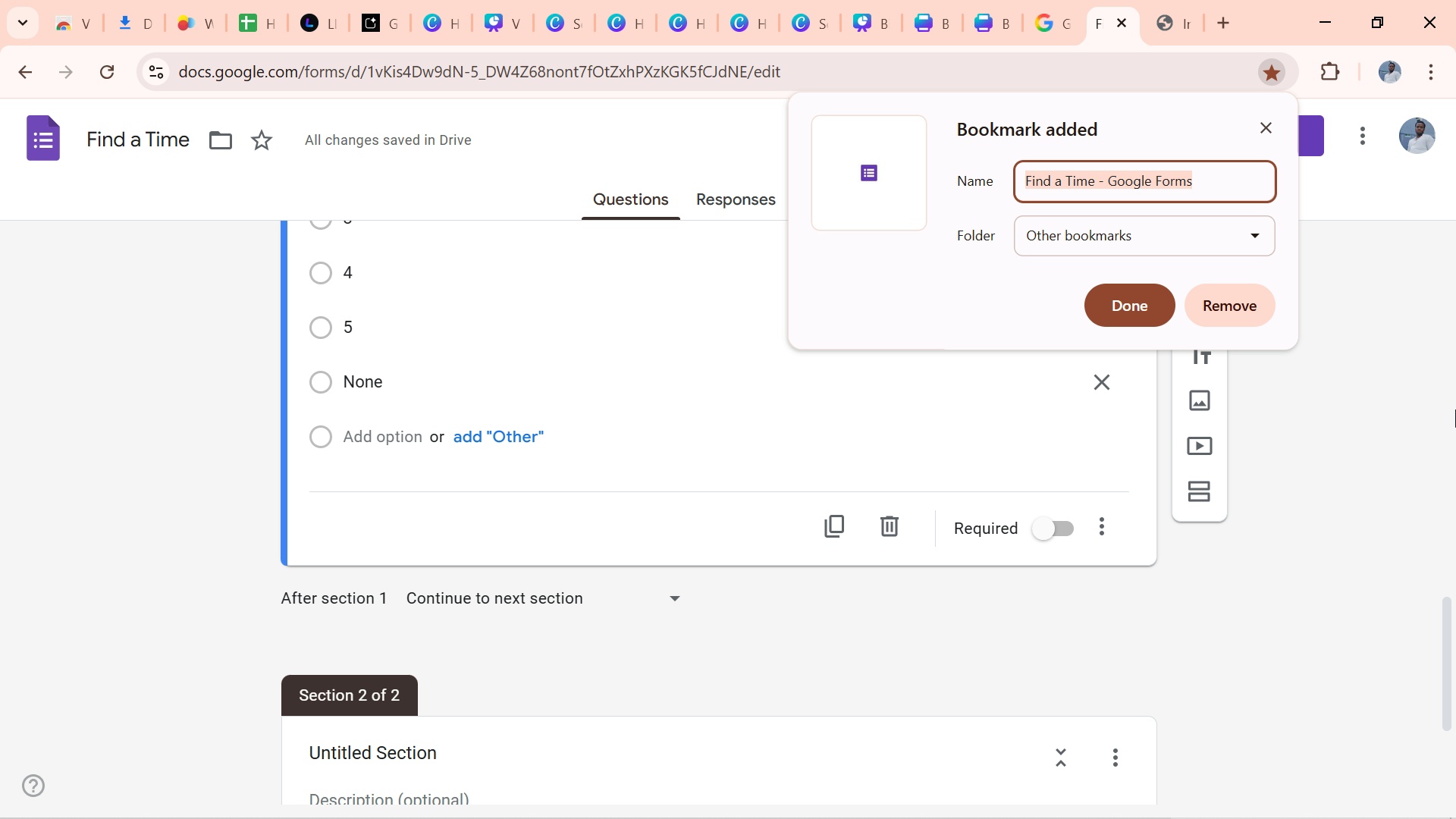 
left_click([1393, 481])
 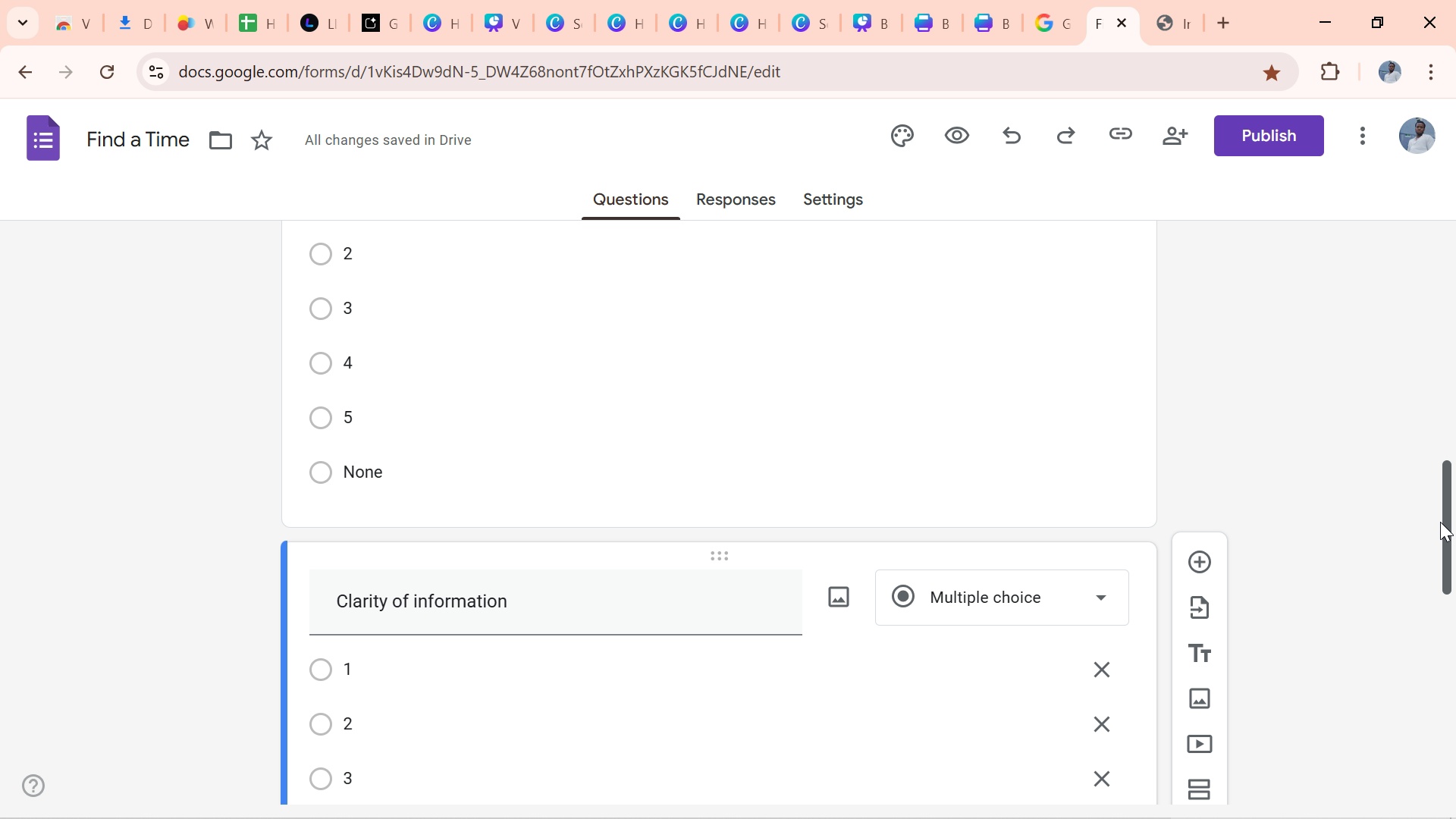 
wait(11.95)
 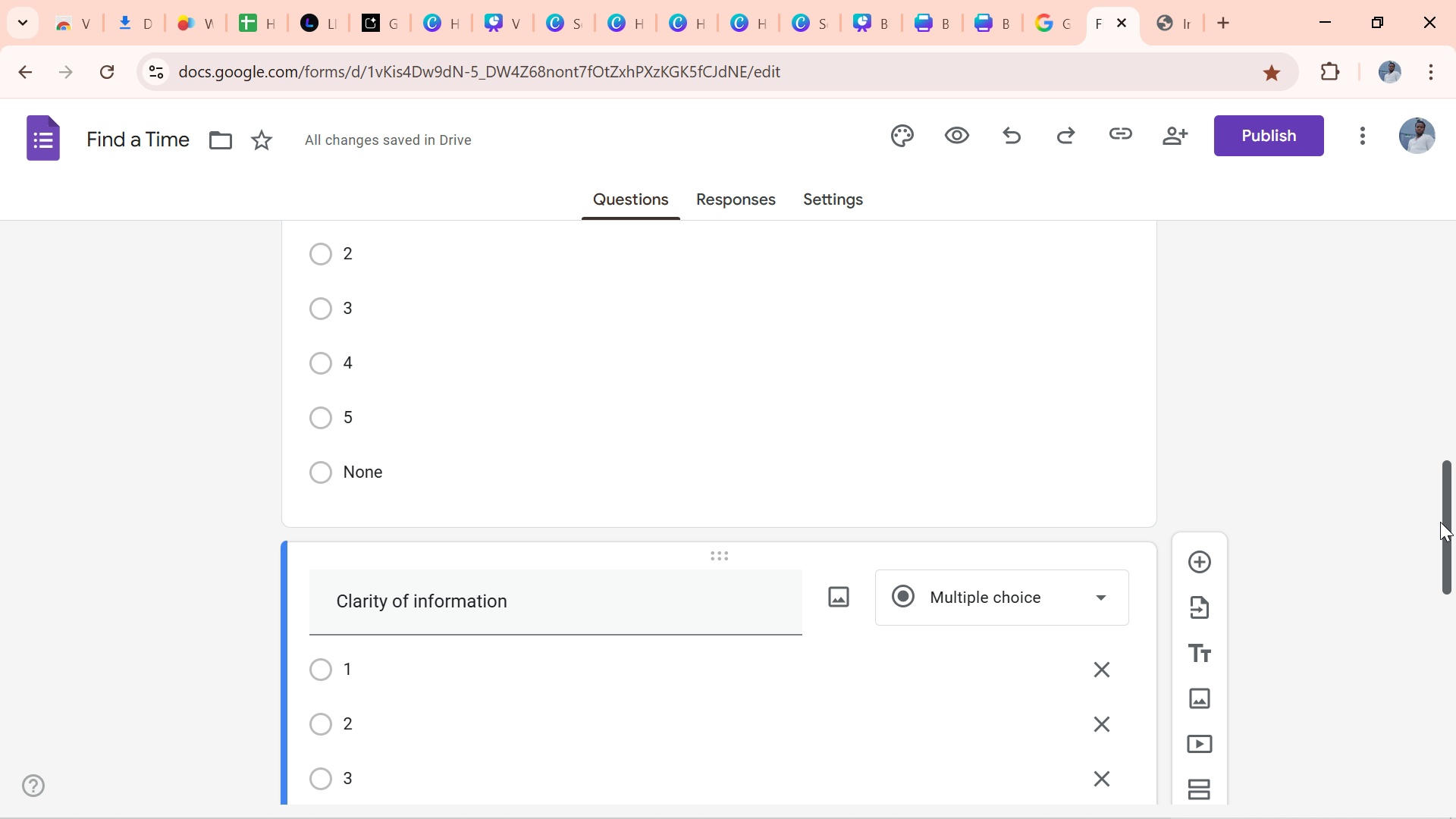 
left_click([507, 604])
 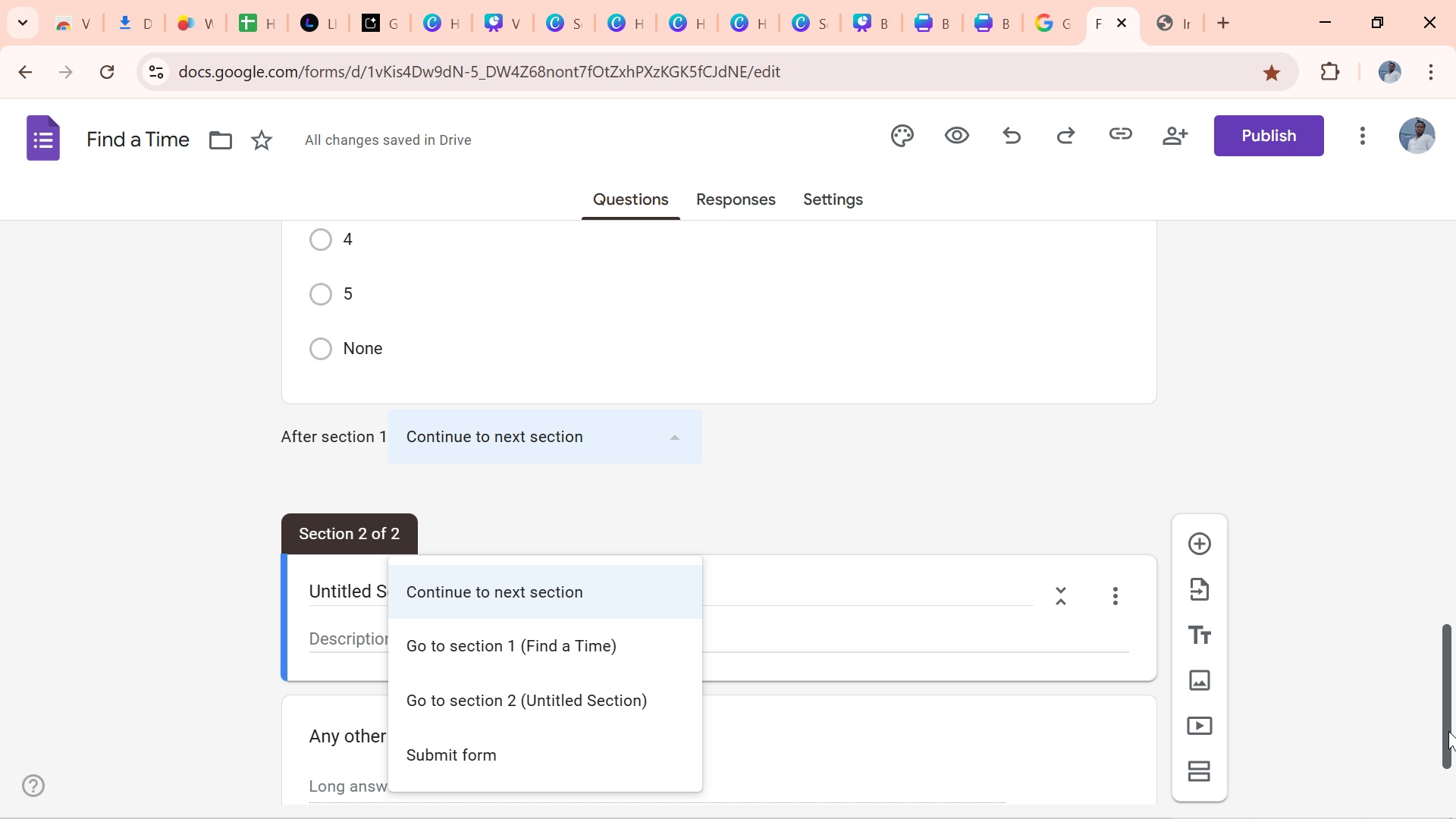 
wait(8.61)
 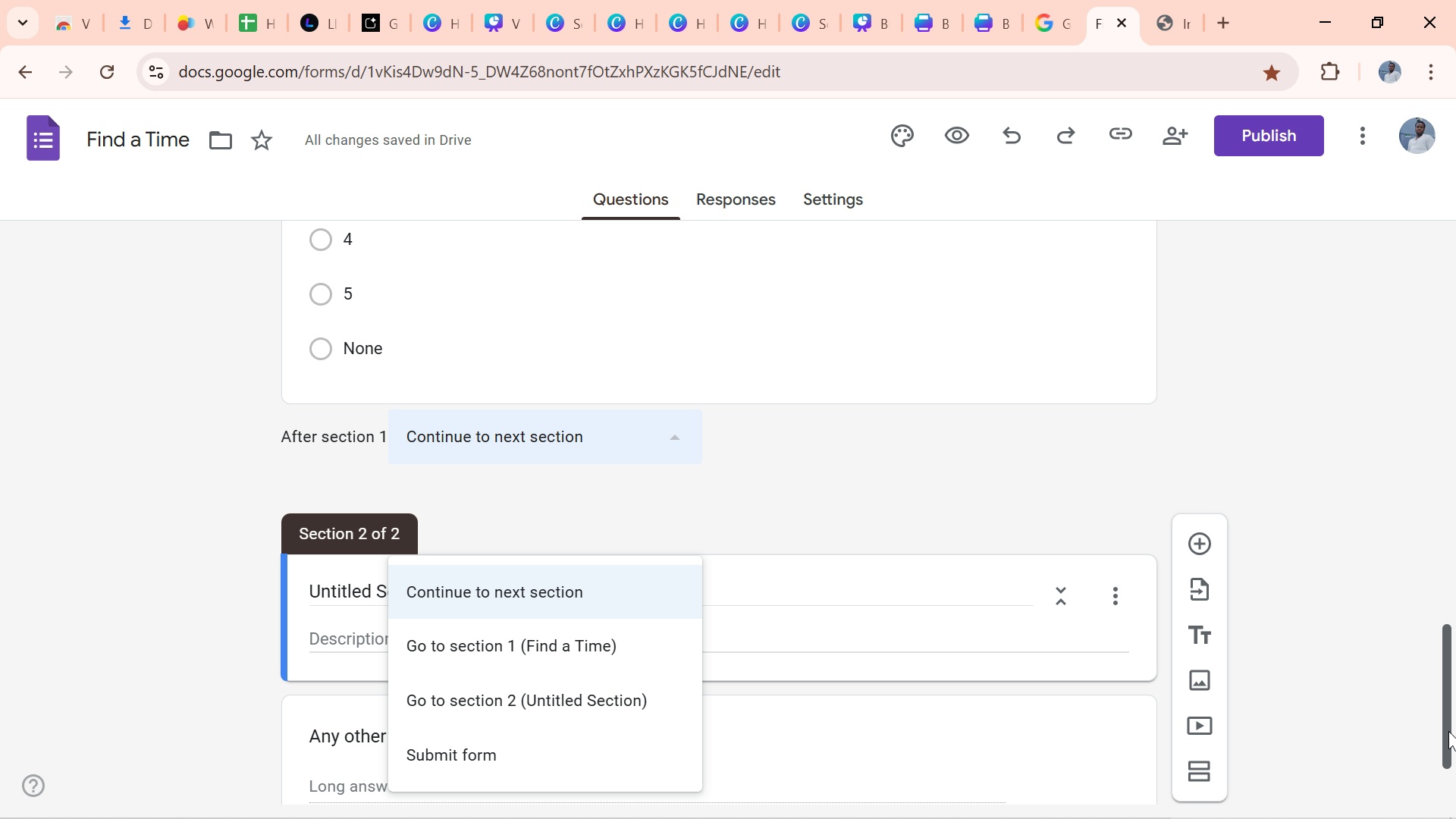 
left_click([1097, 555])
 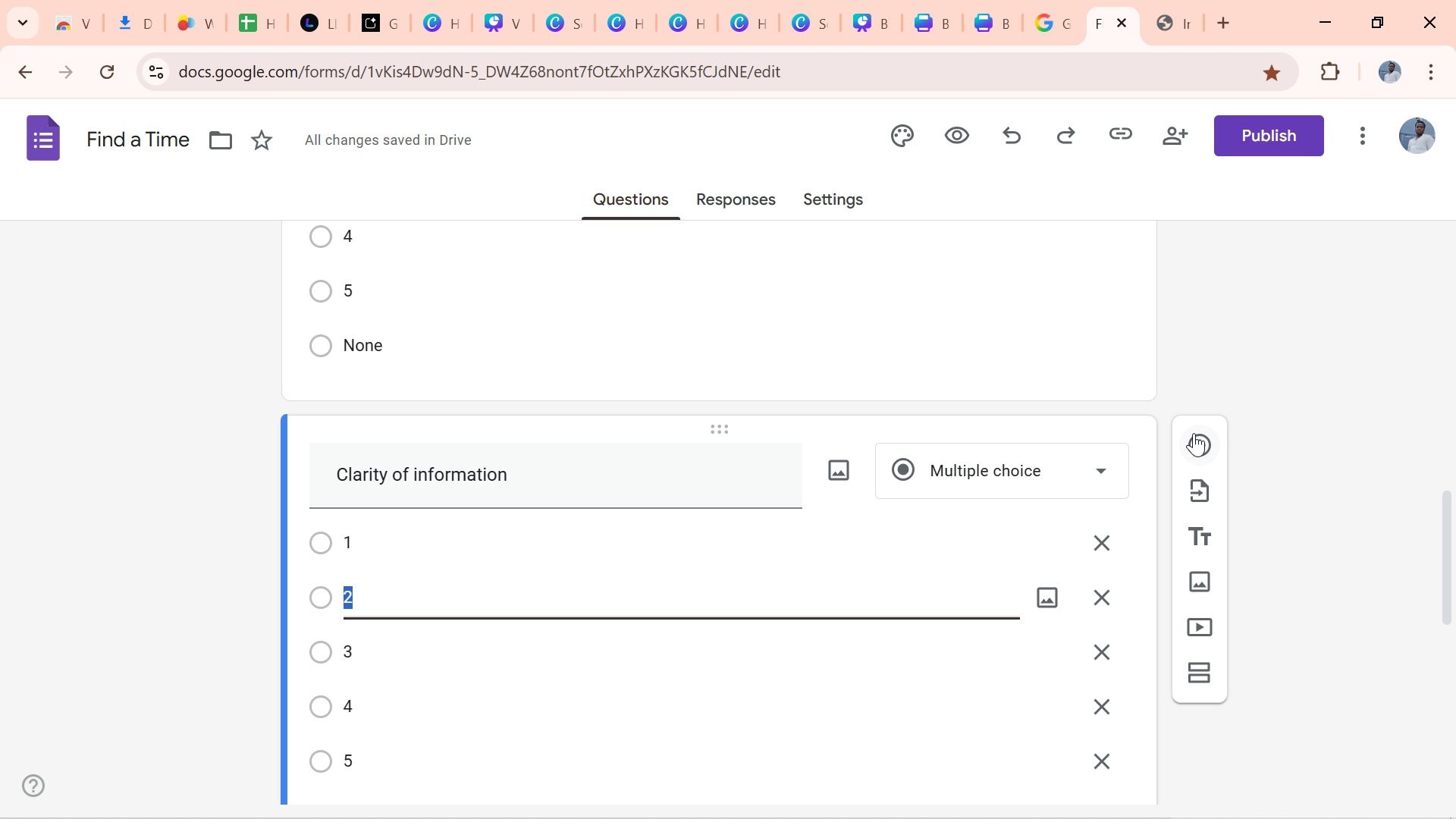 
left_click([1194, 433])
 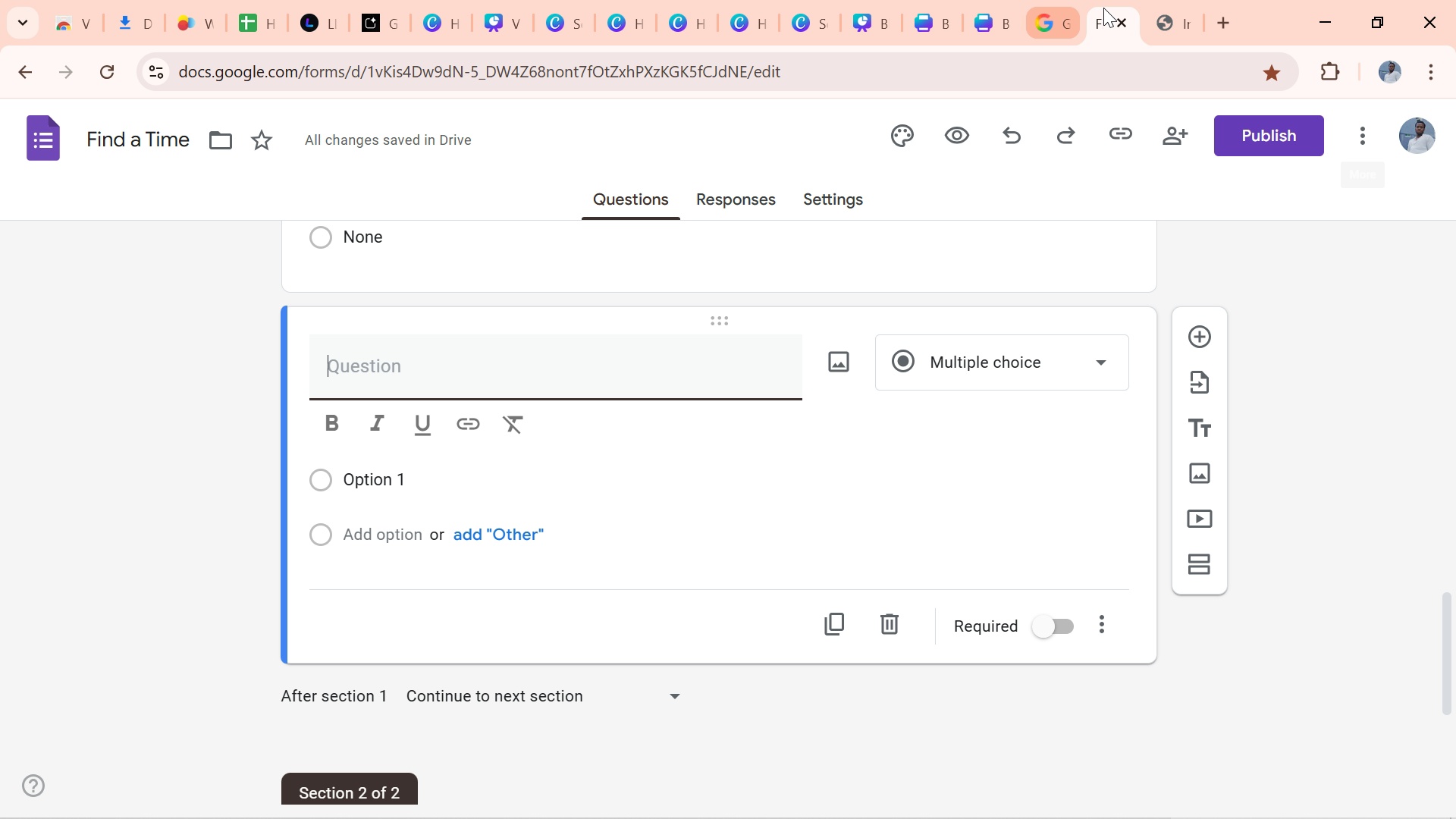 
left_click([1172, 18])
 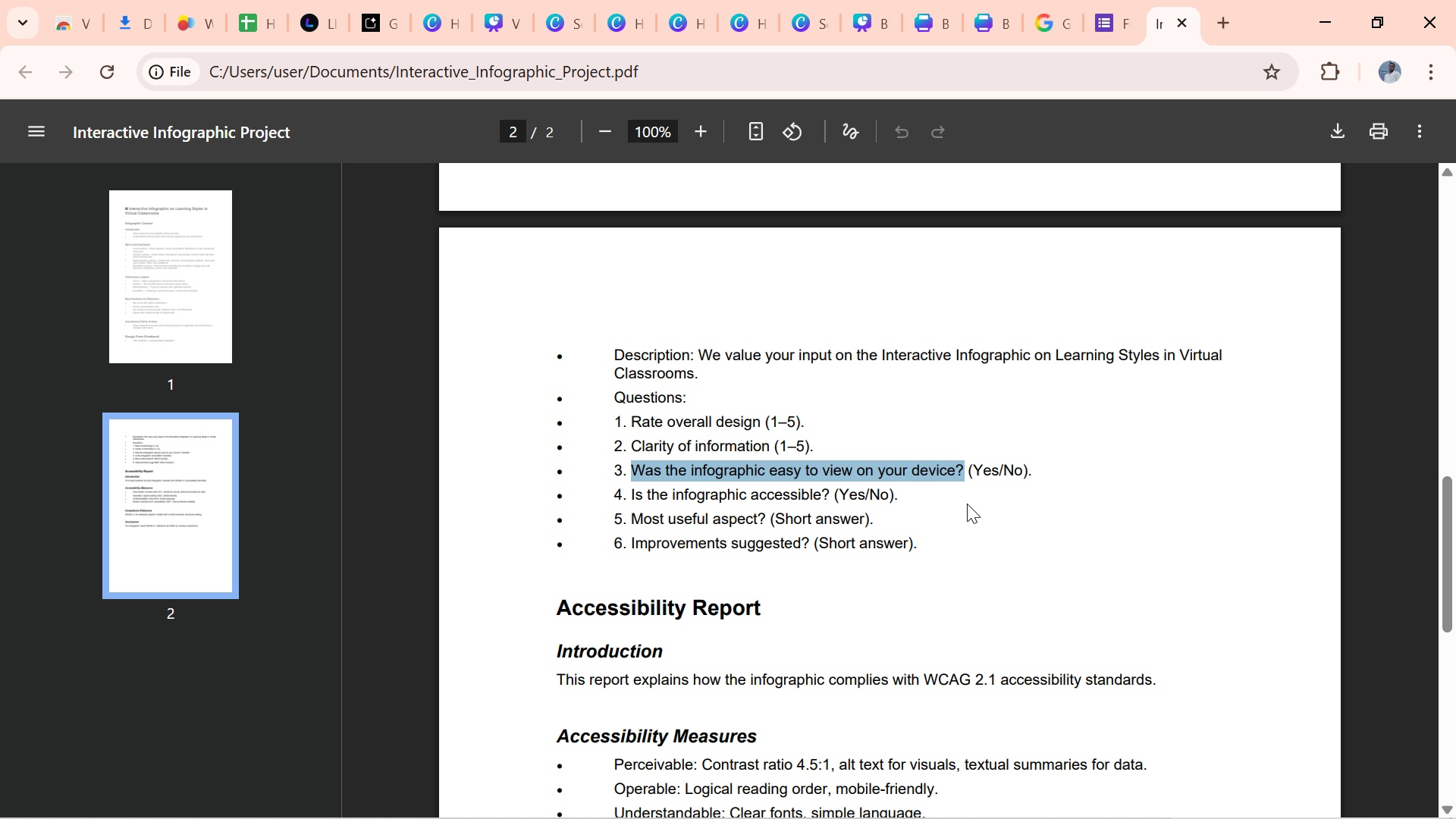 
wait(6.95)
 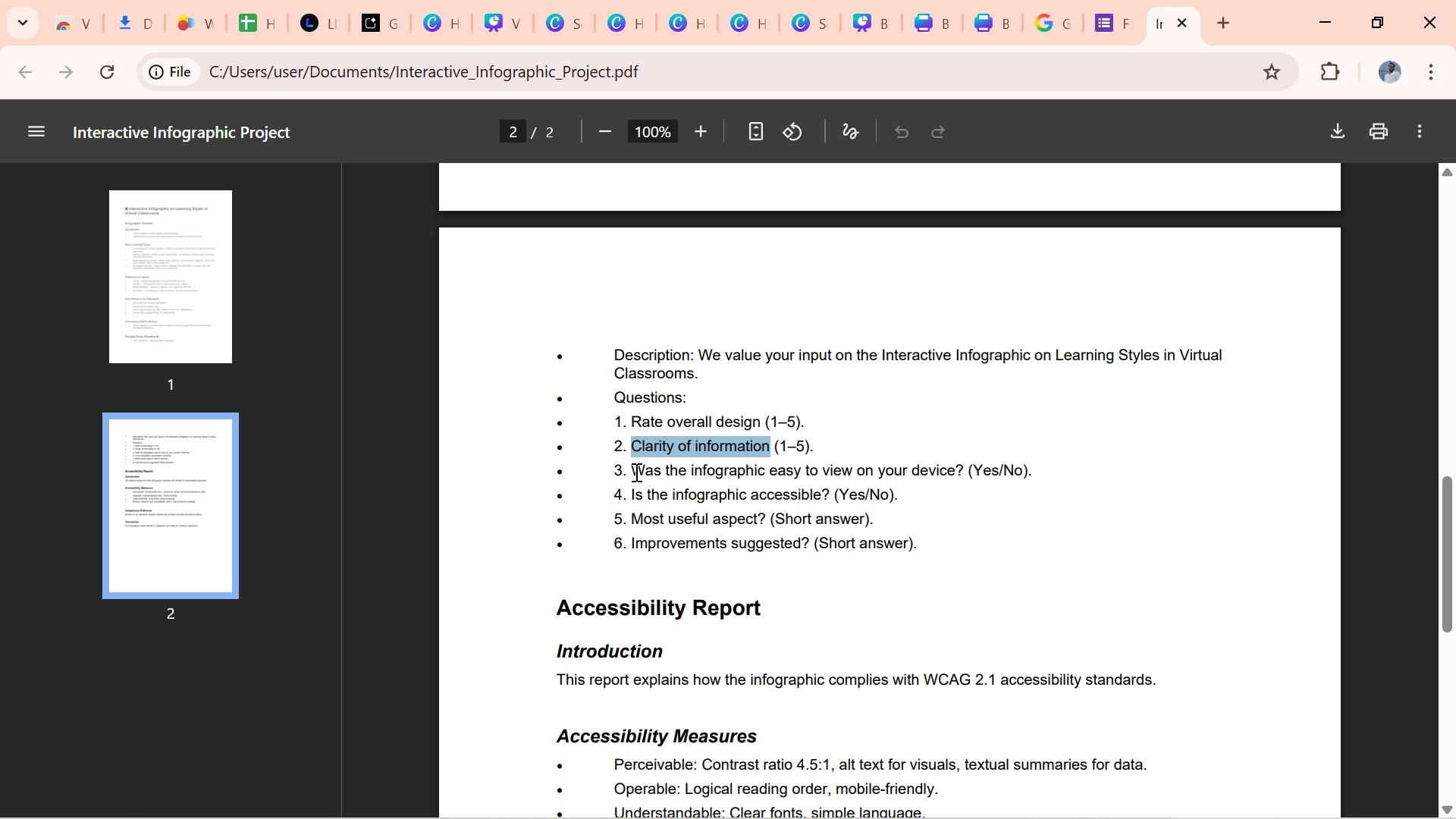 
key(Control+C)
 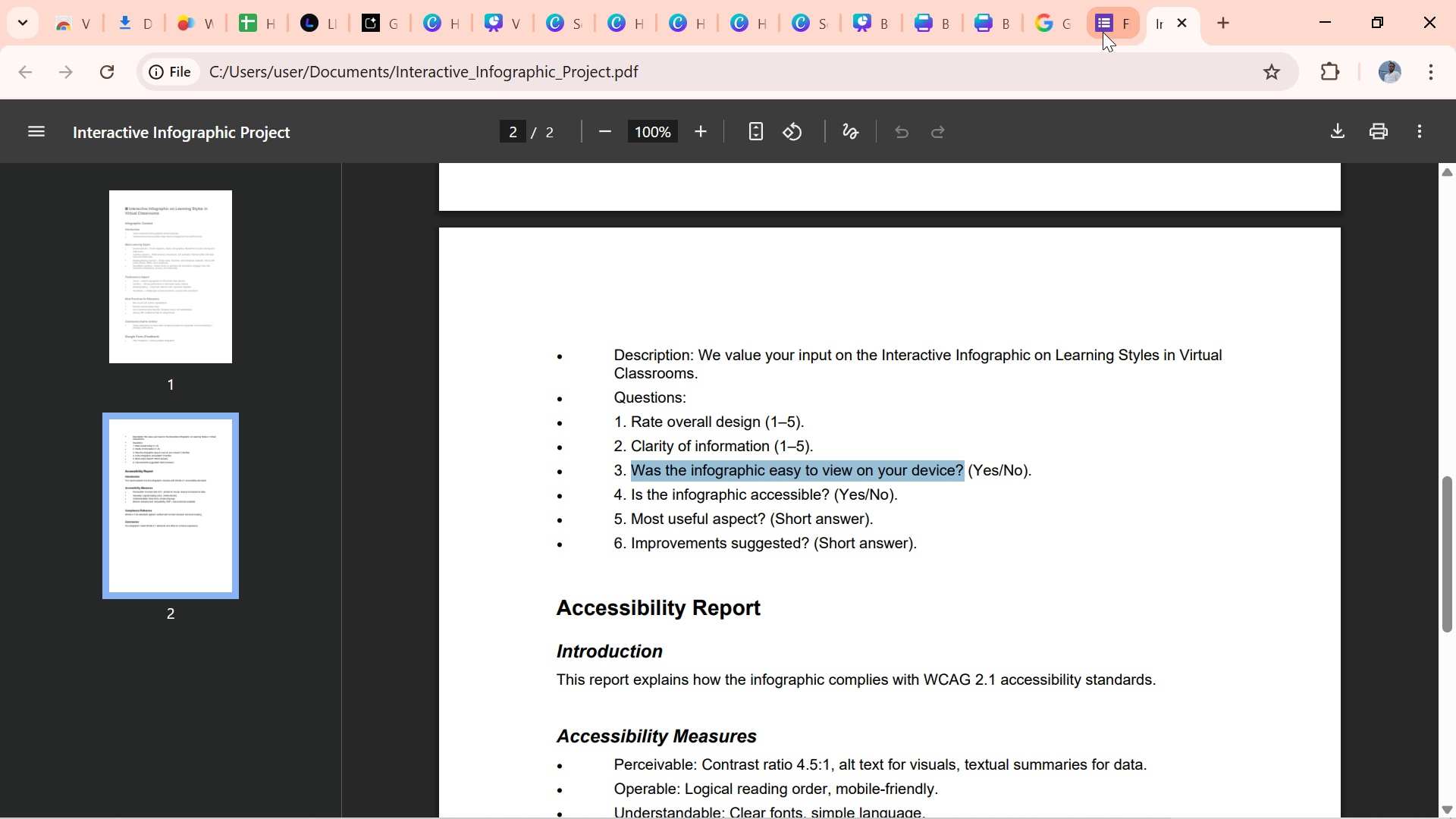 
left_click([1103, 28])
 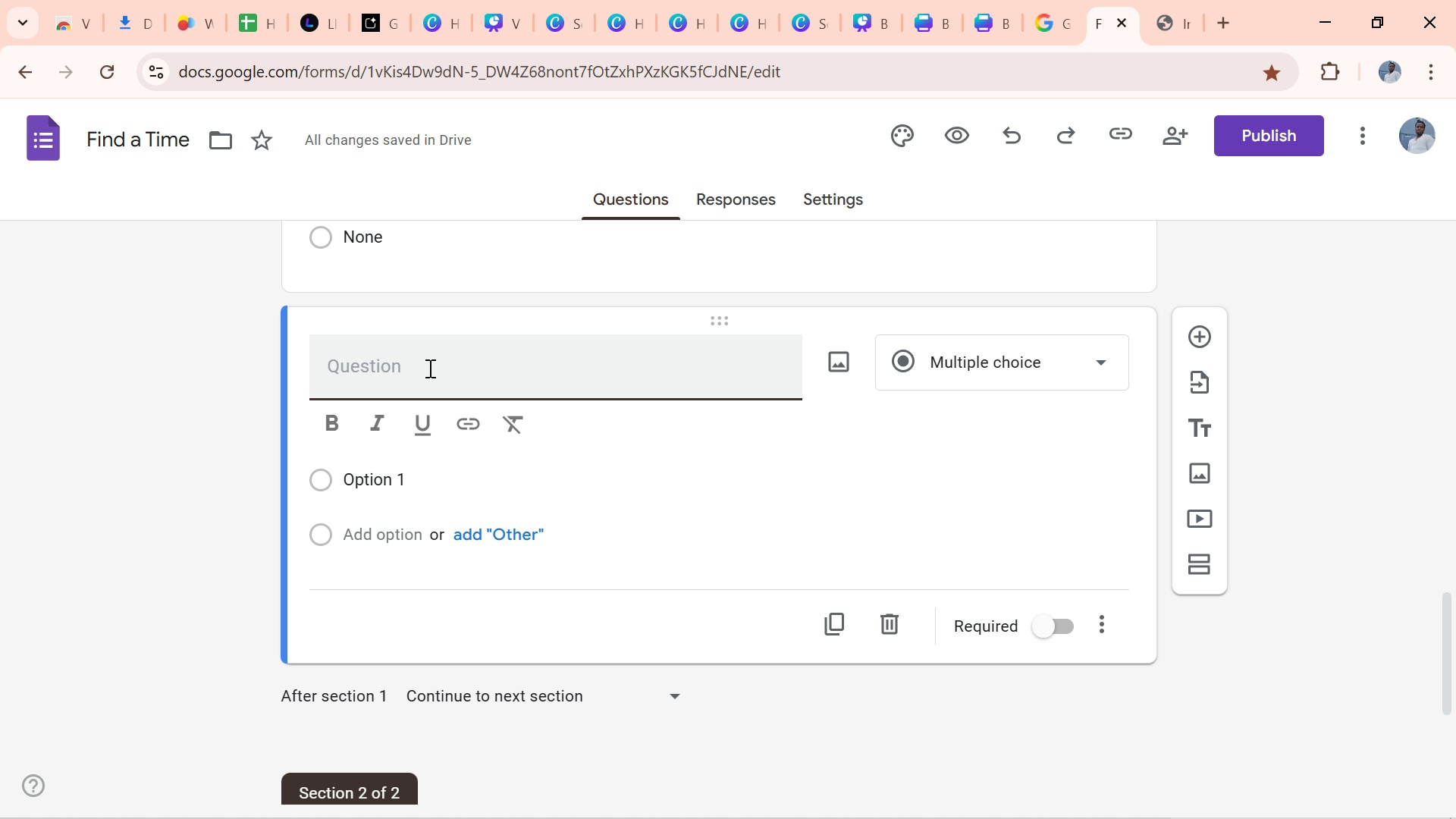 
left_click([428, 368])
 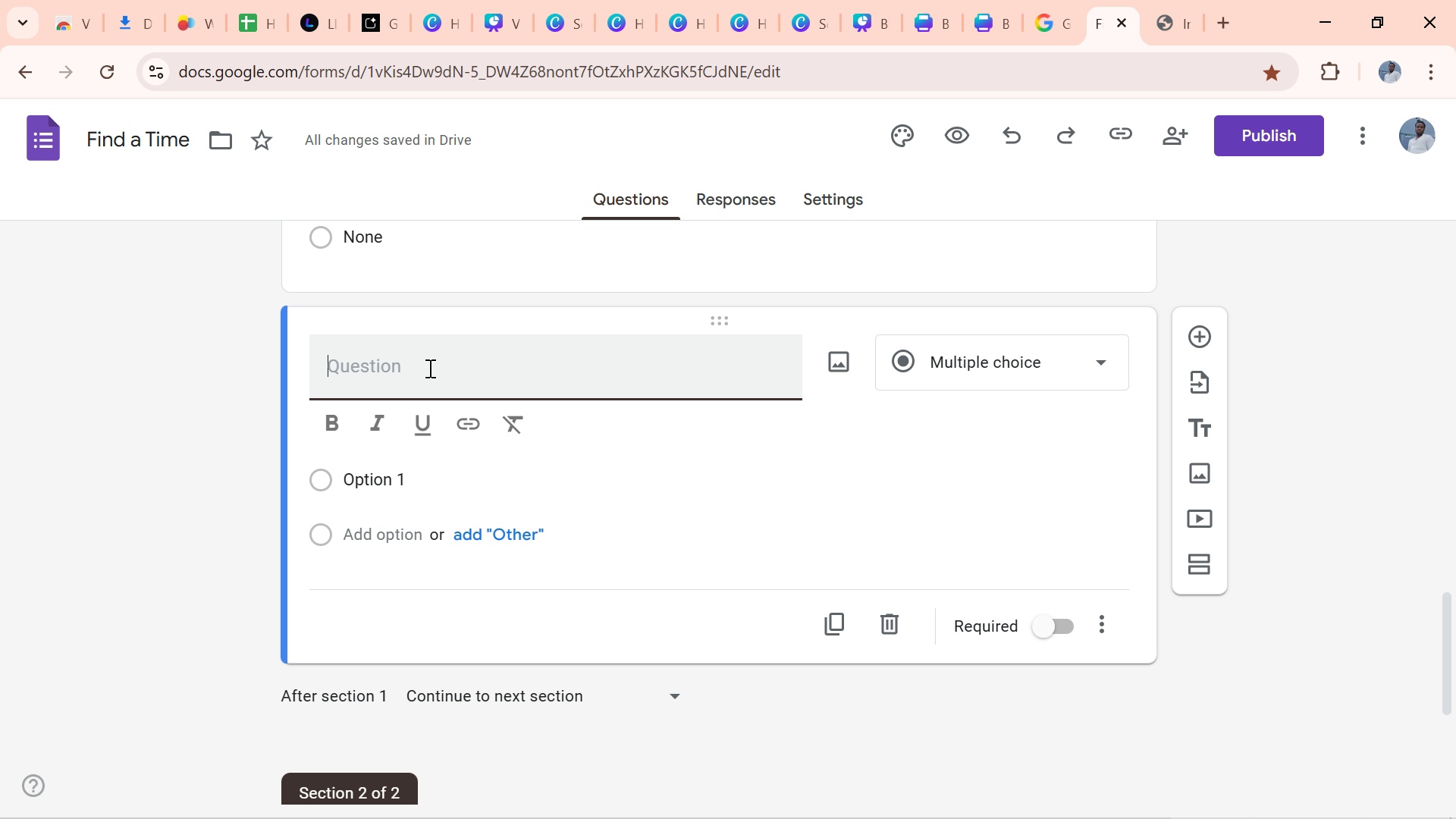 
key(Control+V)
 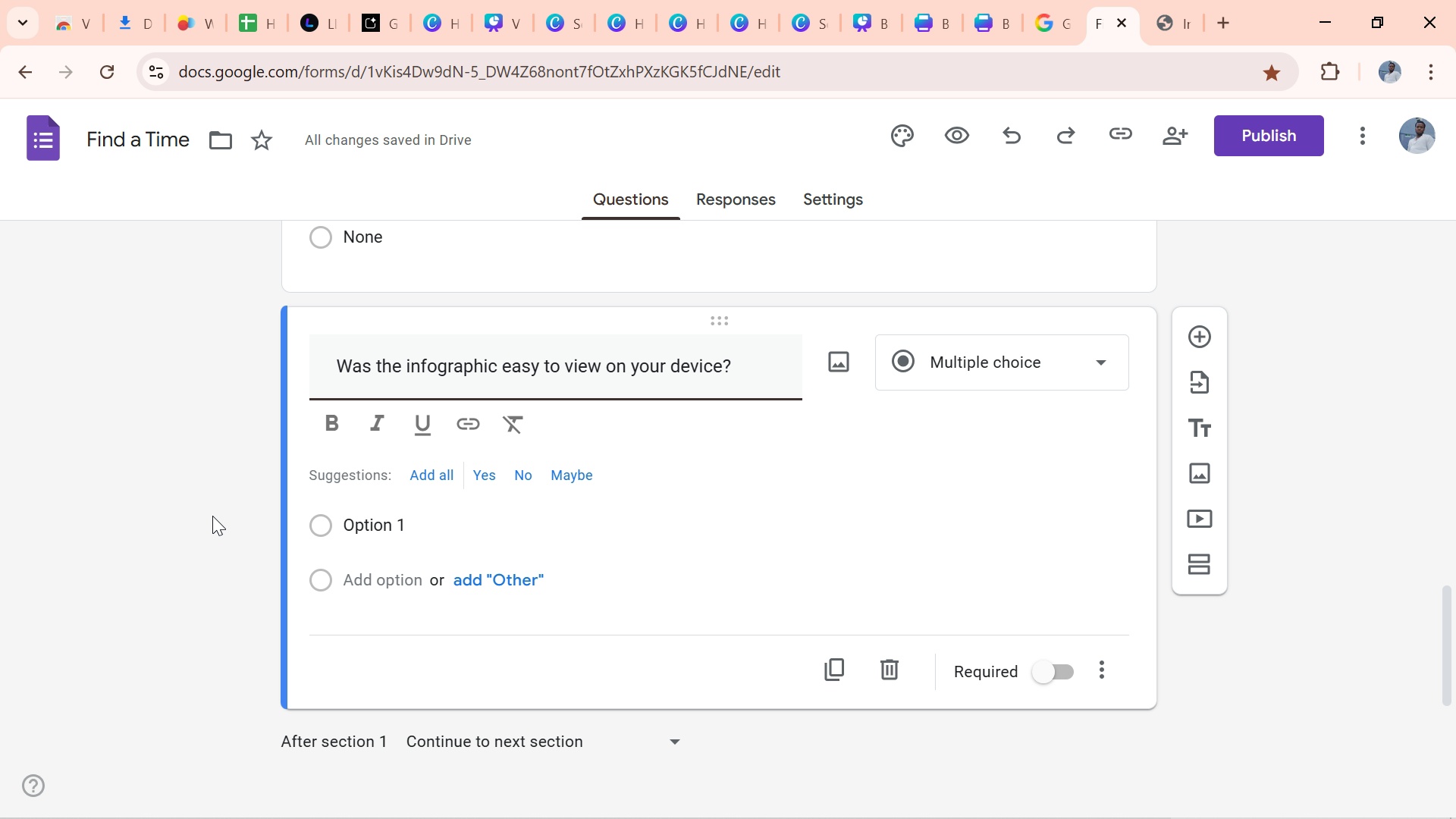 
wait(5.03)
 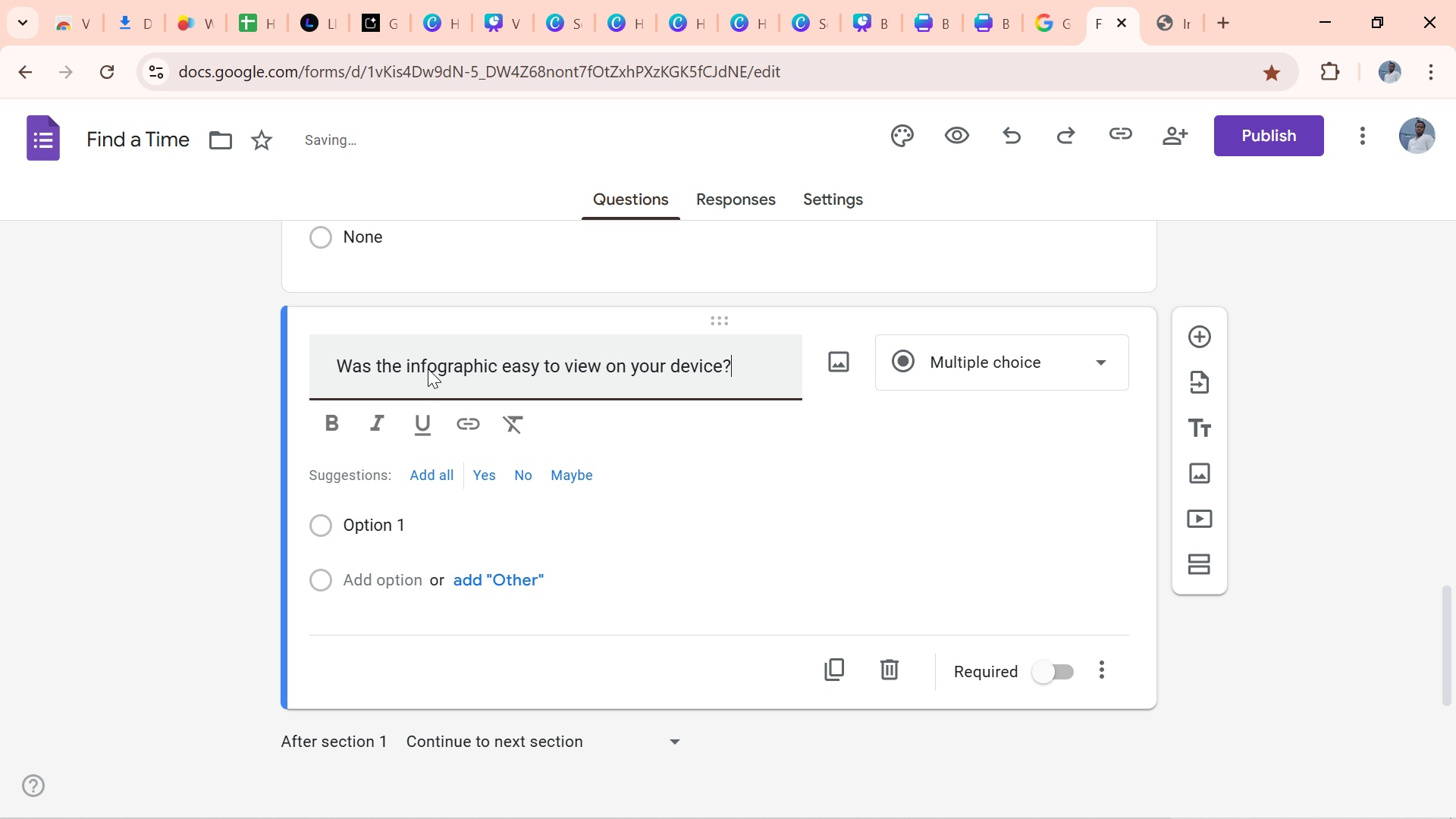 
left_click([369, 526])
 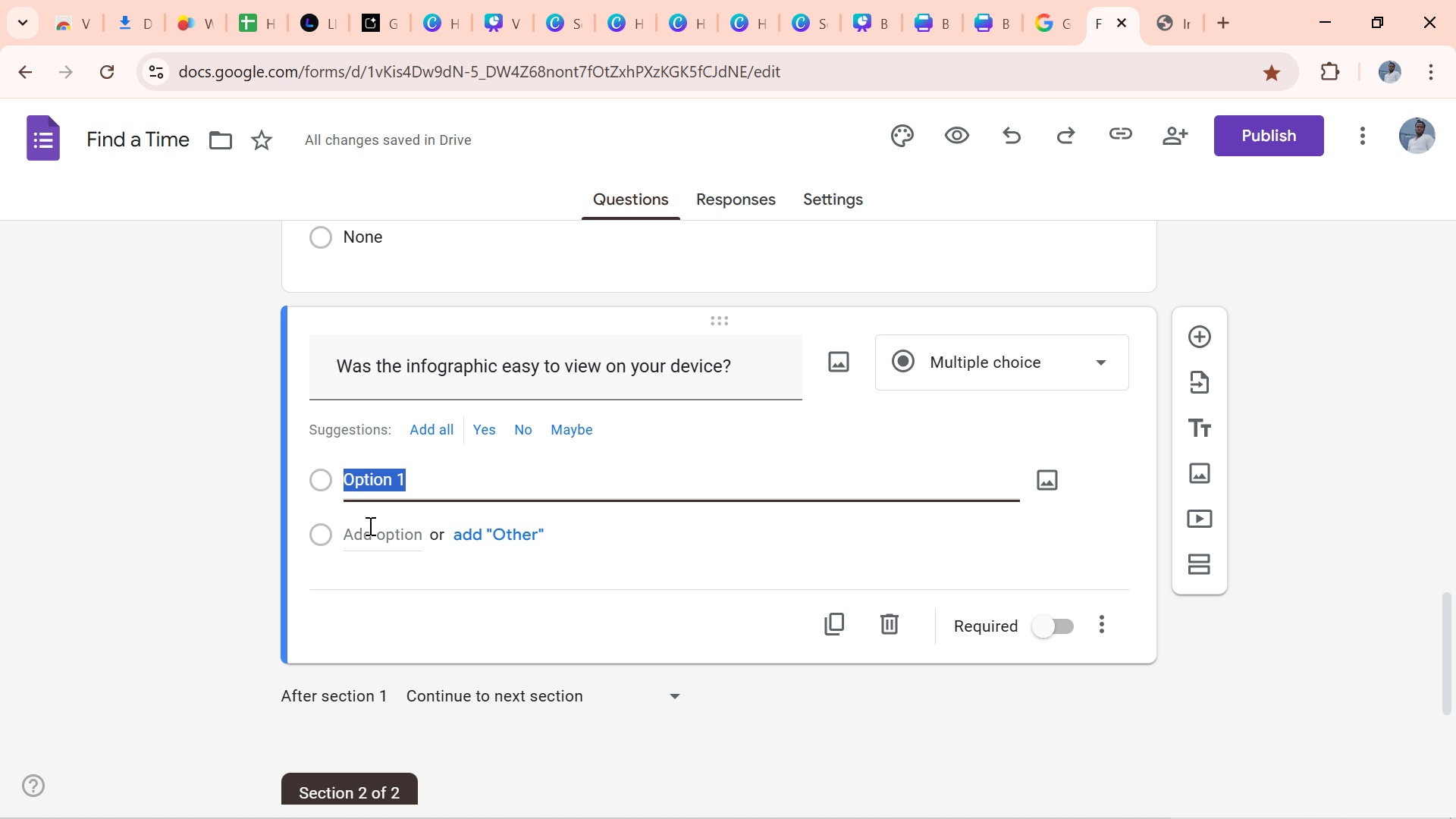 
type(Yes)
 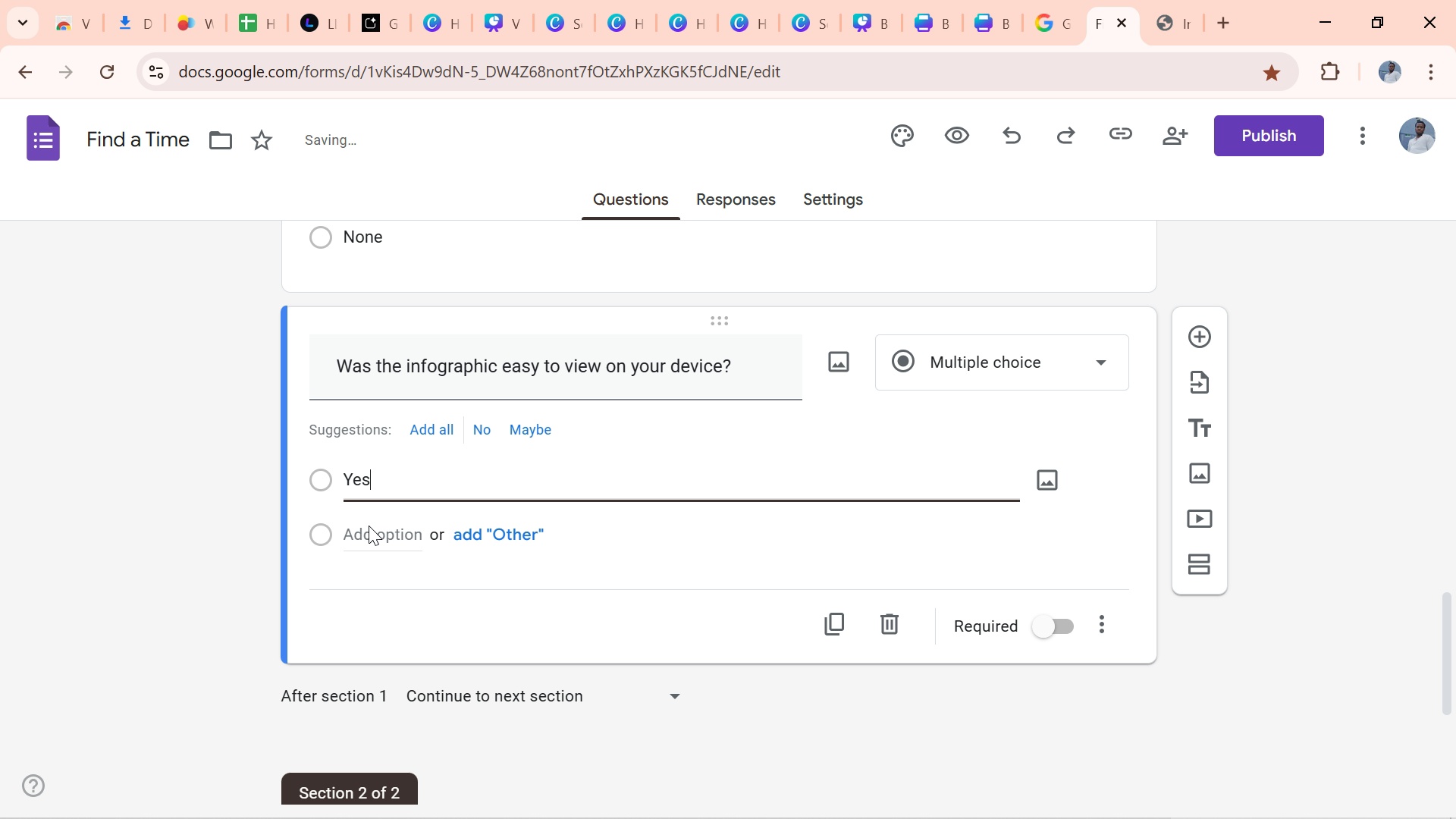 
key(Enter)
 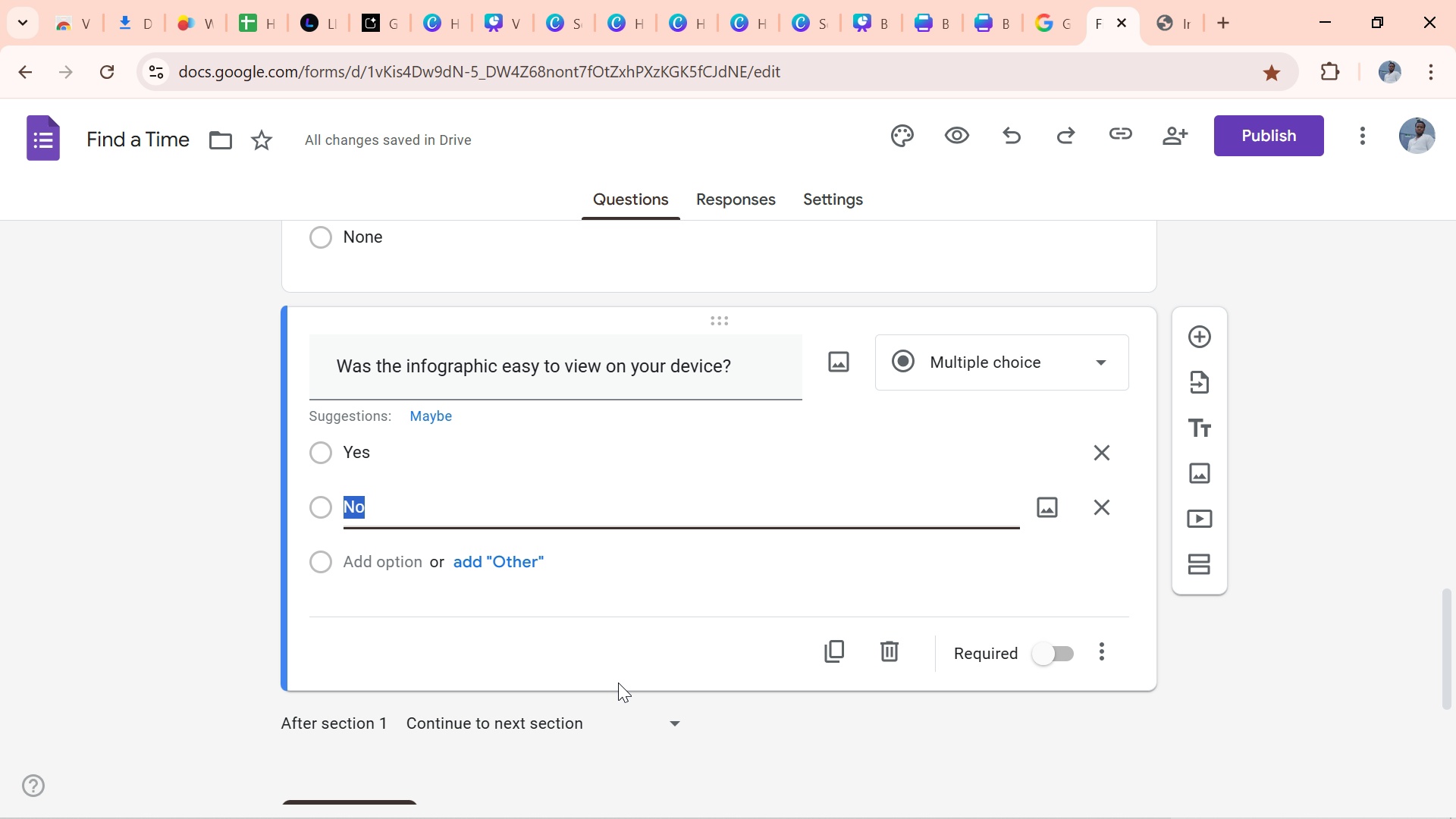 
left_click([639, 676])
 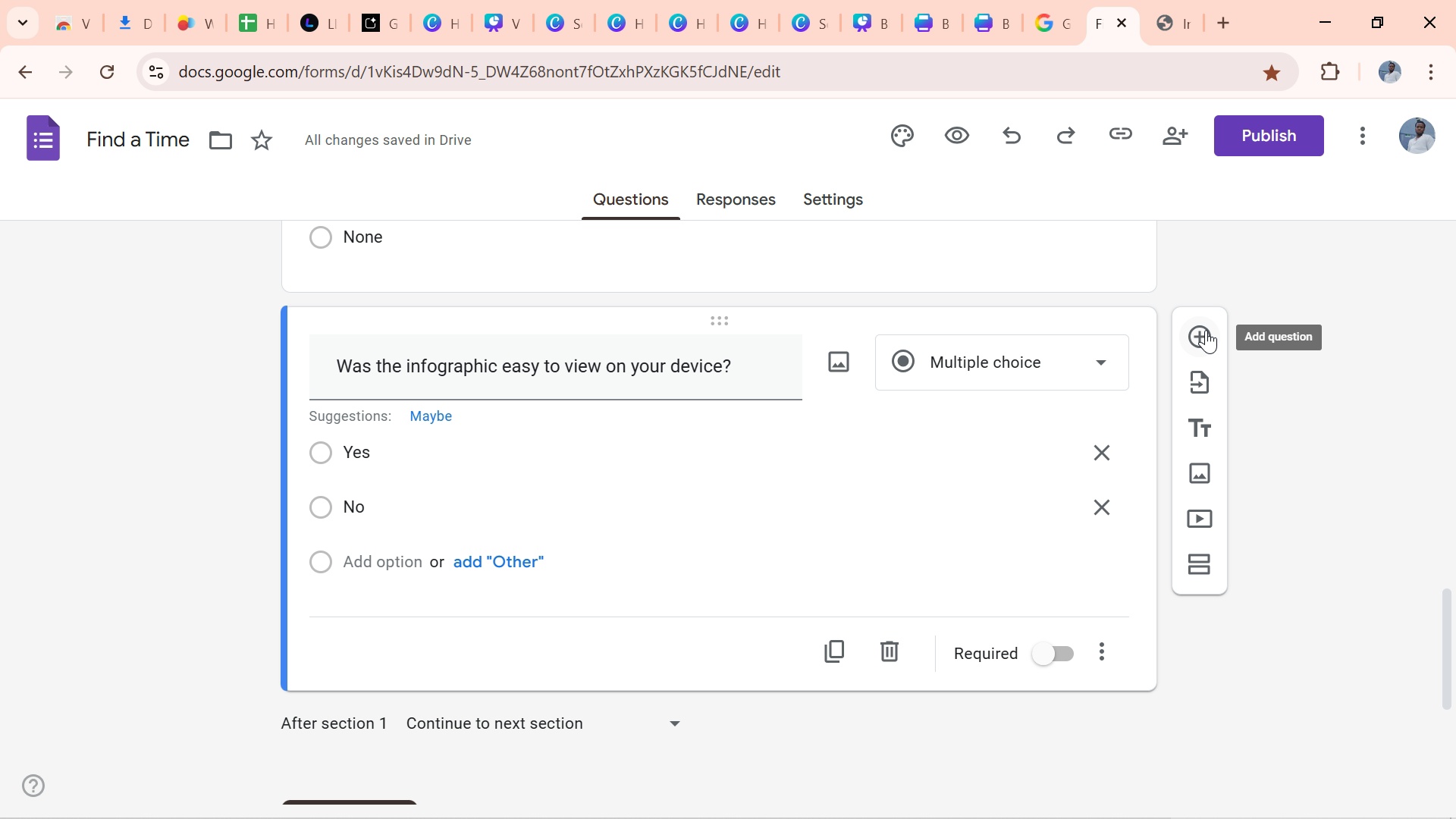 
left_click([1206, 330])
 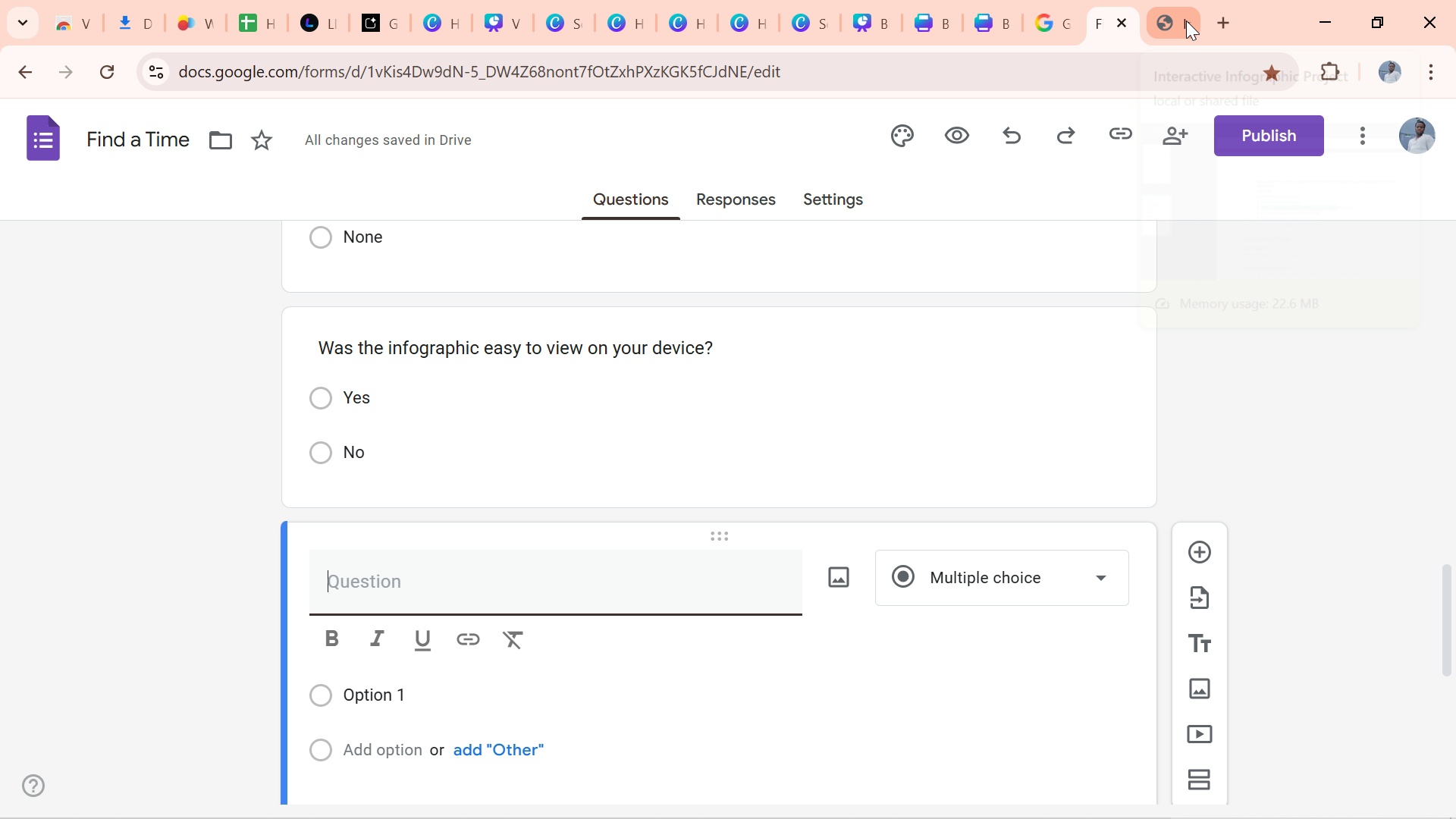 
left_click([1168, 24])
 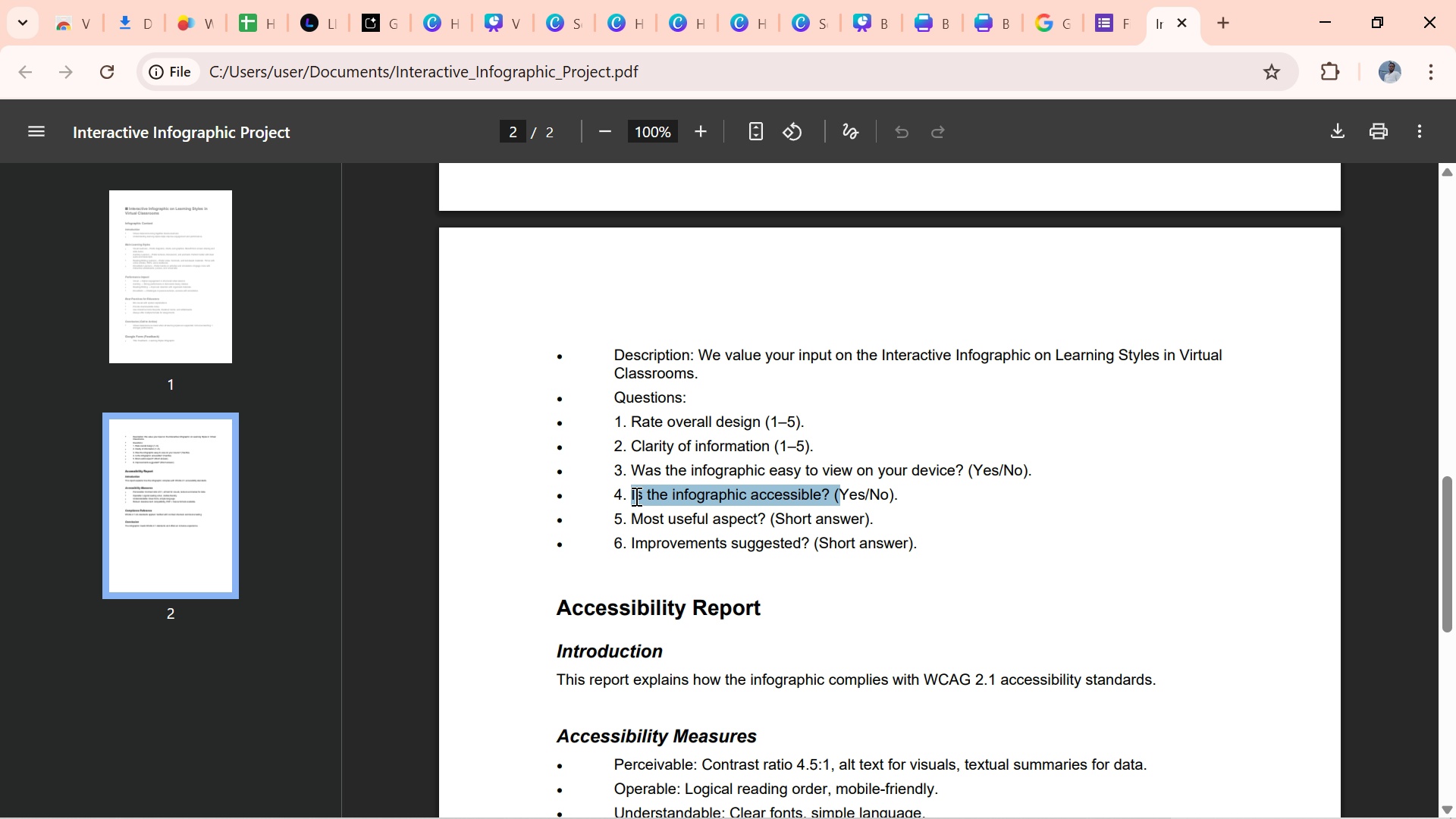 
wait(6.82)
 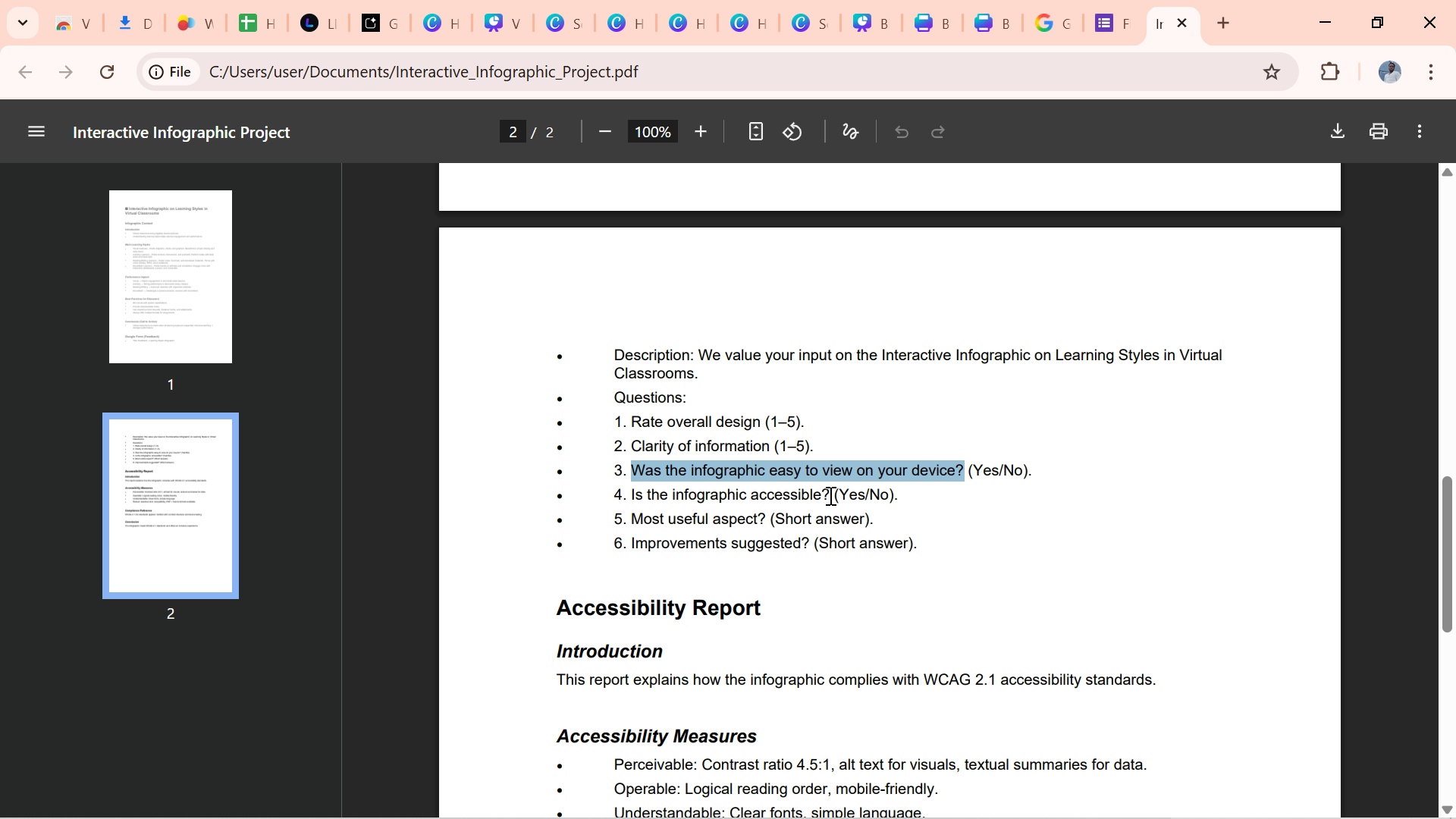 
key(Control+C)
 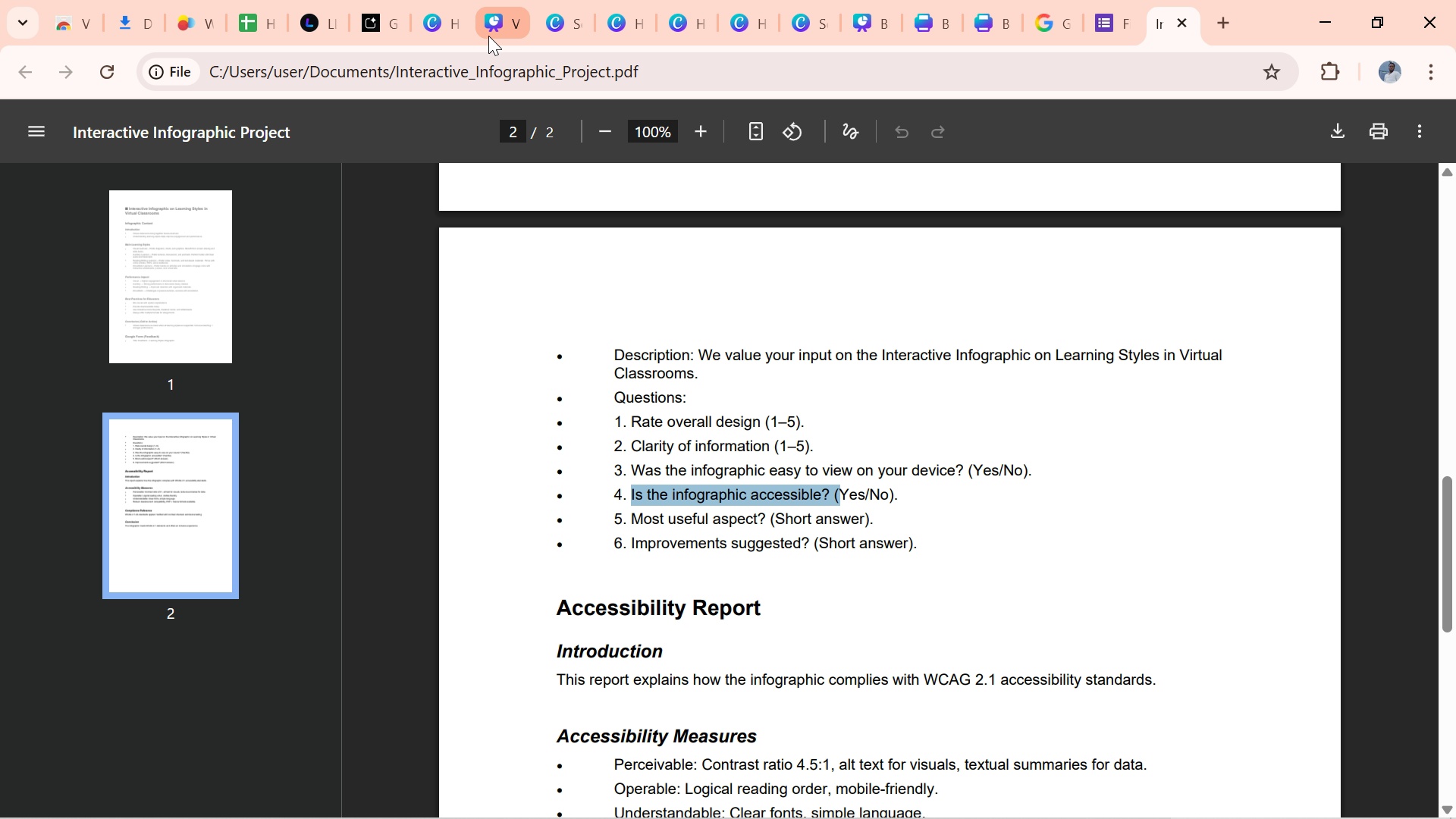 
left_click([488, 36])
 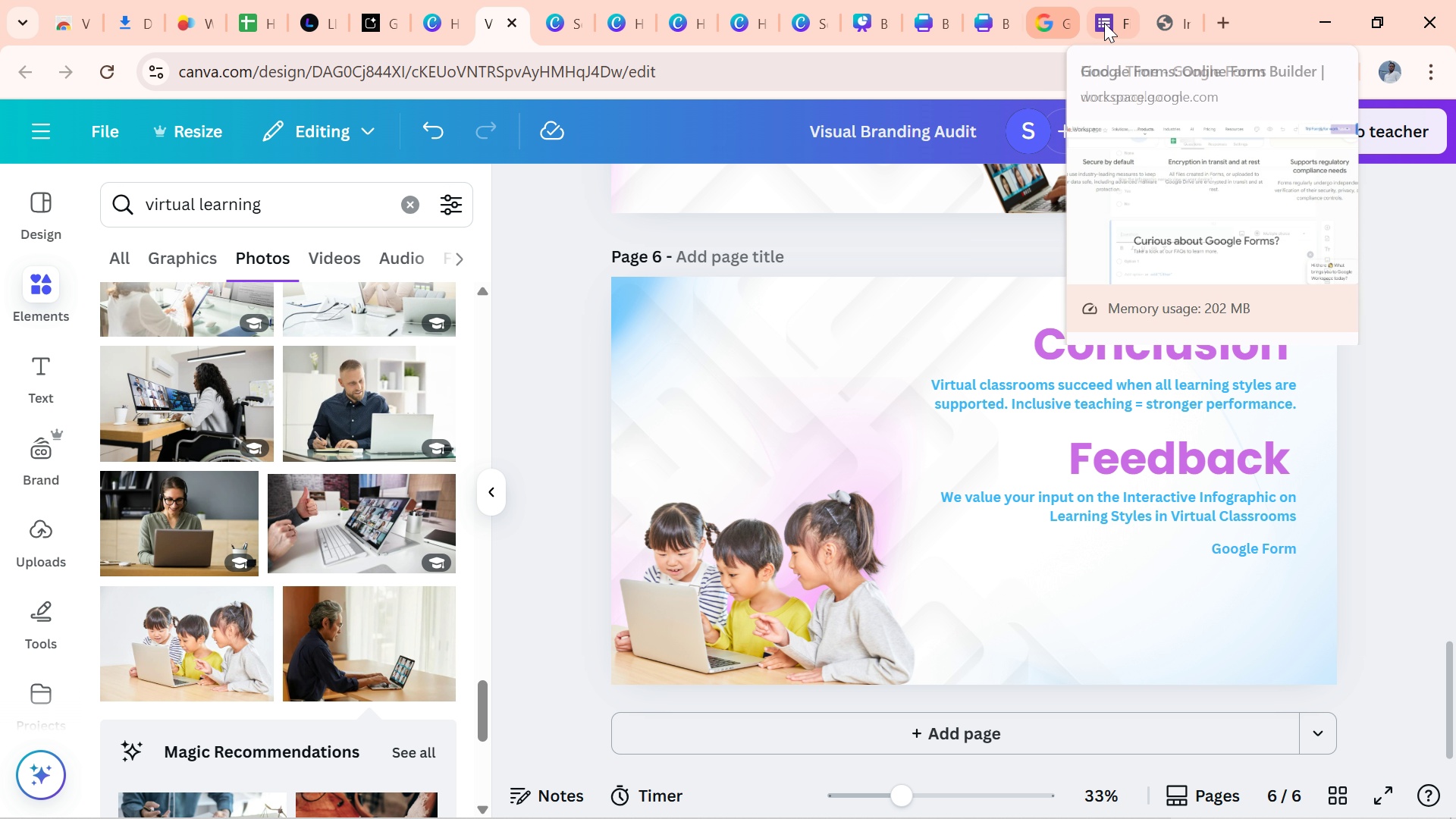 
left_click([1106, 23])
 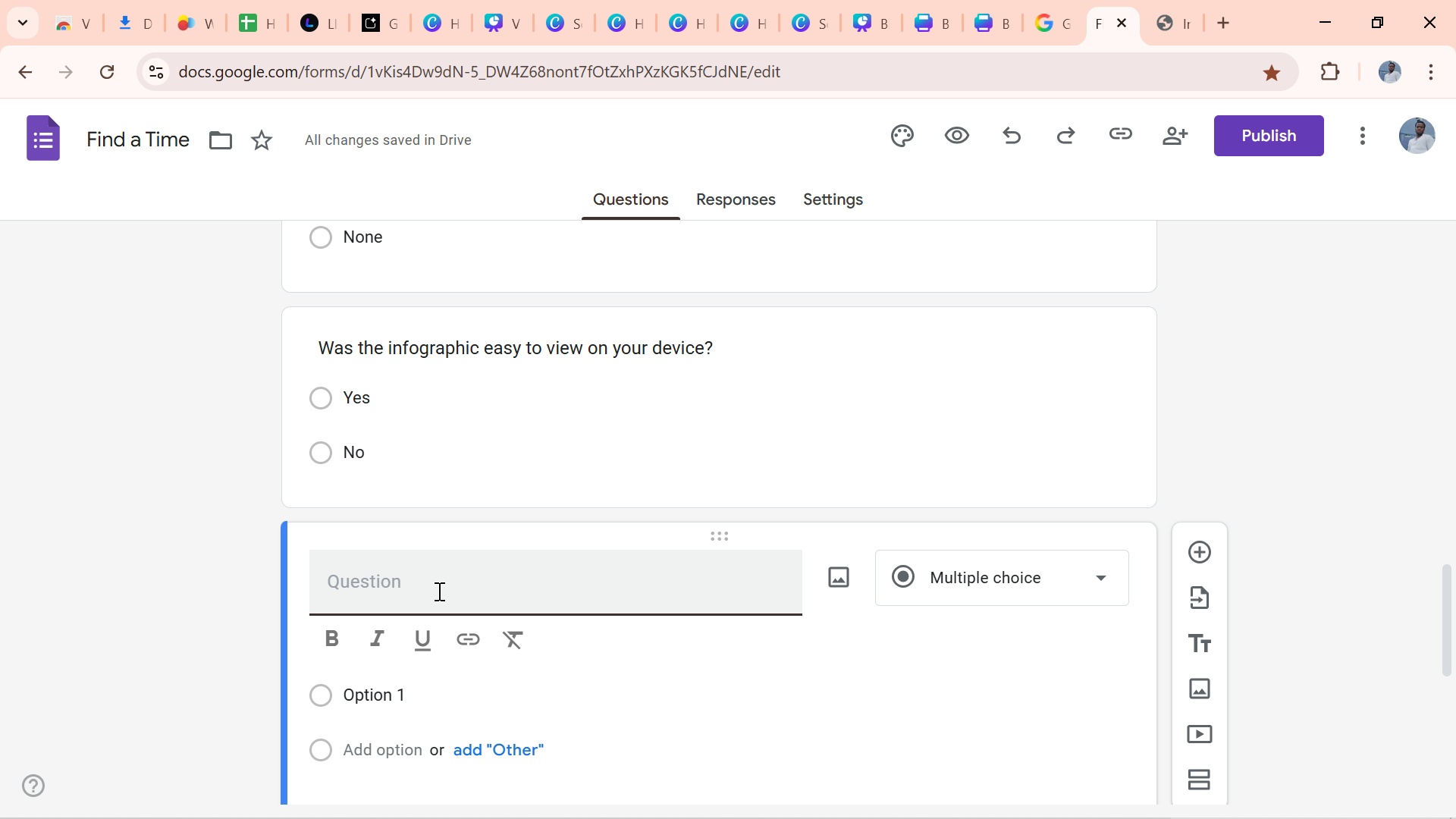 
left_click([438, 591])
 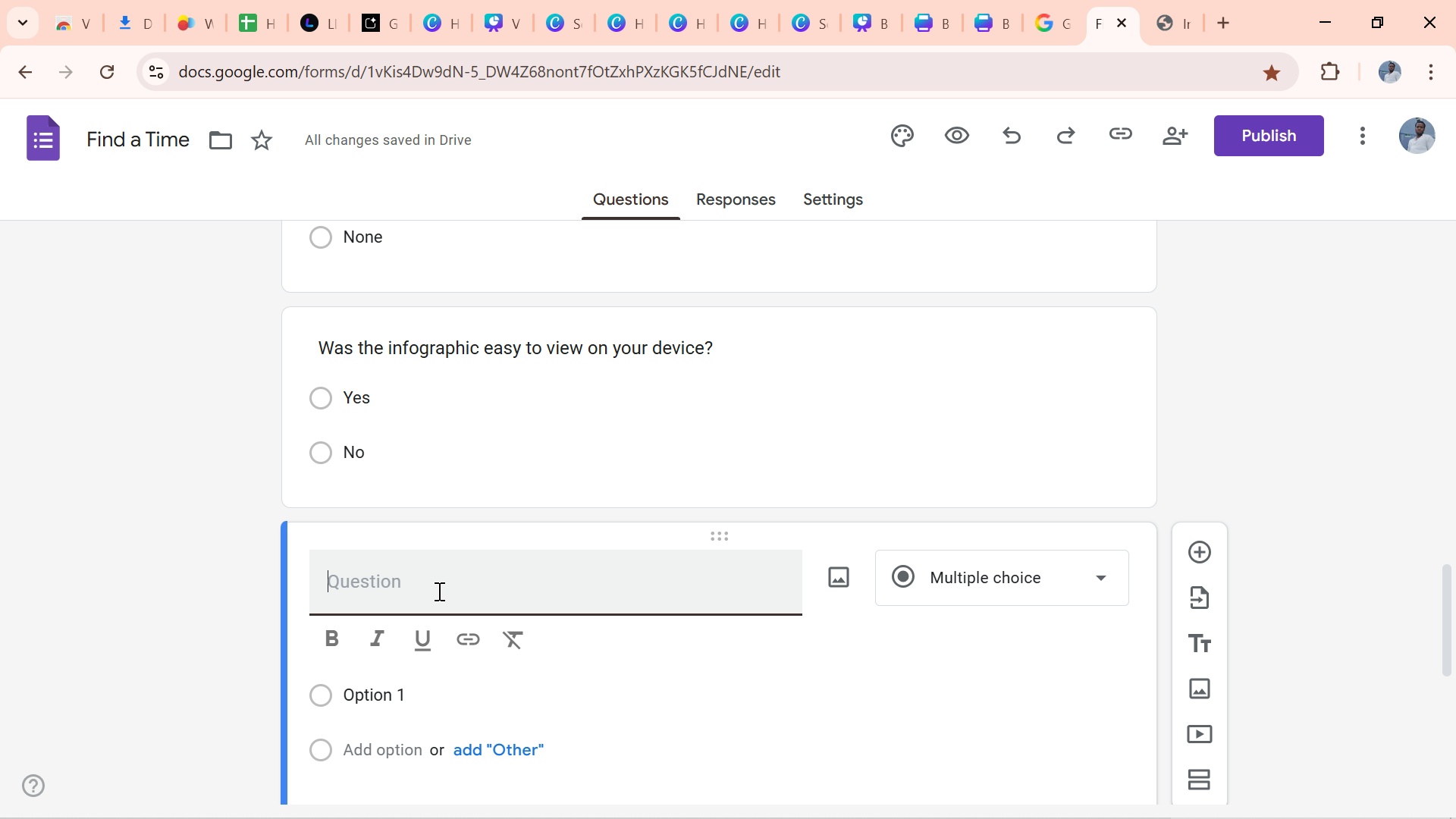 
key(Control+V)
 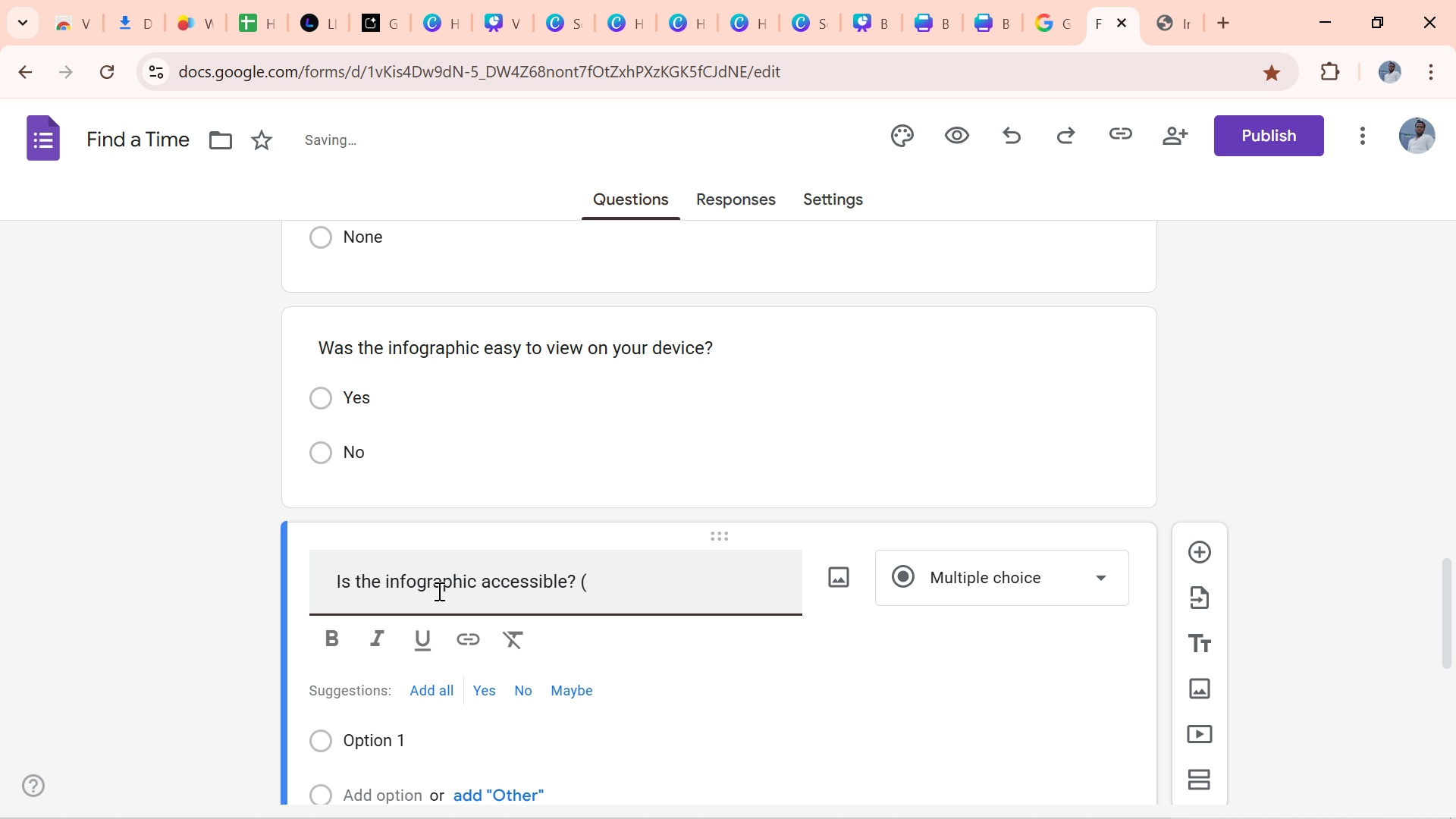 
key(Backspace)
 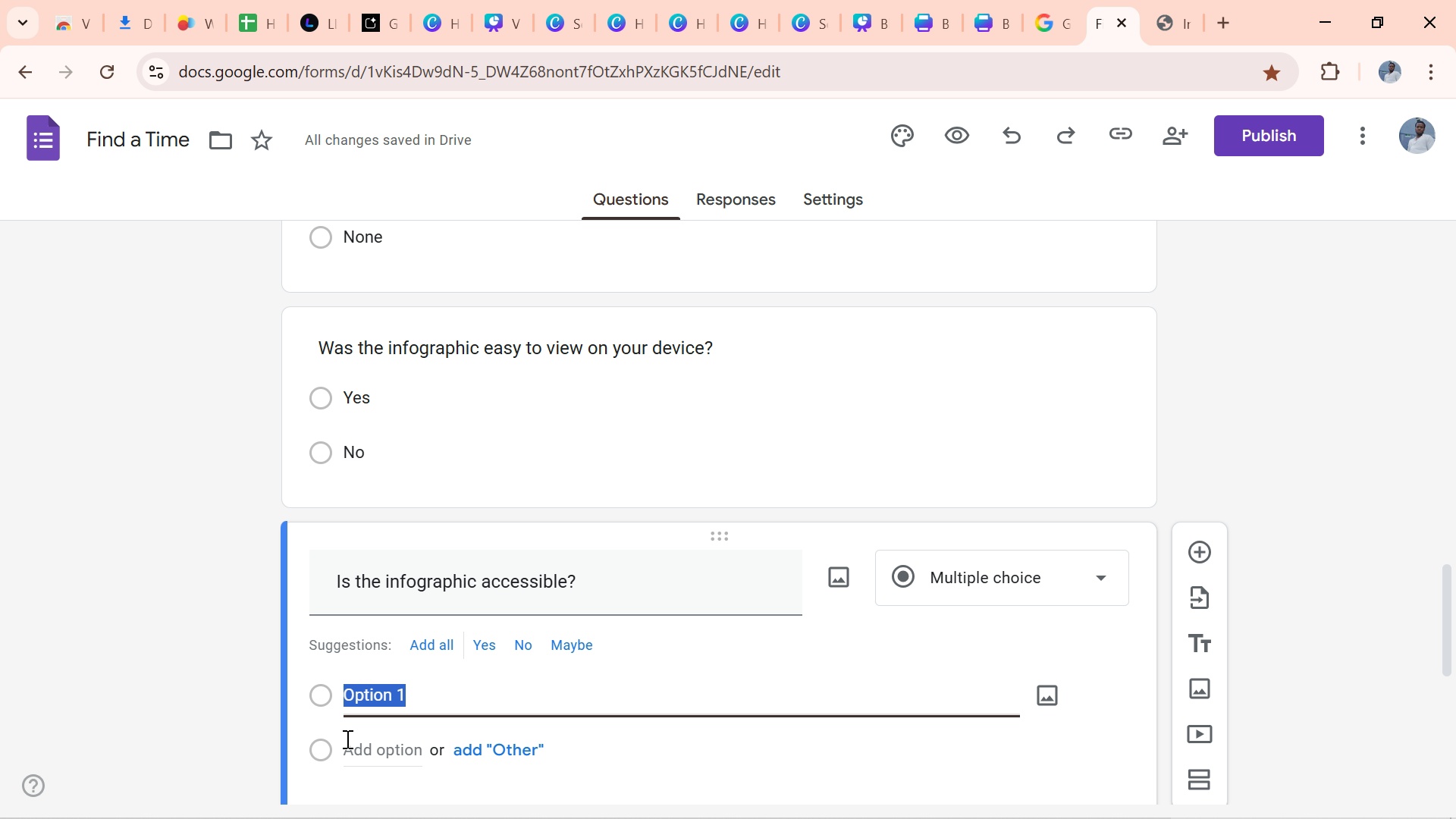 
type(Yes)
 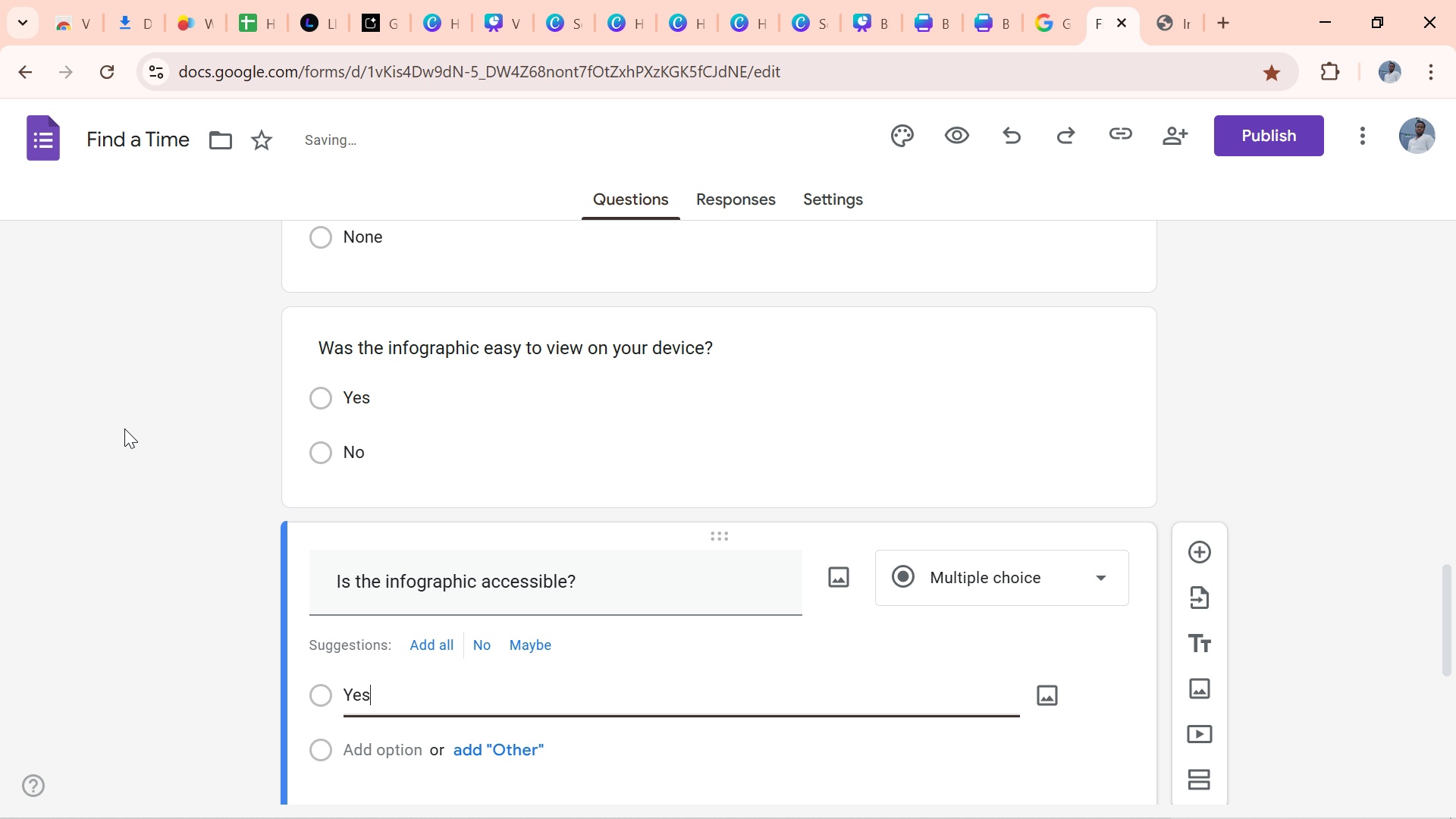 
key(Enter)
 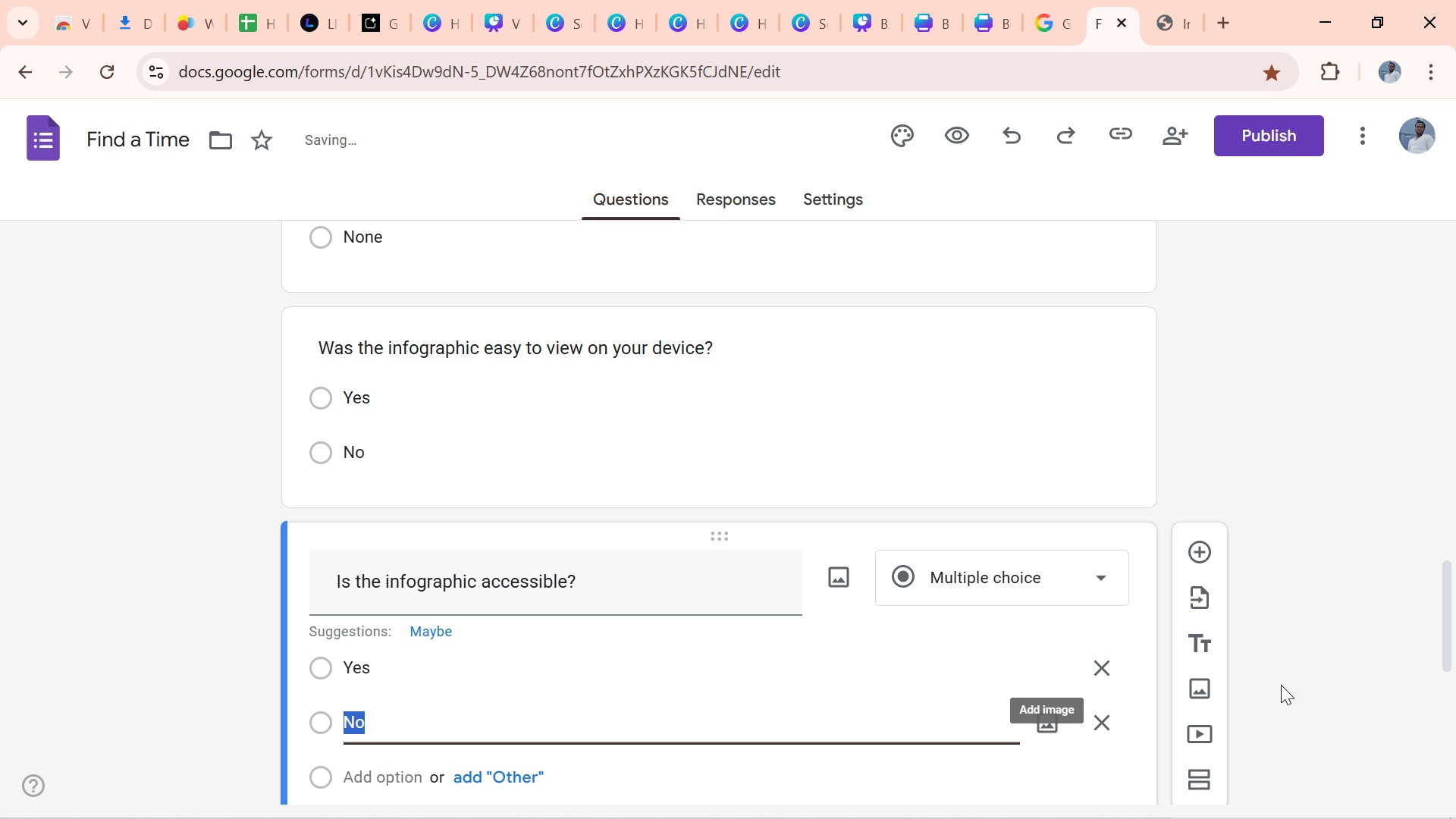 
left_click([1319, 681])
 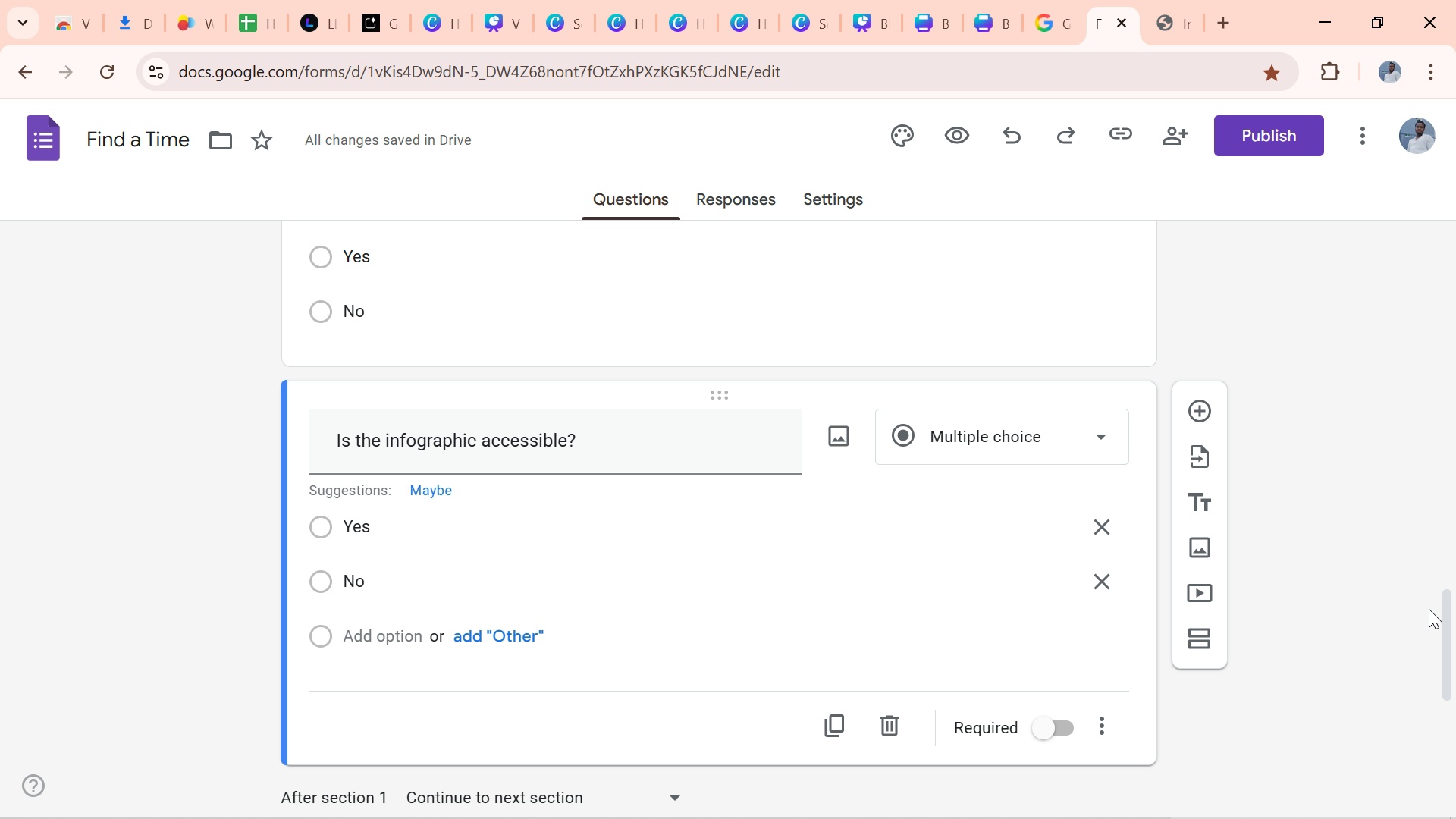 
wait(5.57)
 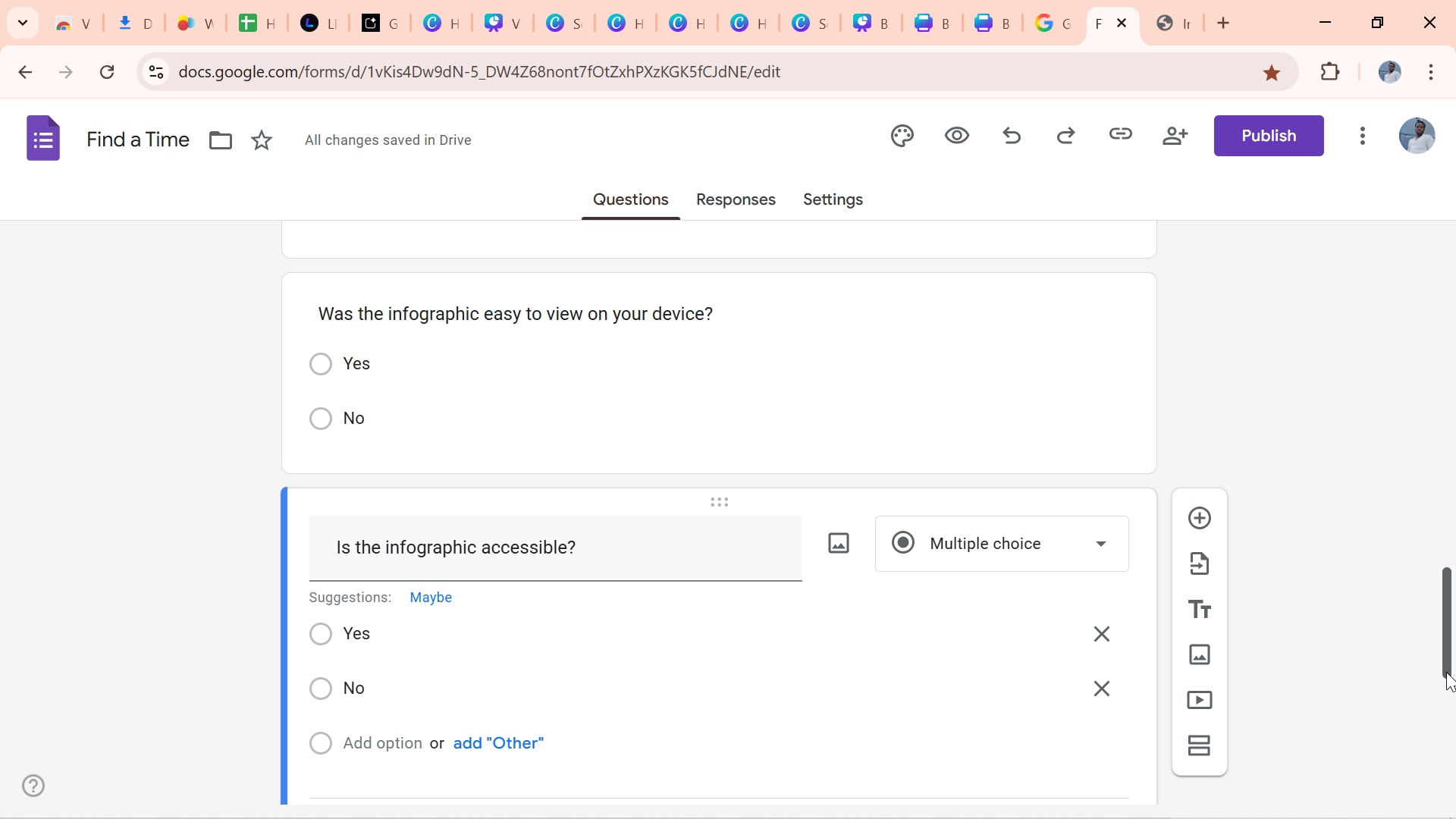 
left_click([1197, 417])
 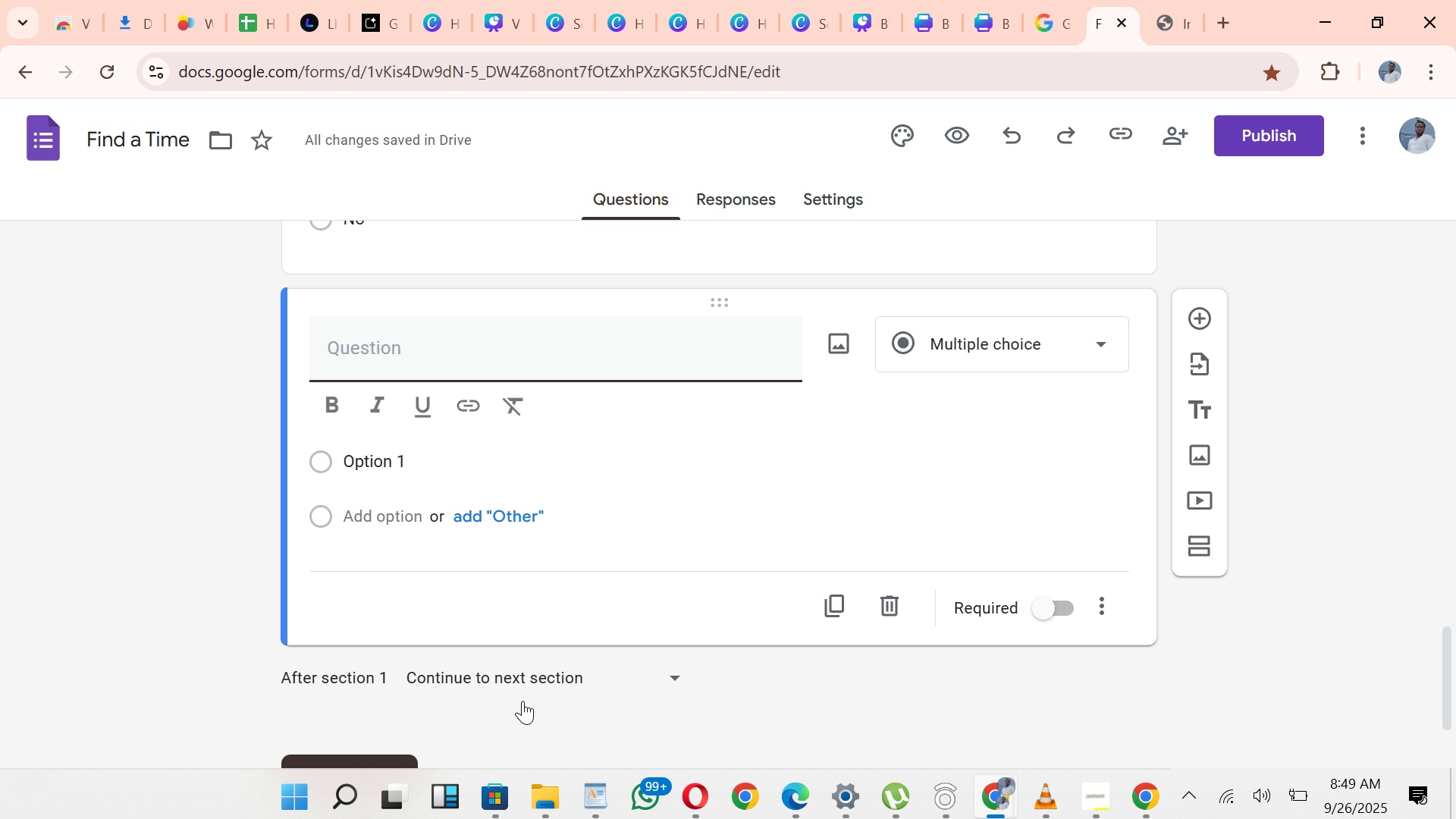 
wait(55.49)
 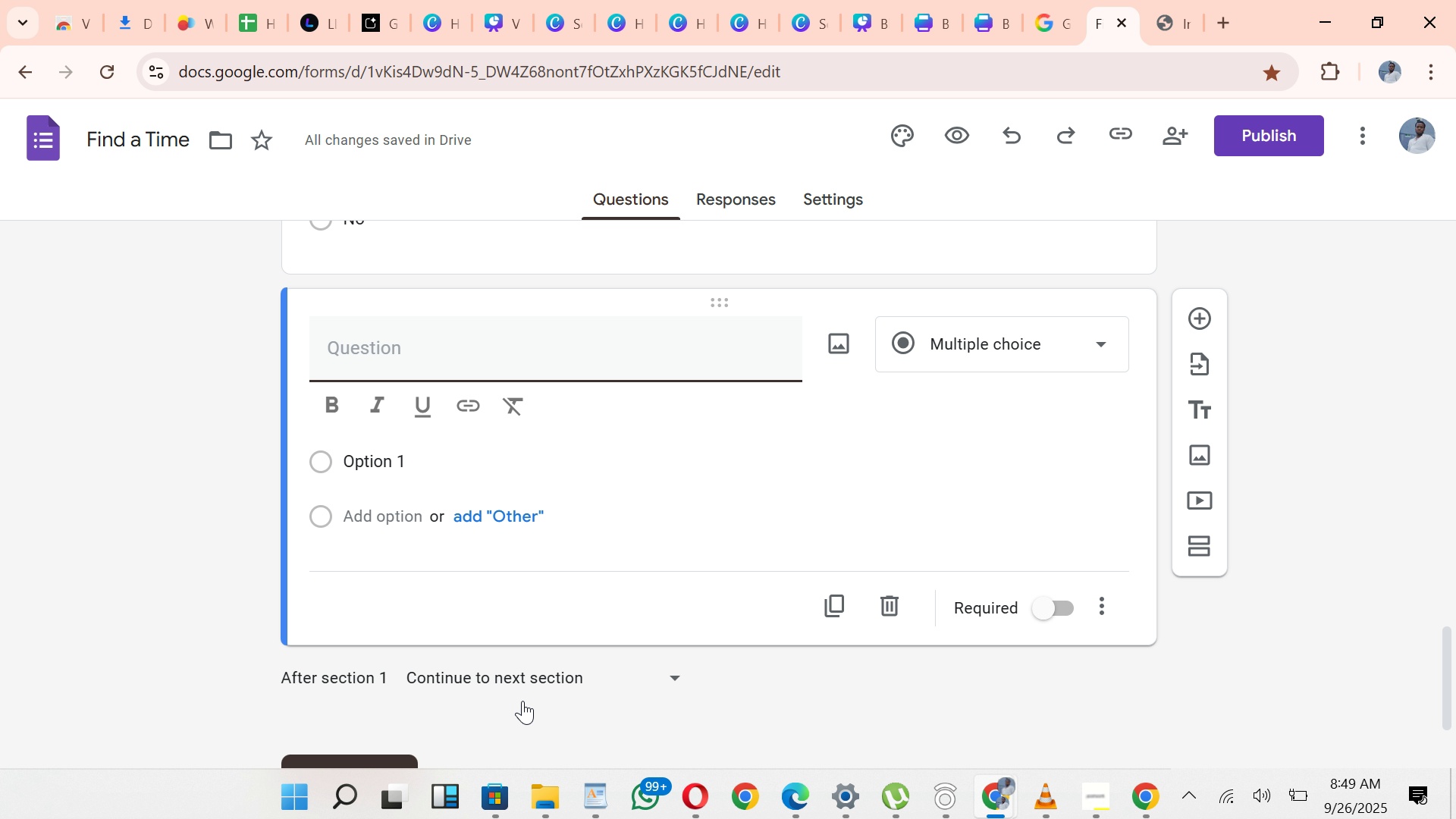 
left_click([418, 346])
 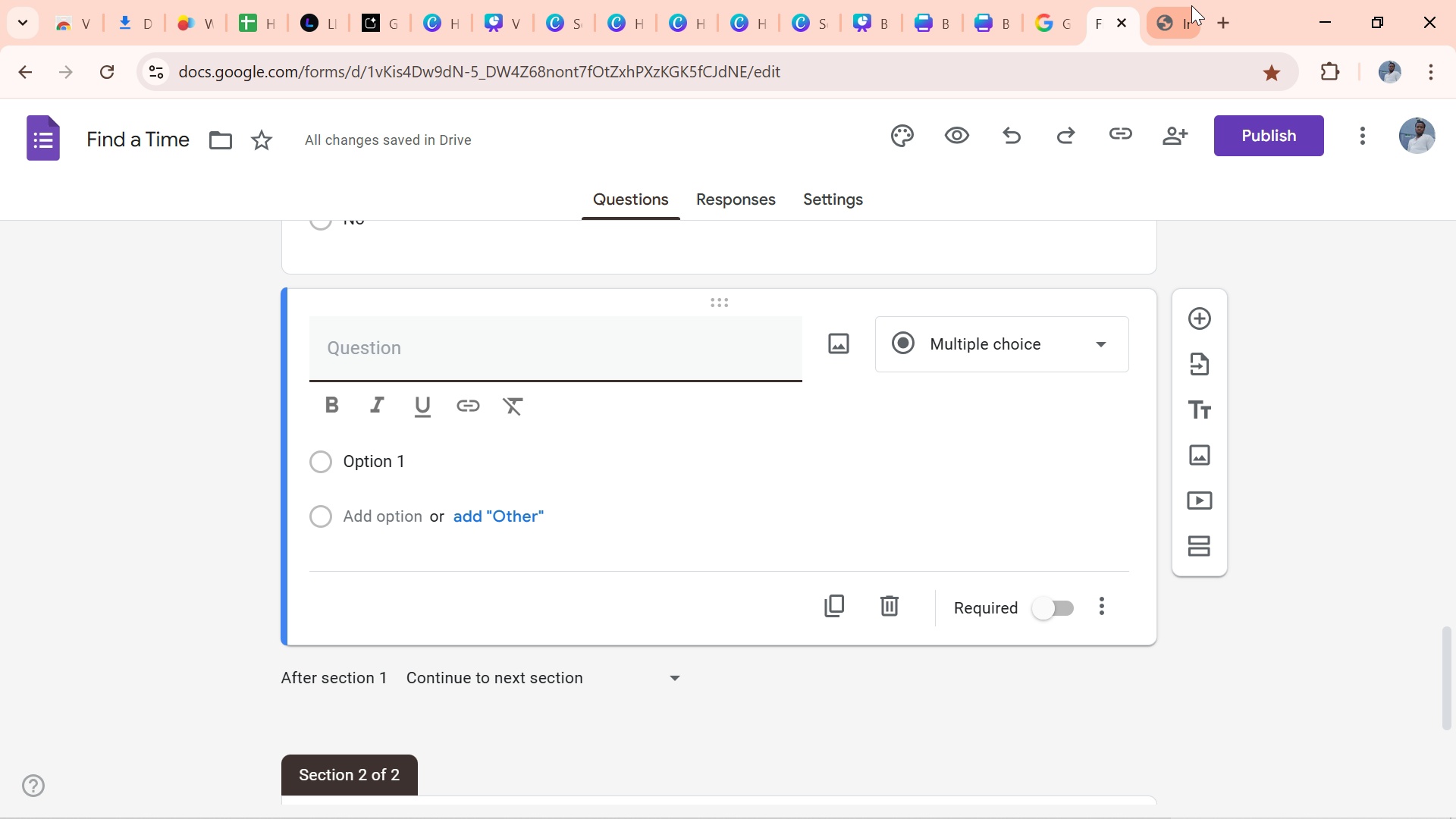 
left_click([1178, 27])
 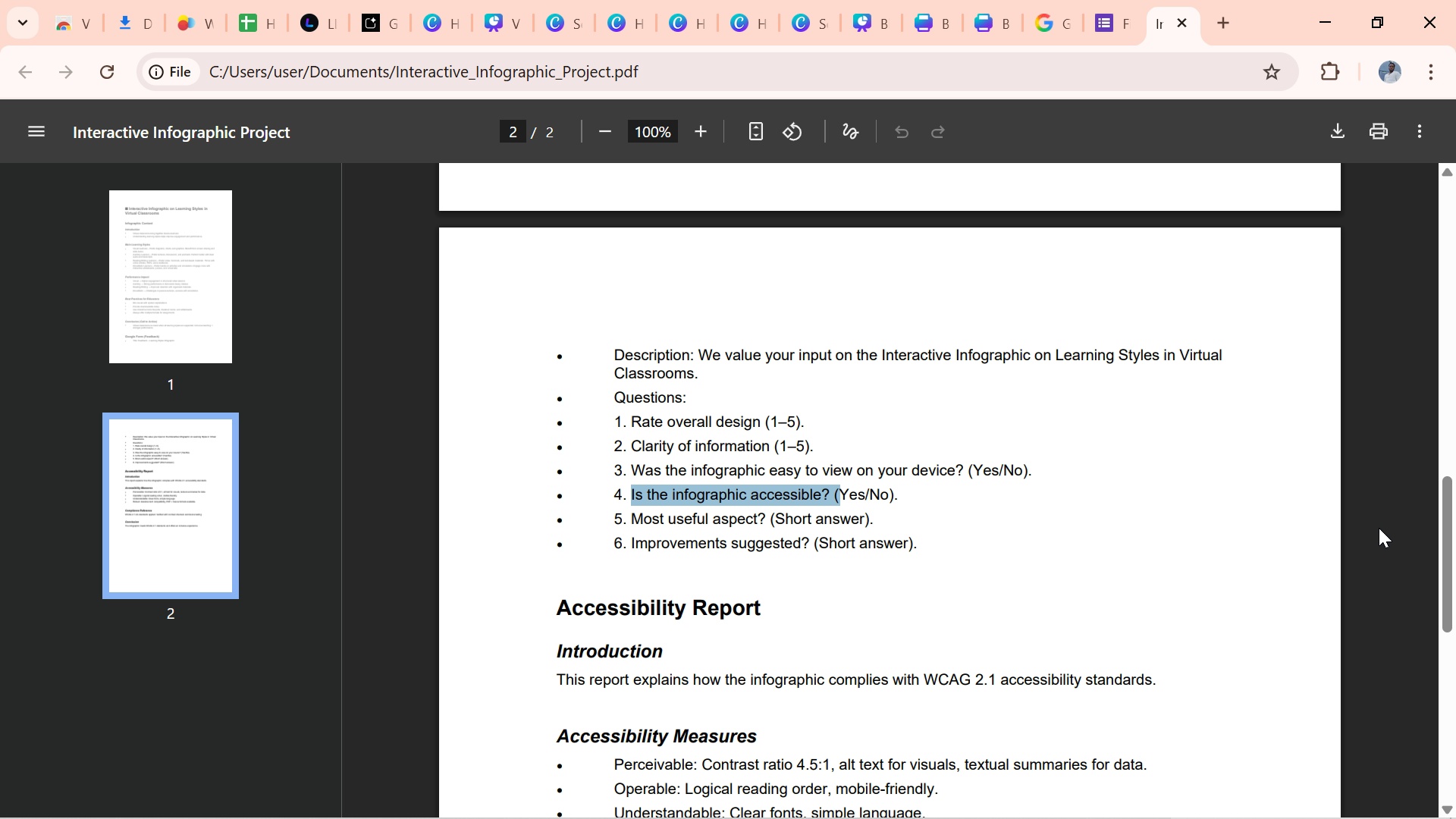 
left_click([1379, 528])
 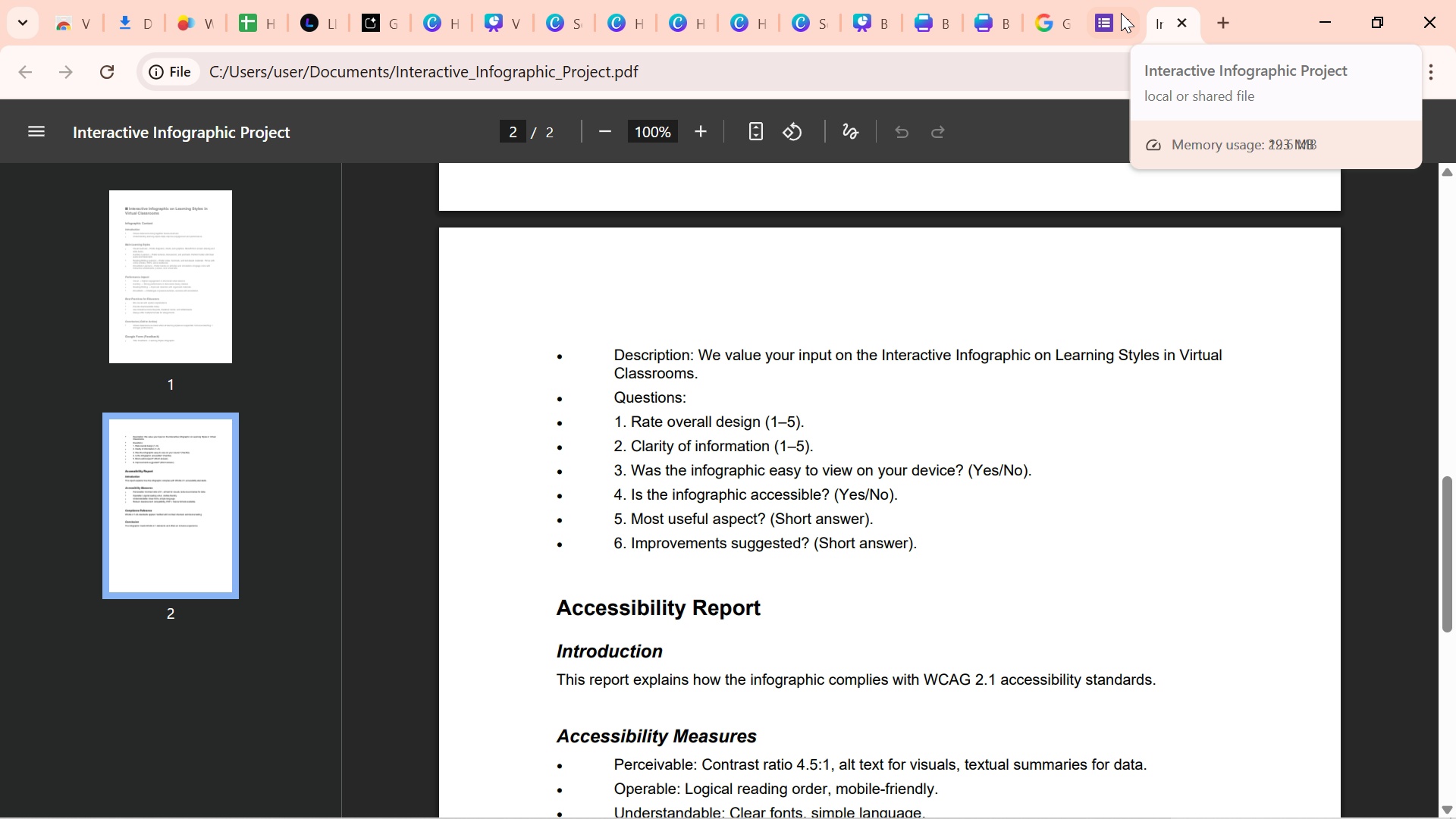 
left_click([1102, 14])
 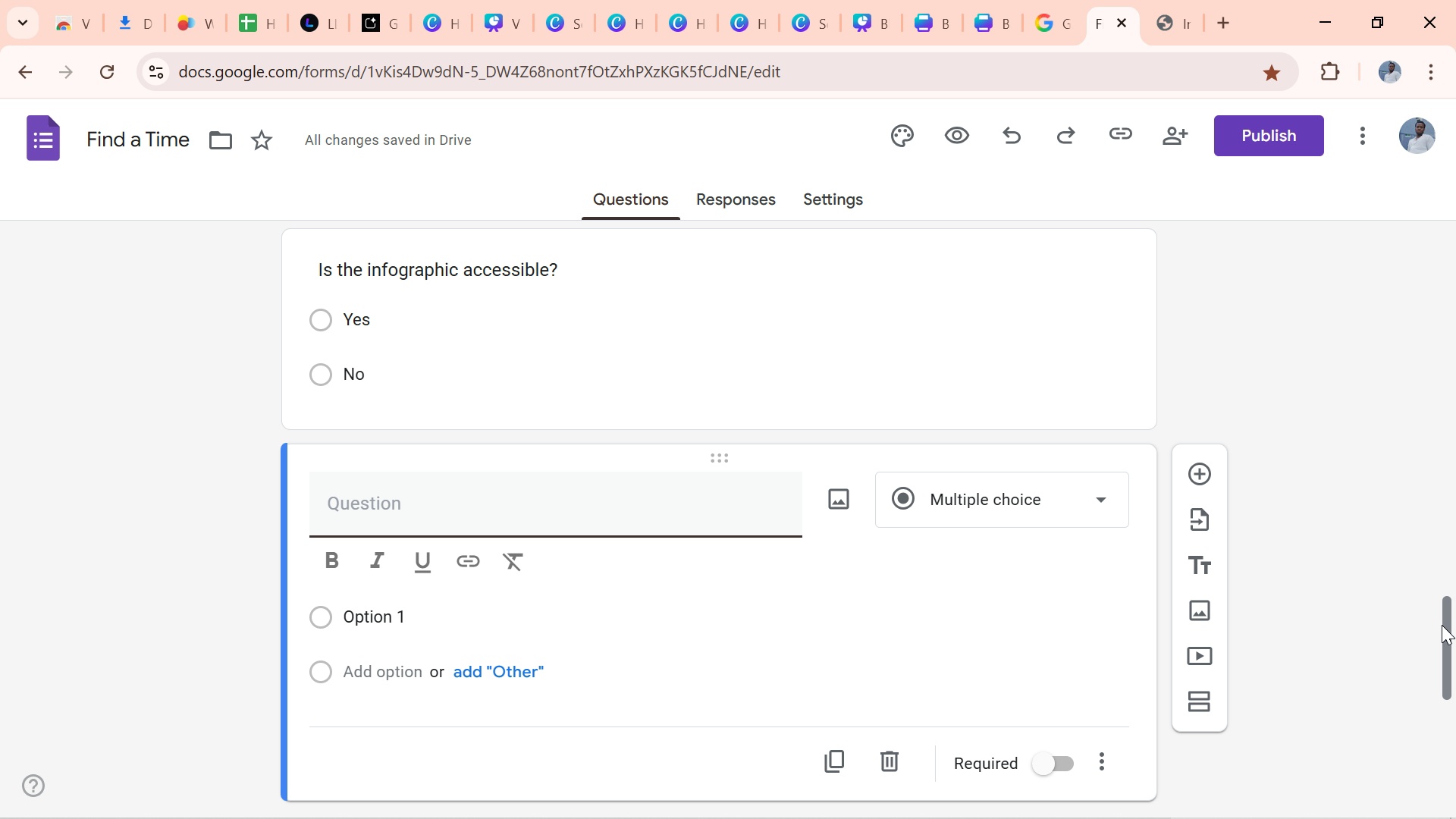 
wait(6.9)
 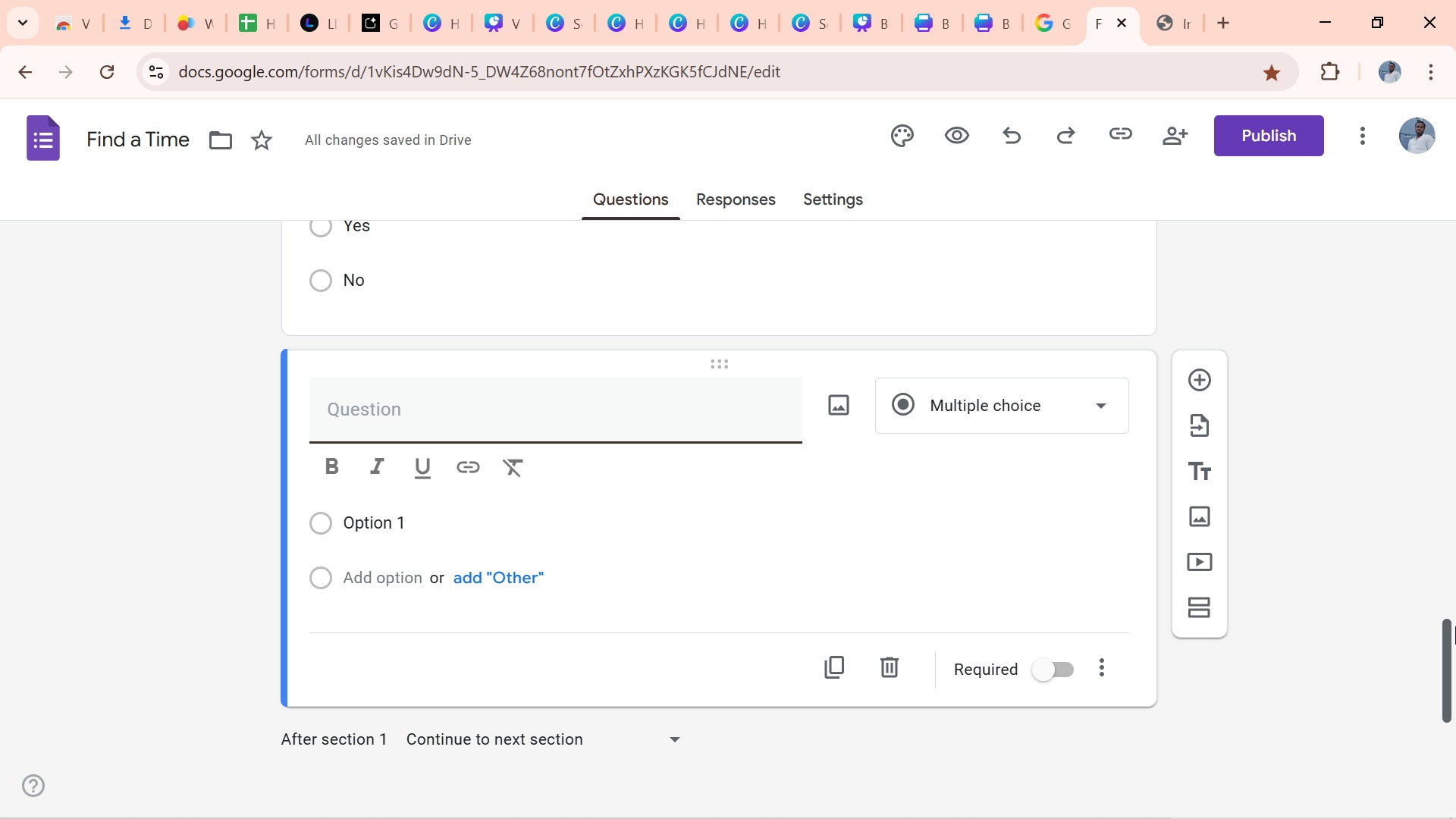 
left_click([1172, 24])
 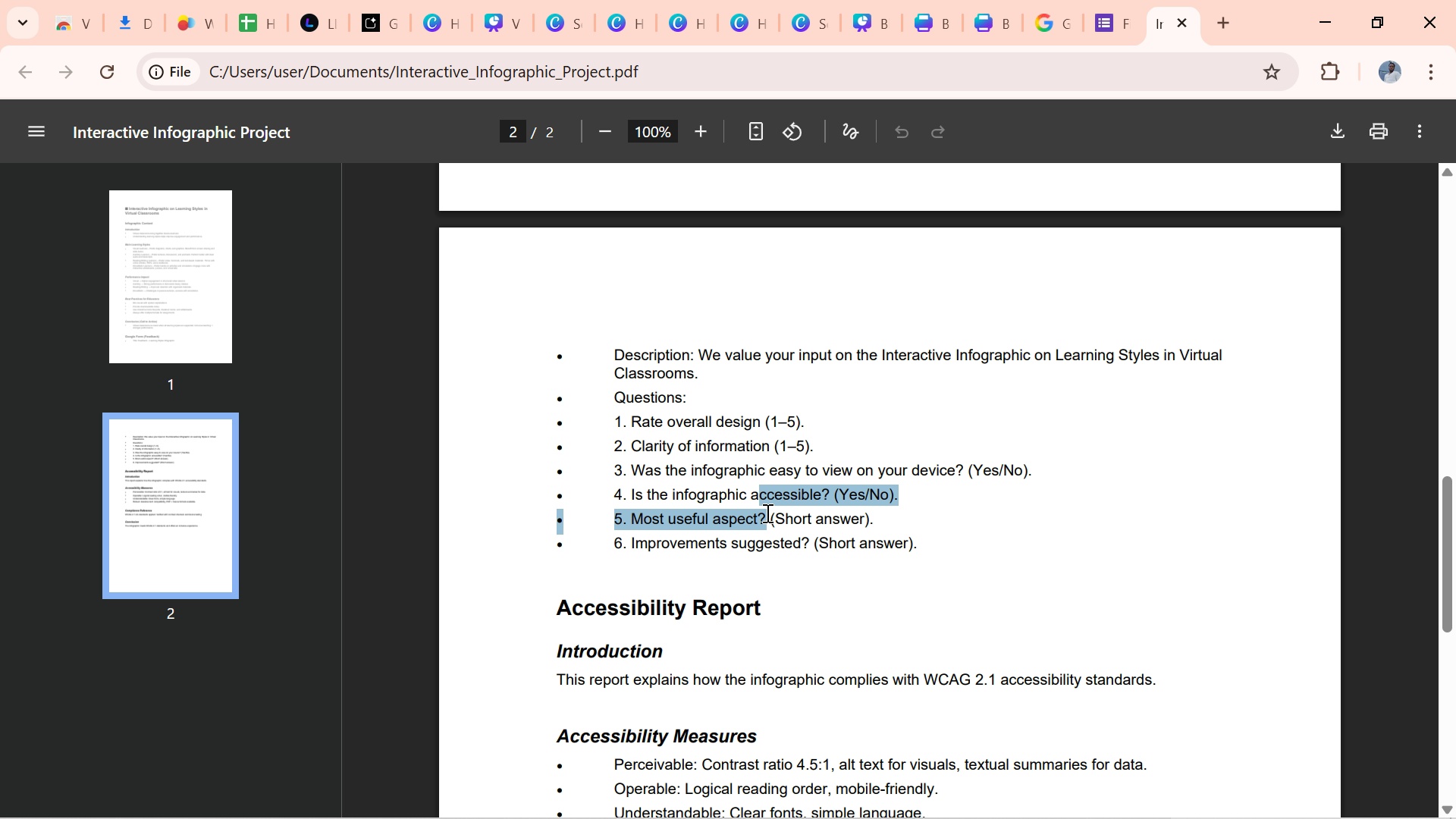 
left_click([763, 528])
 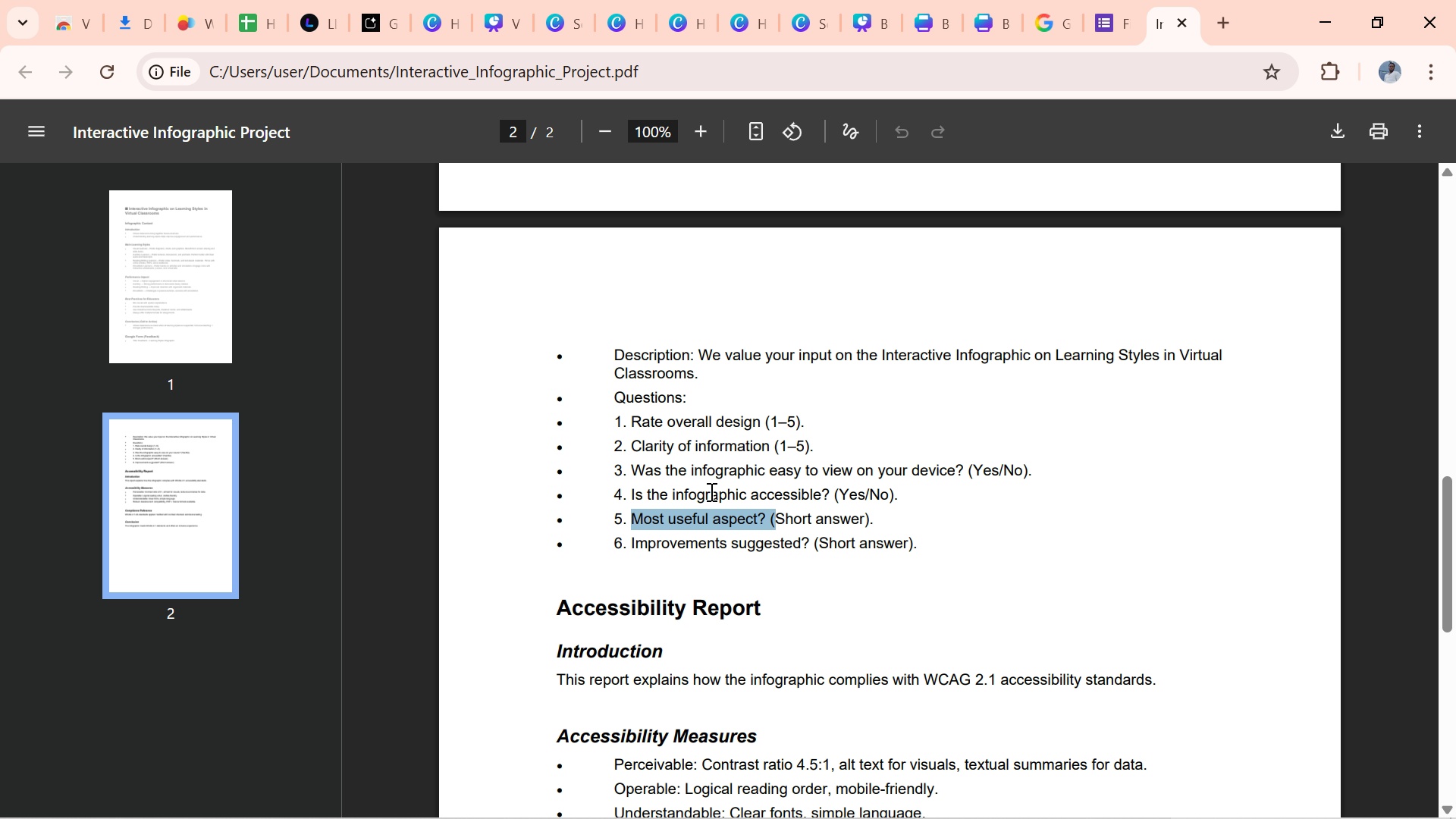 
wait(7.17)
 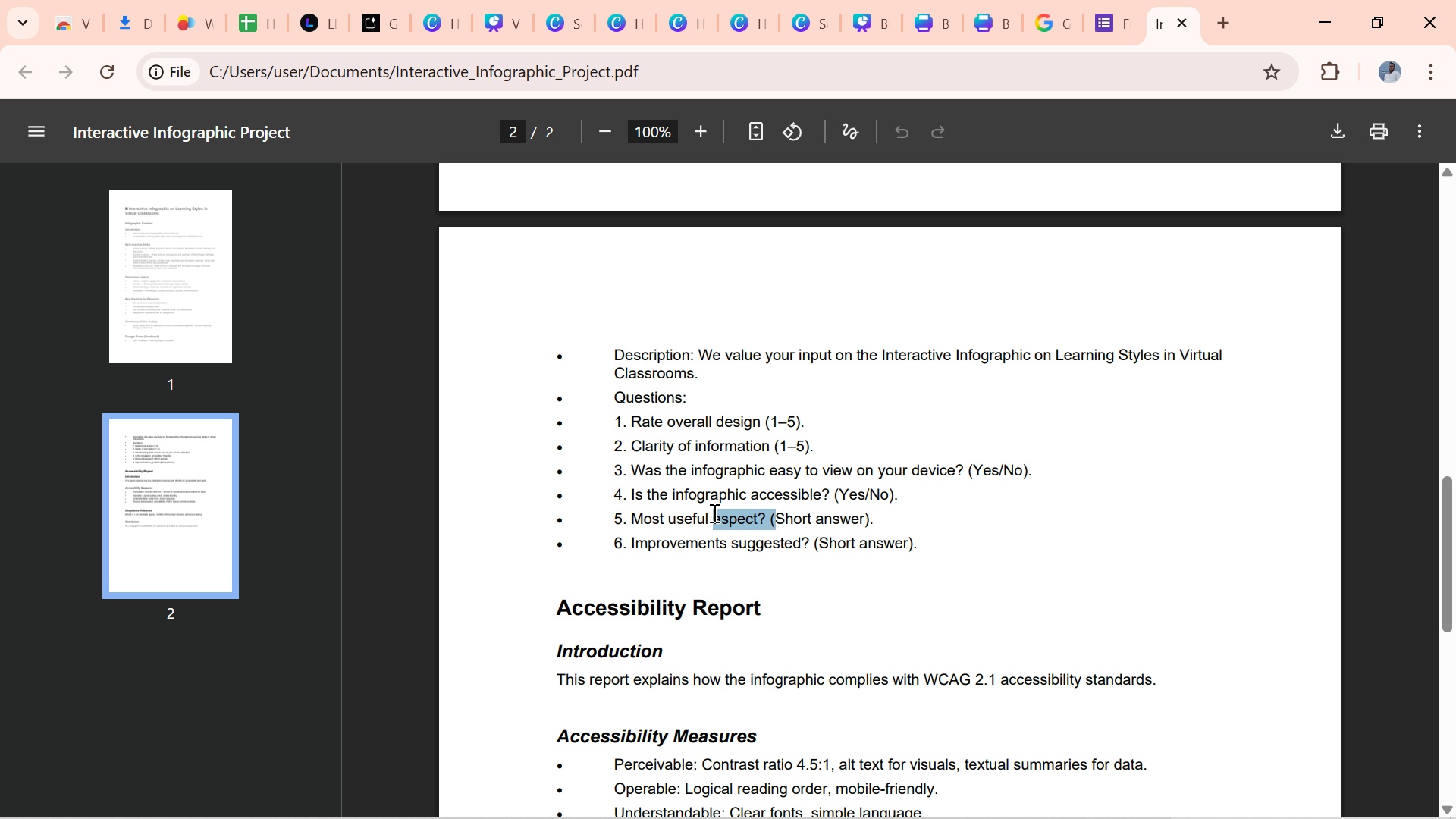 
key(Control+C)
 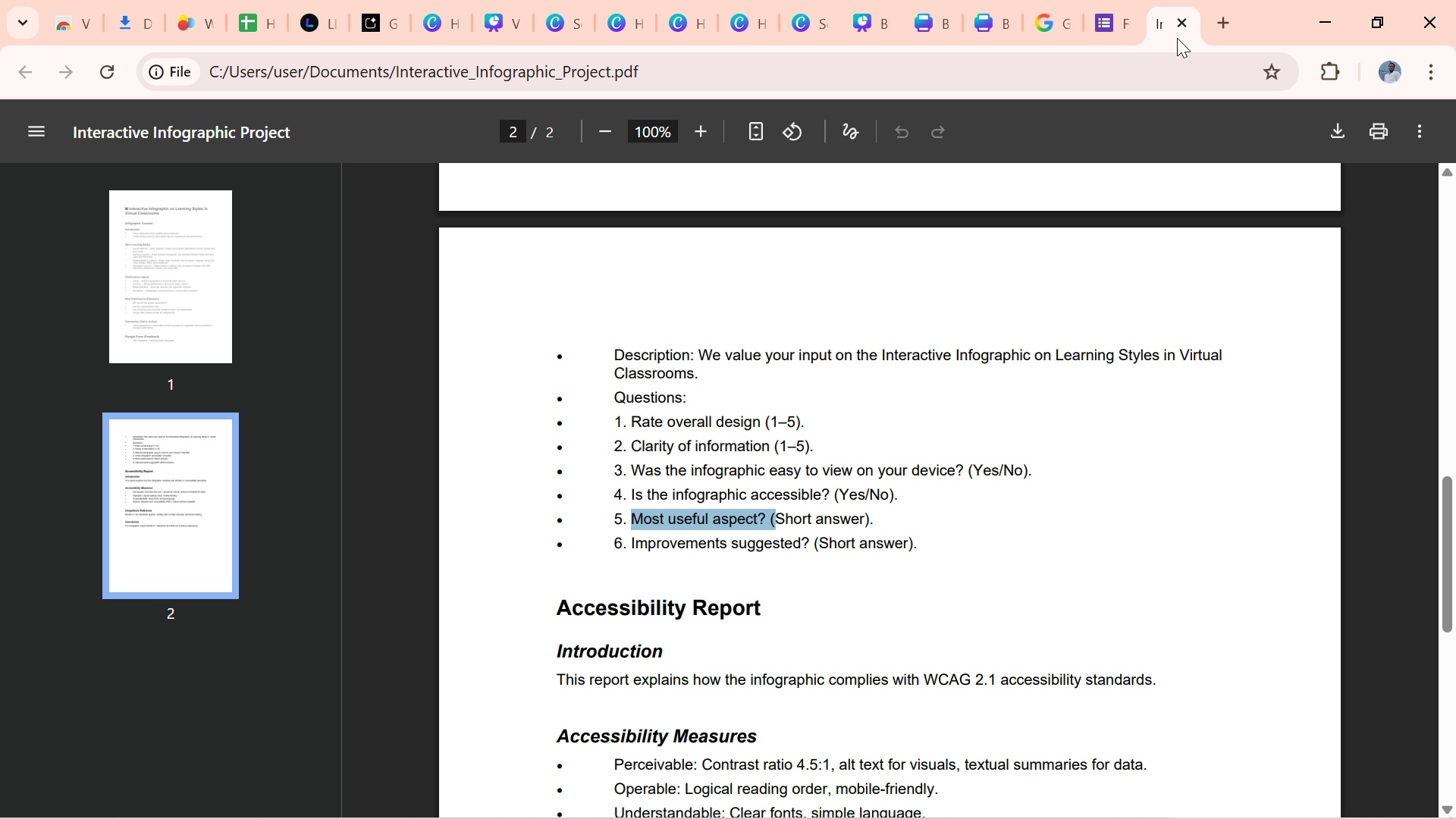 
left_click([1097, 18])
 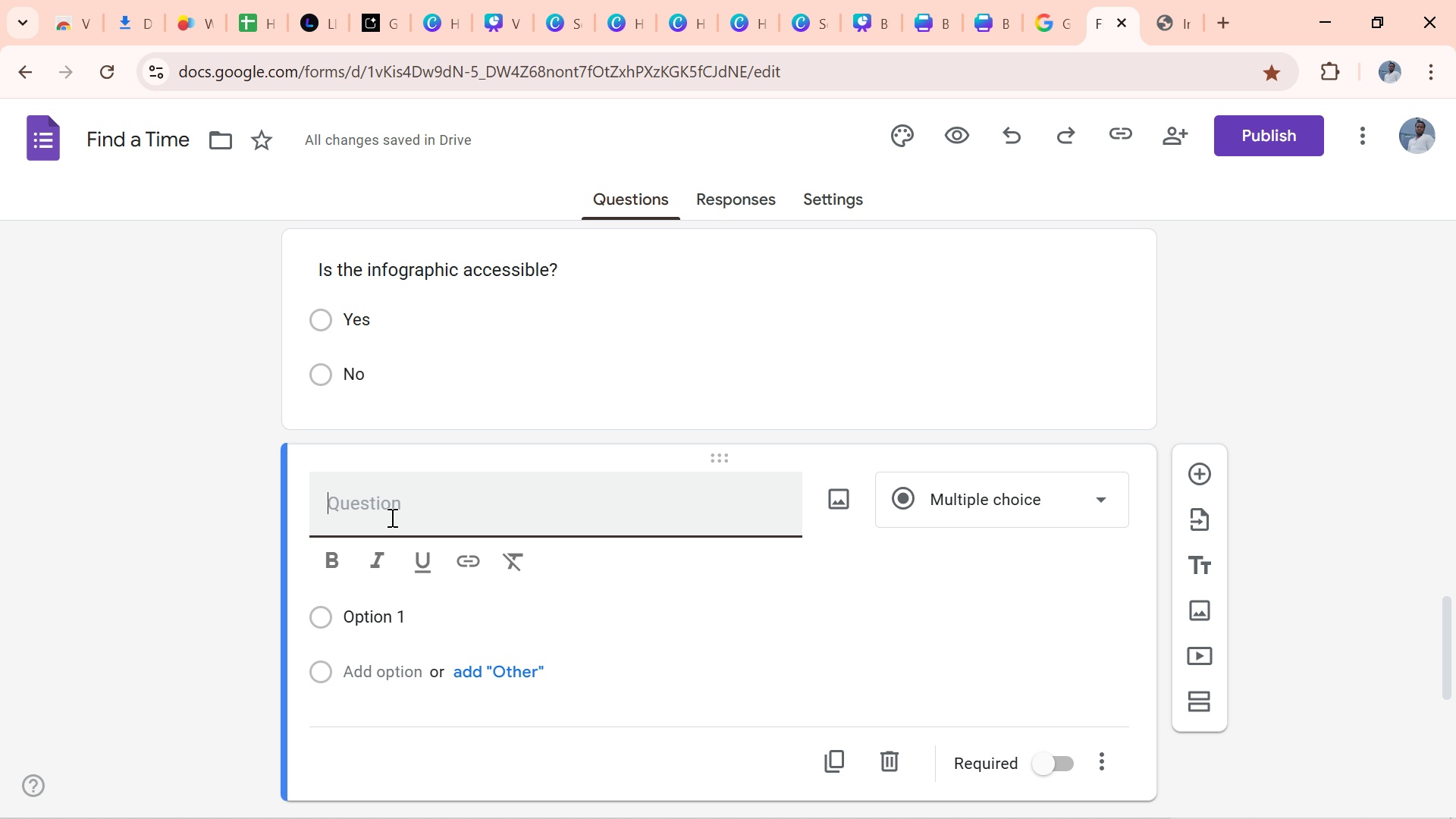 
left_click([391, 517])
 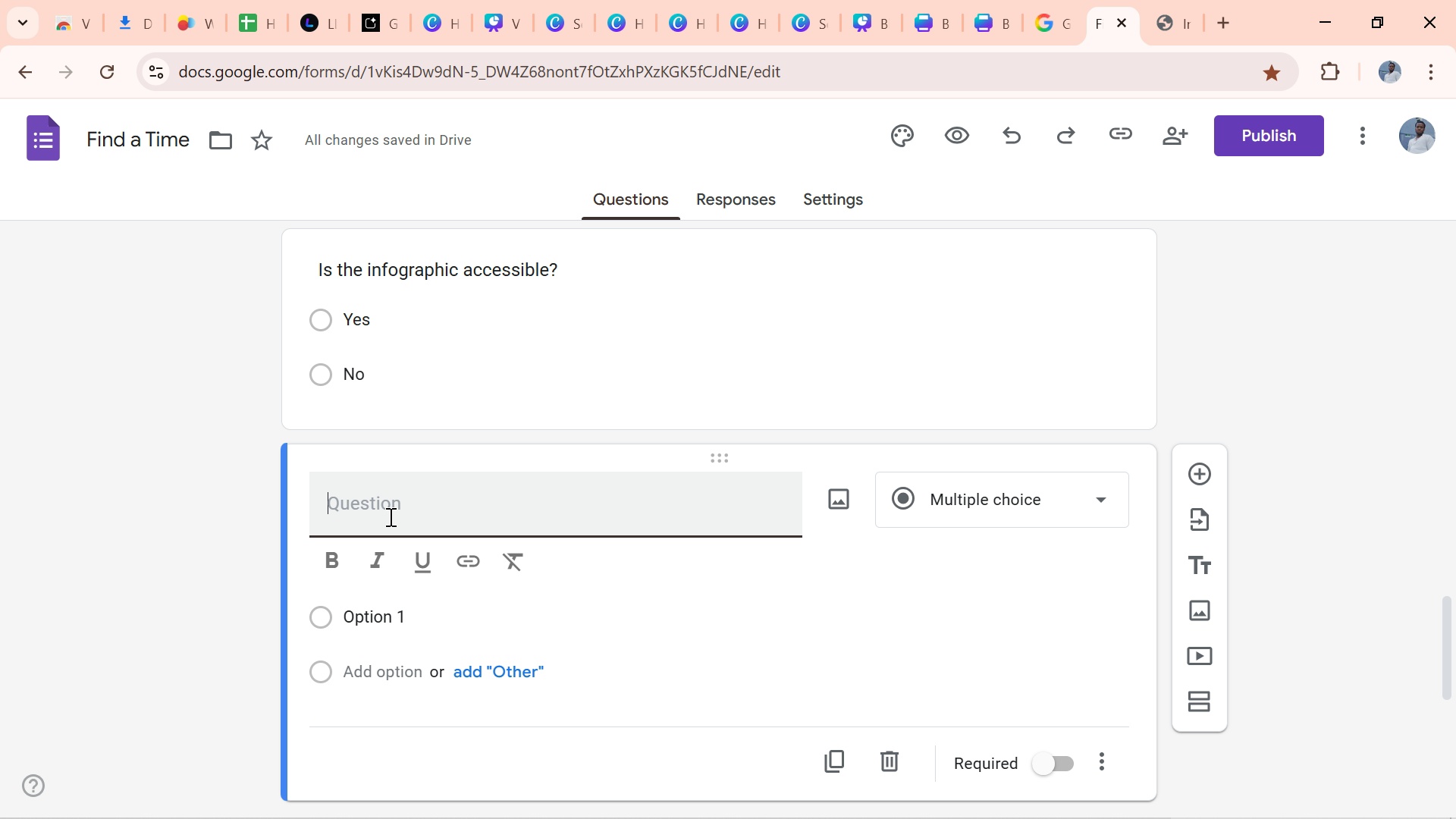 
key(Control+V)
 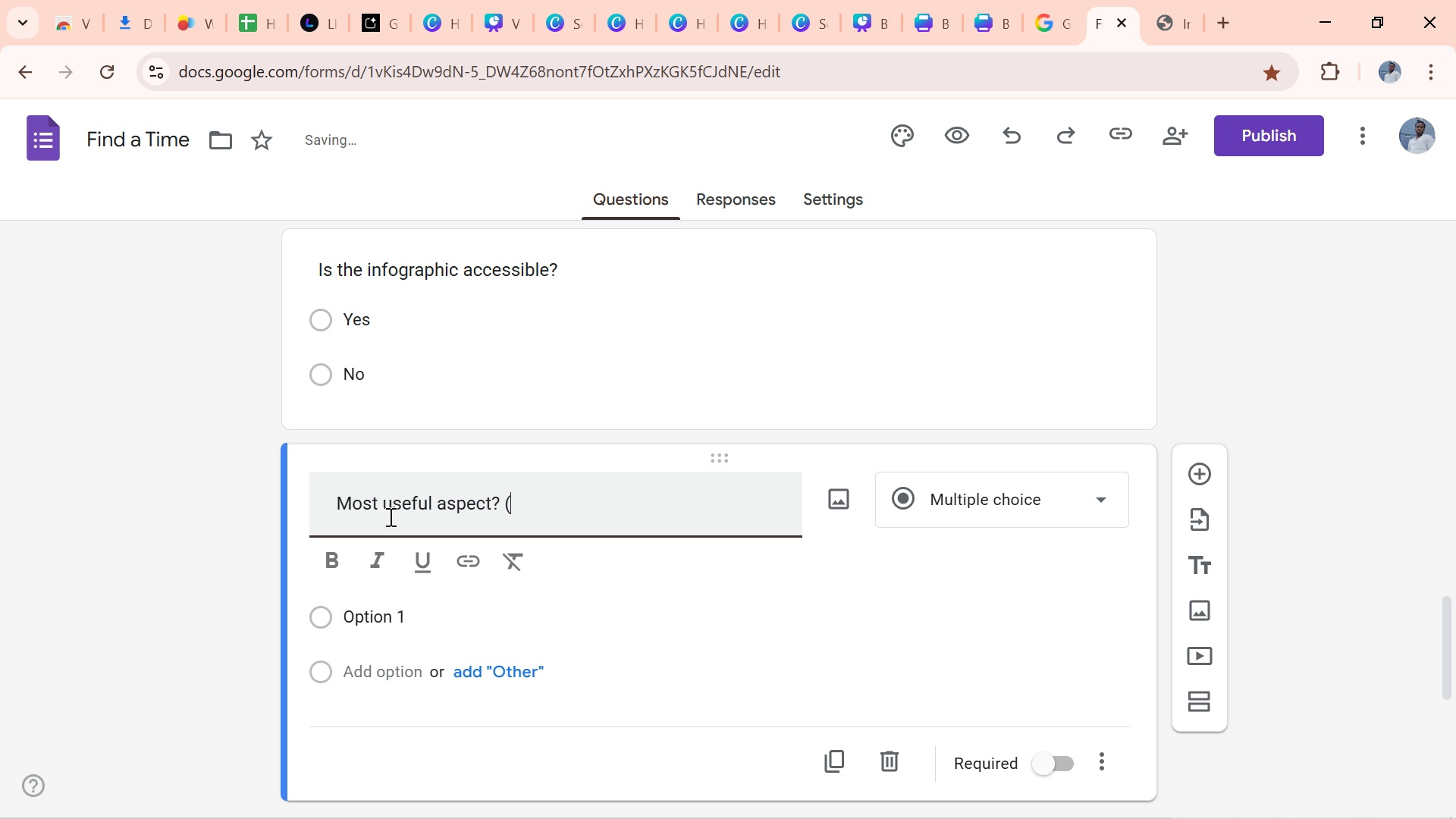 
key(Backspace)
 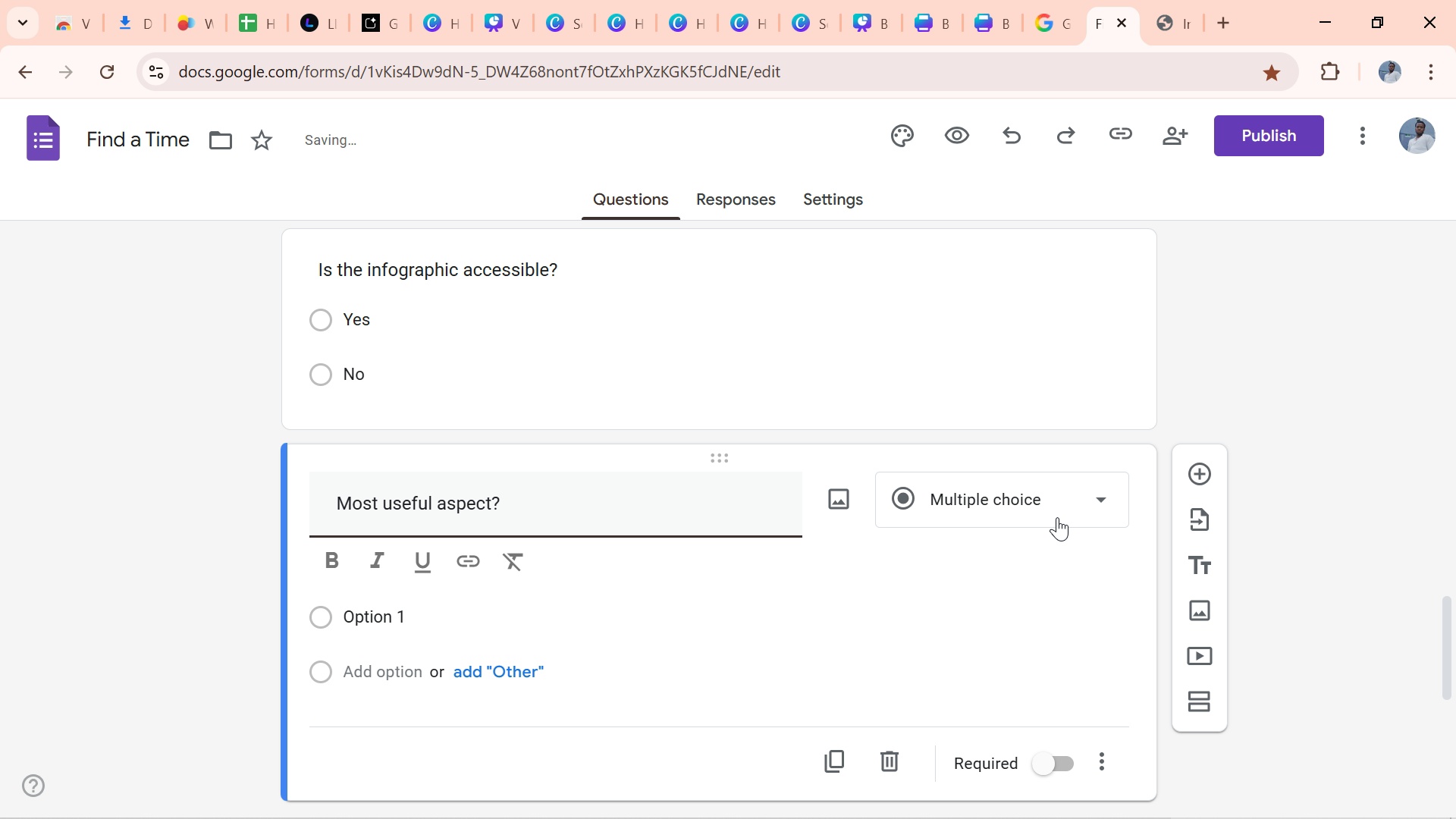 
left_click([1071, 501])
 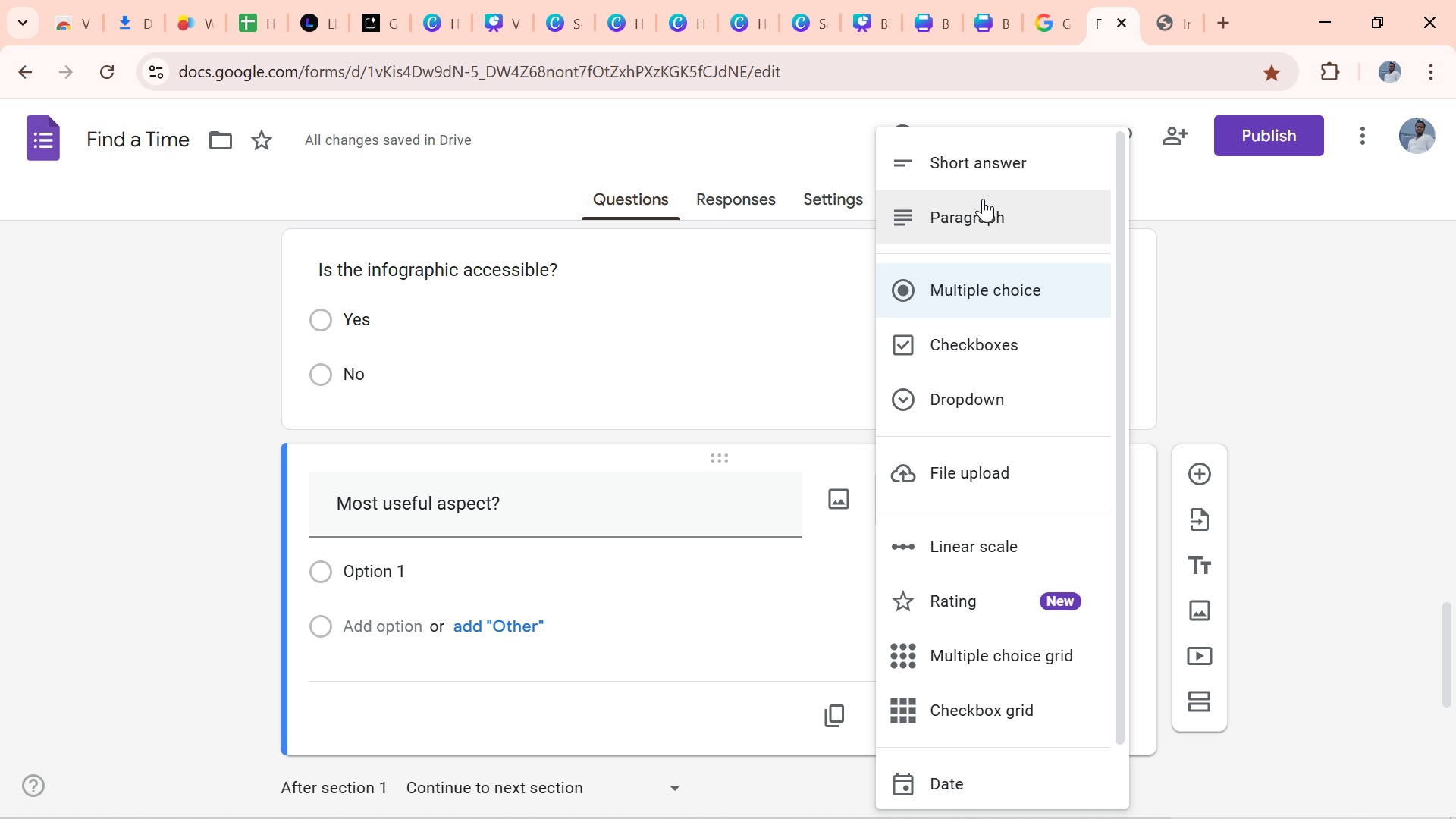 
left_click([975, 166])
 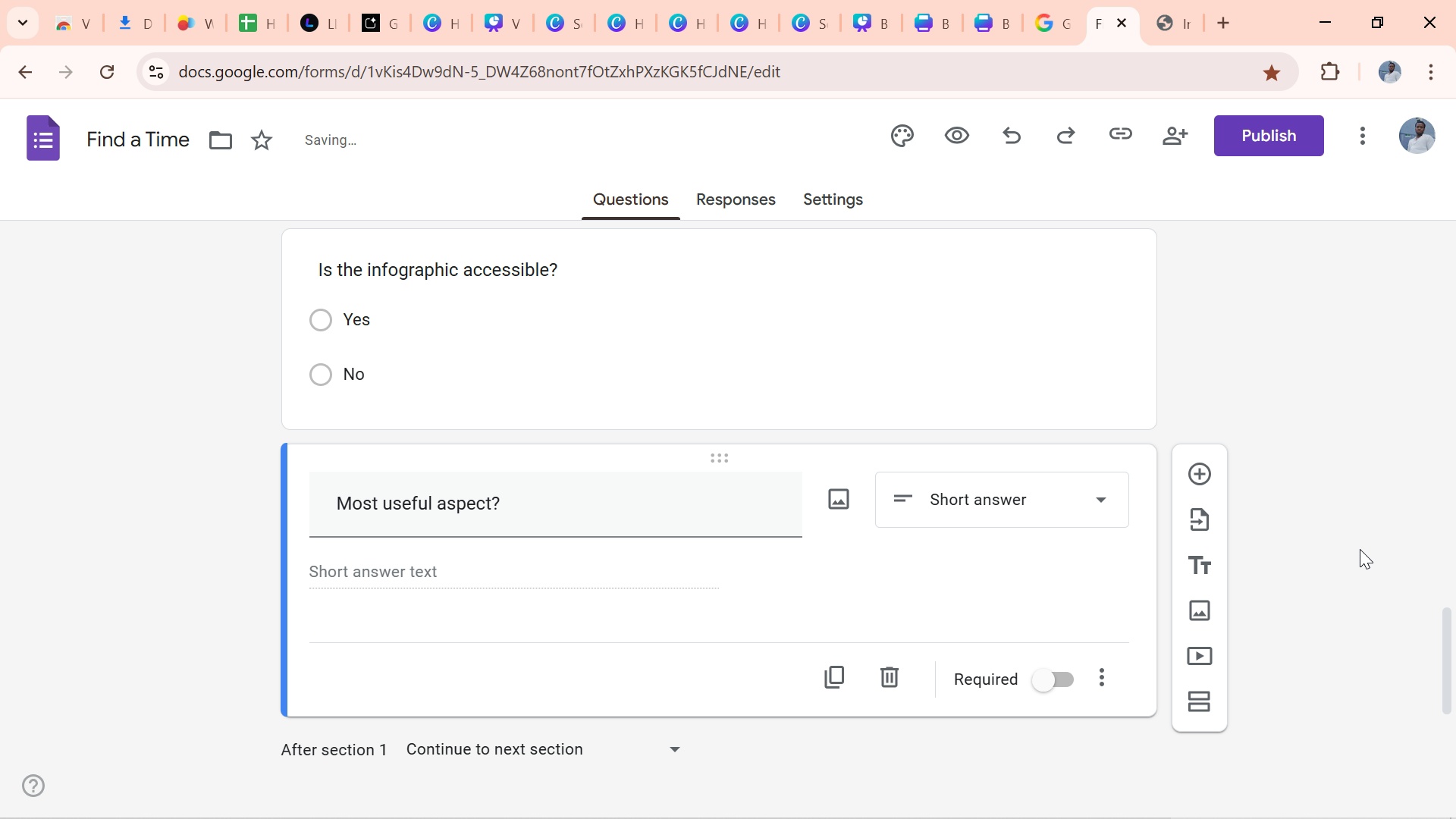 
left_click([1360, 538])
 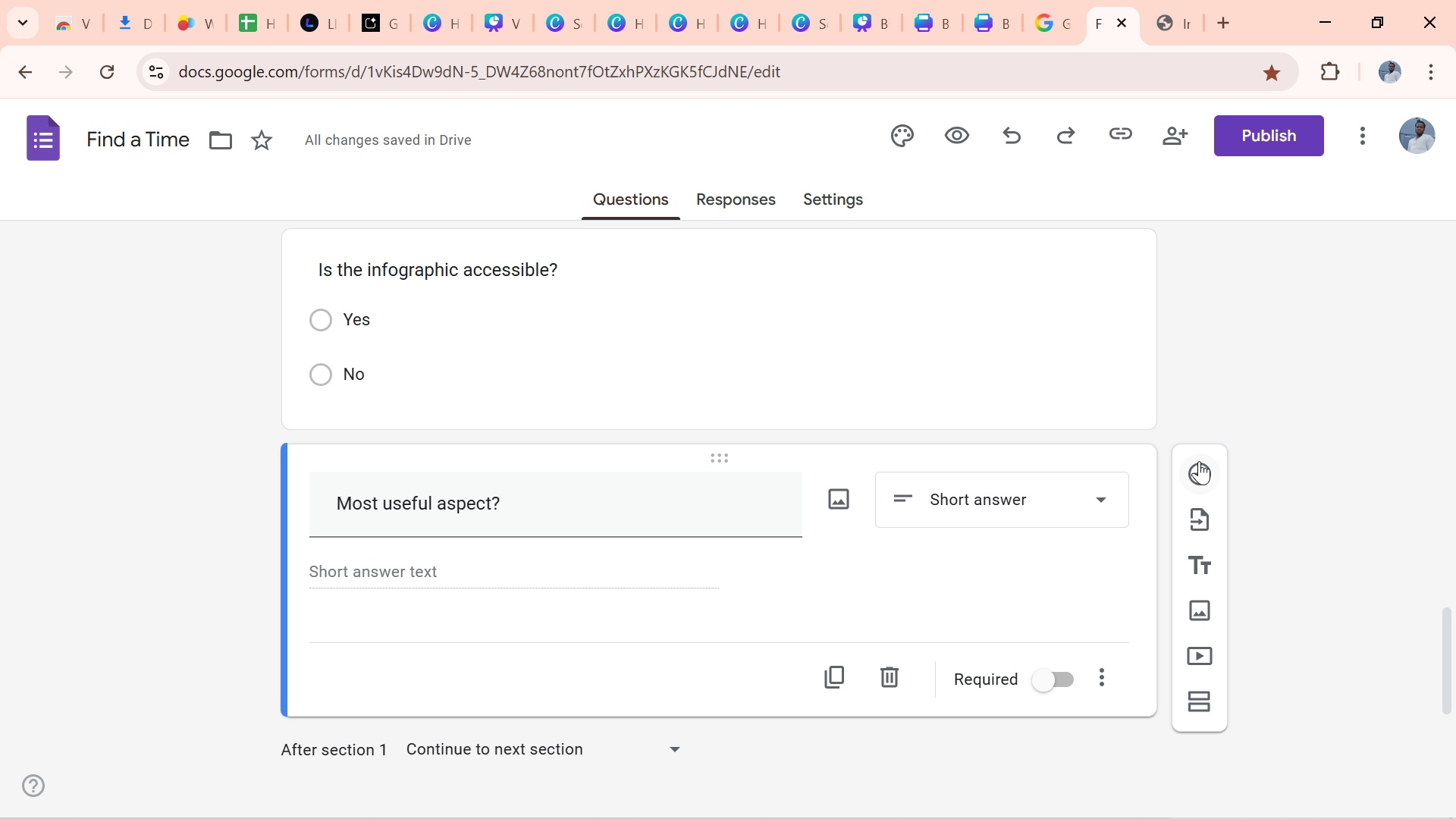 
left_click([1199, 461])
 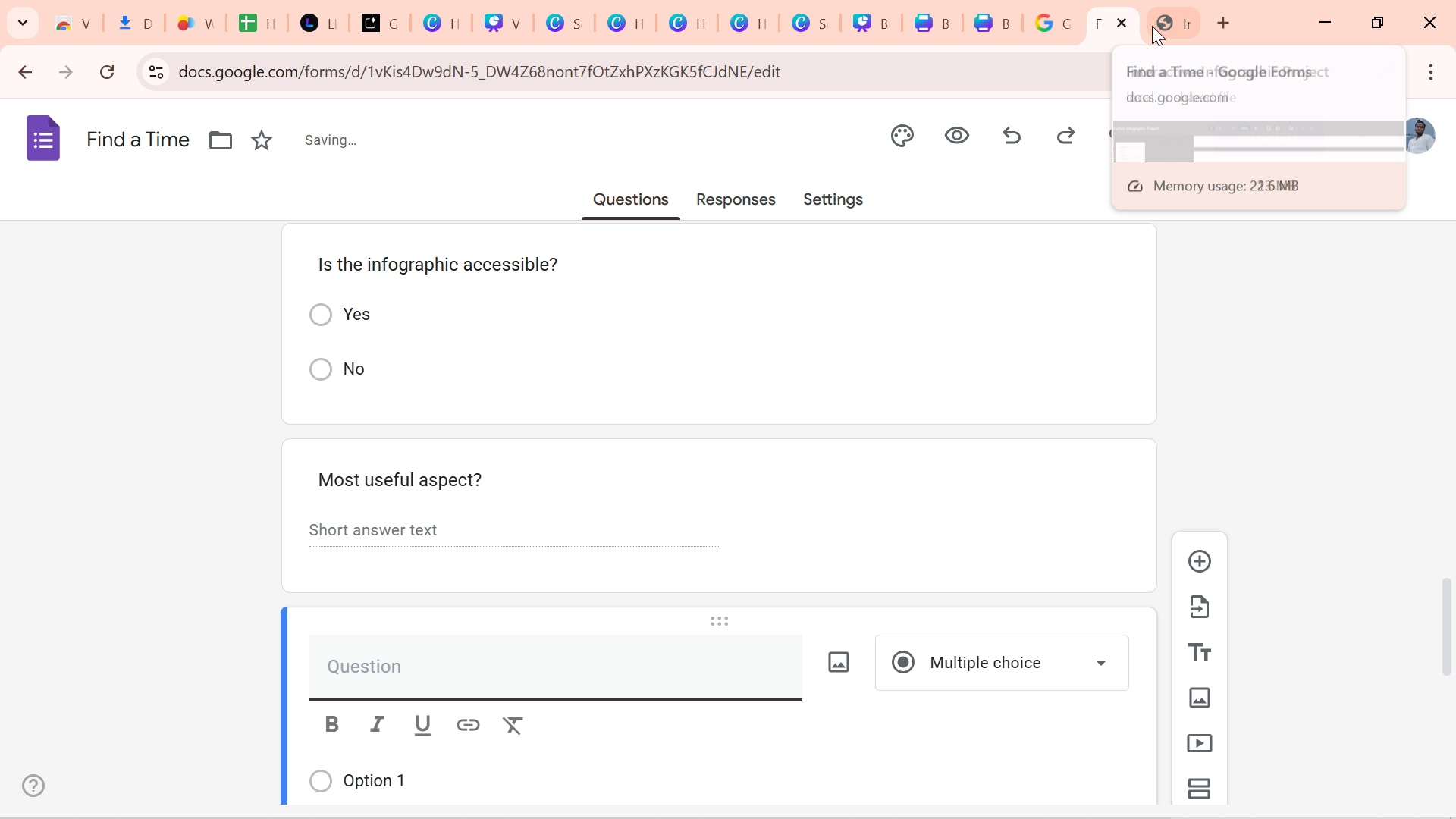 
left_click([1155, 25])
 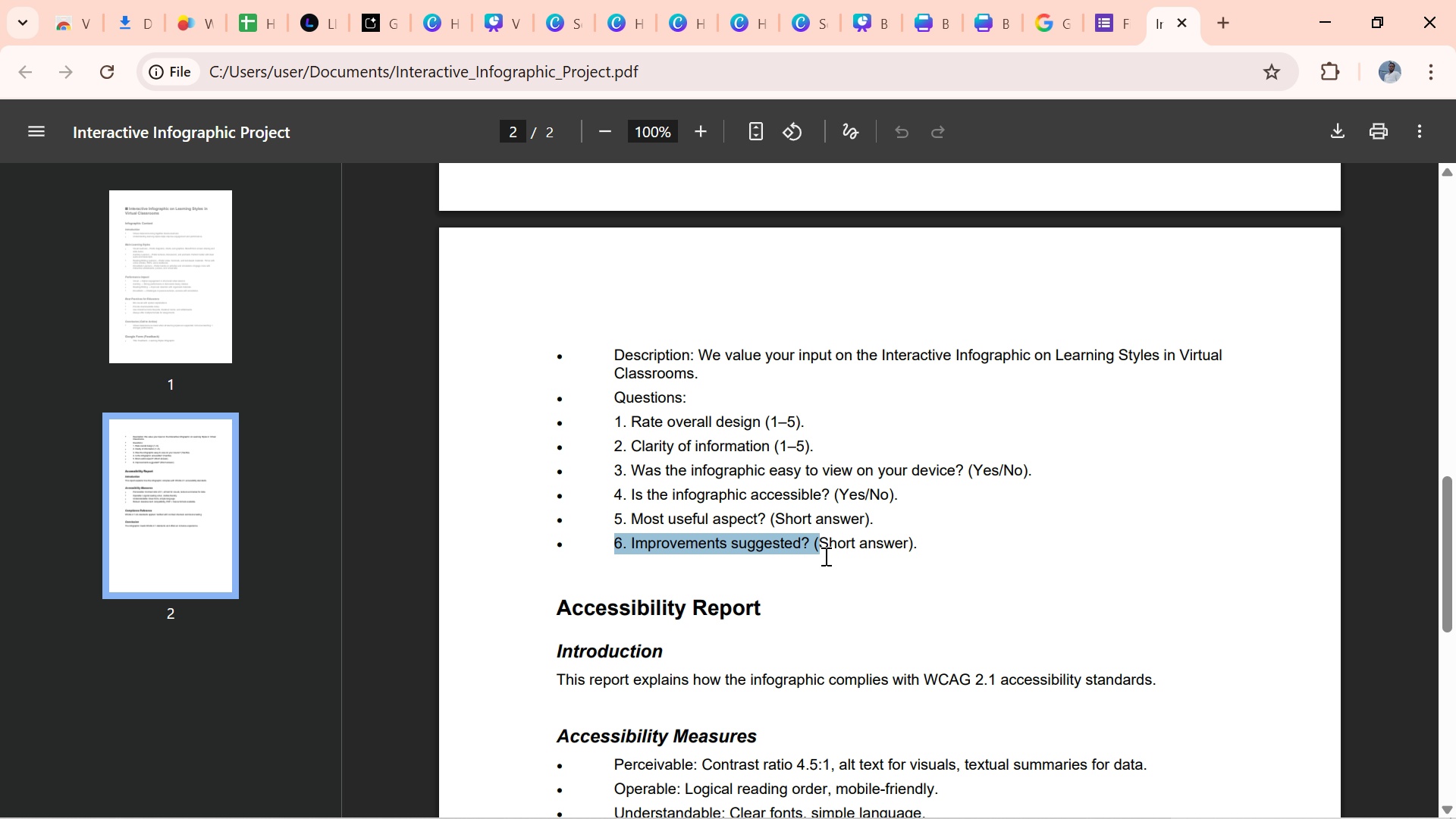 
double_click([811, 538])
 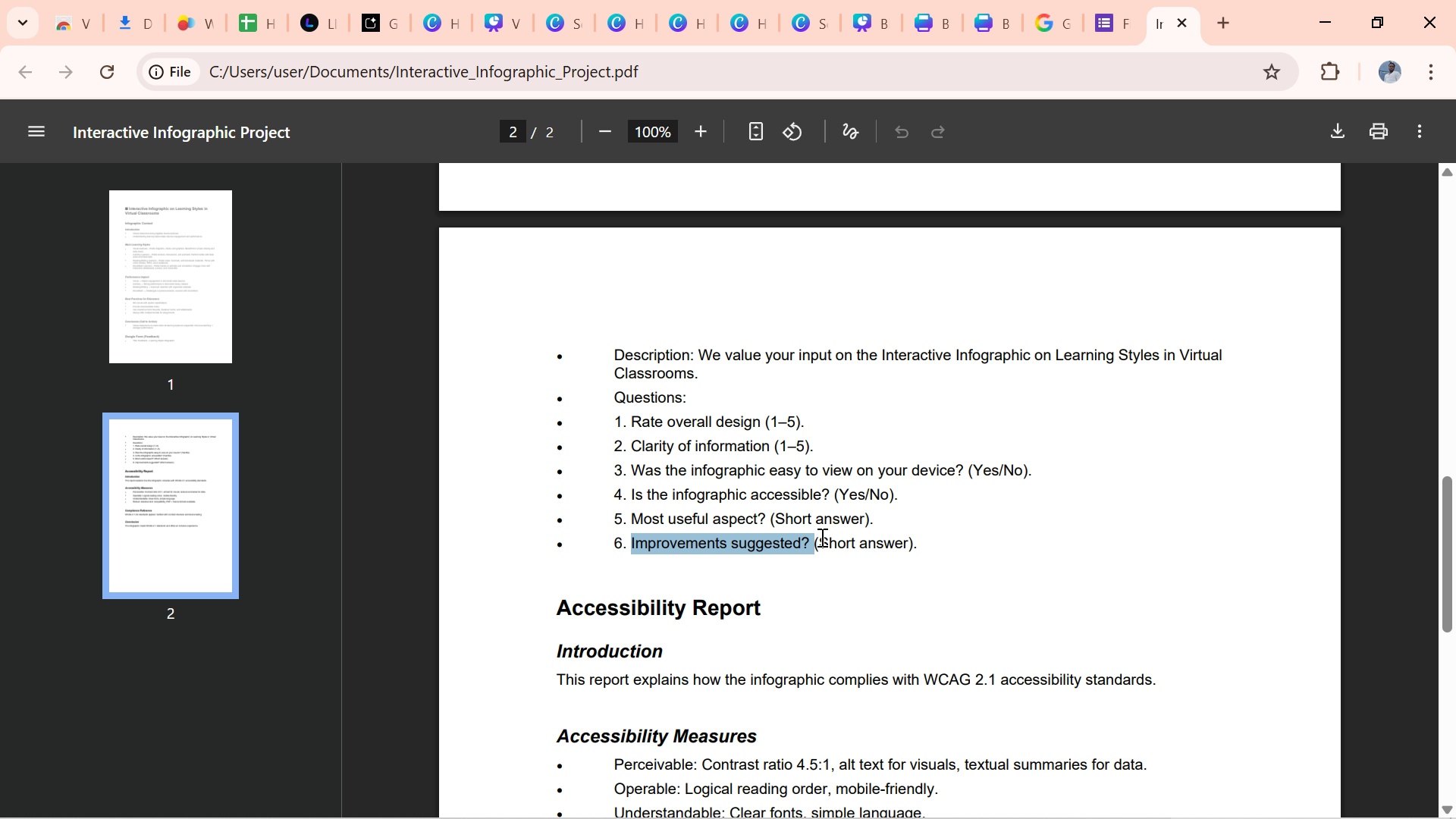 
wait(6.85)
 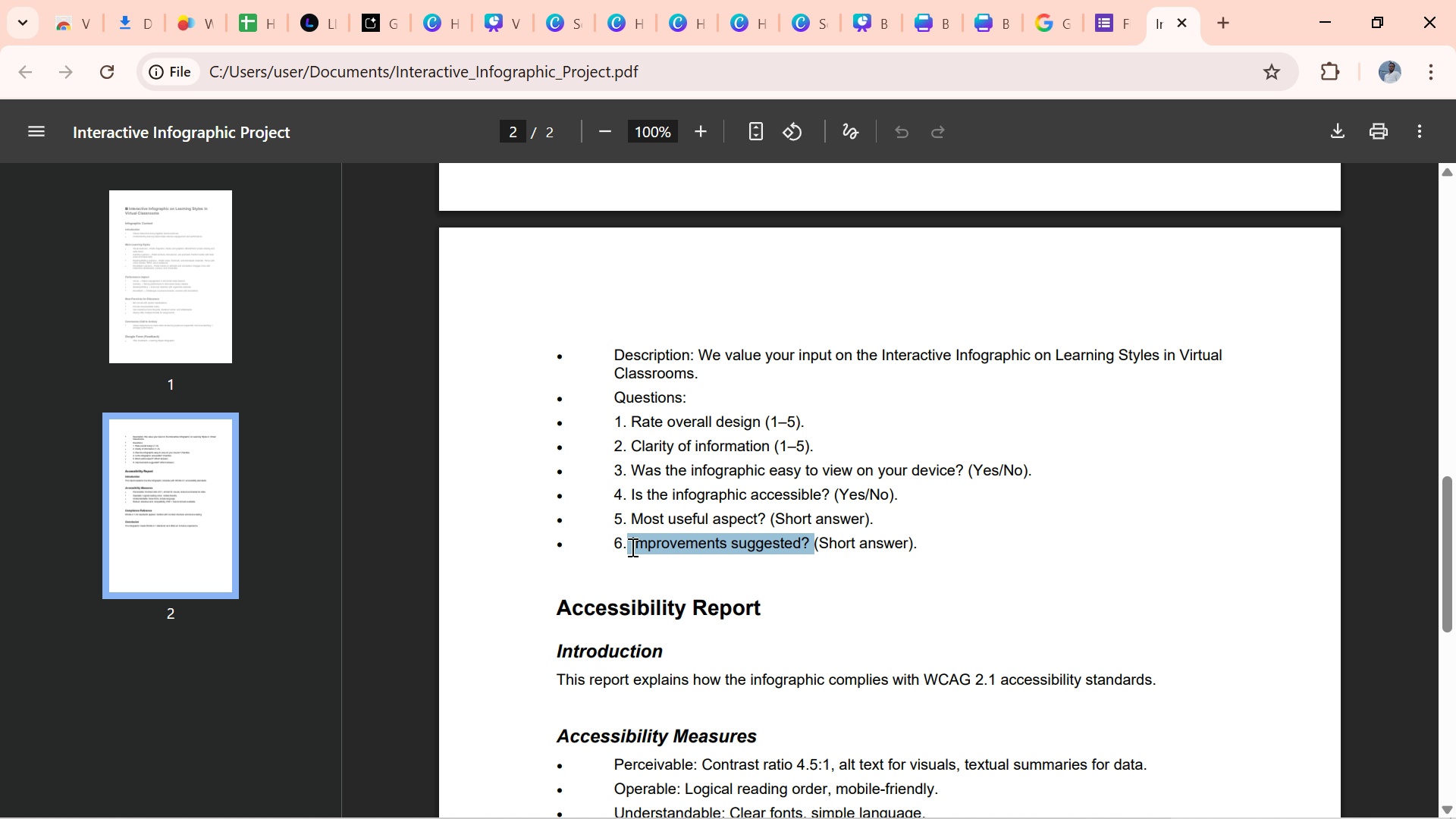 
key(Control+C)
 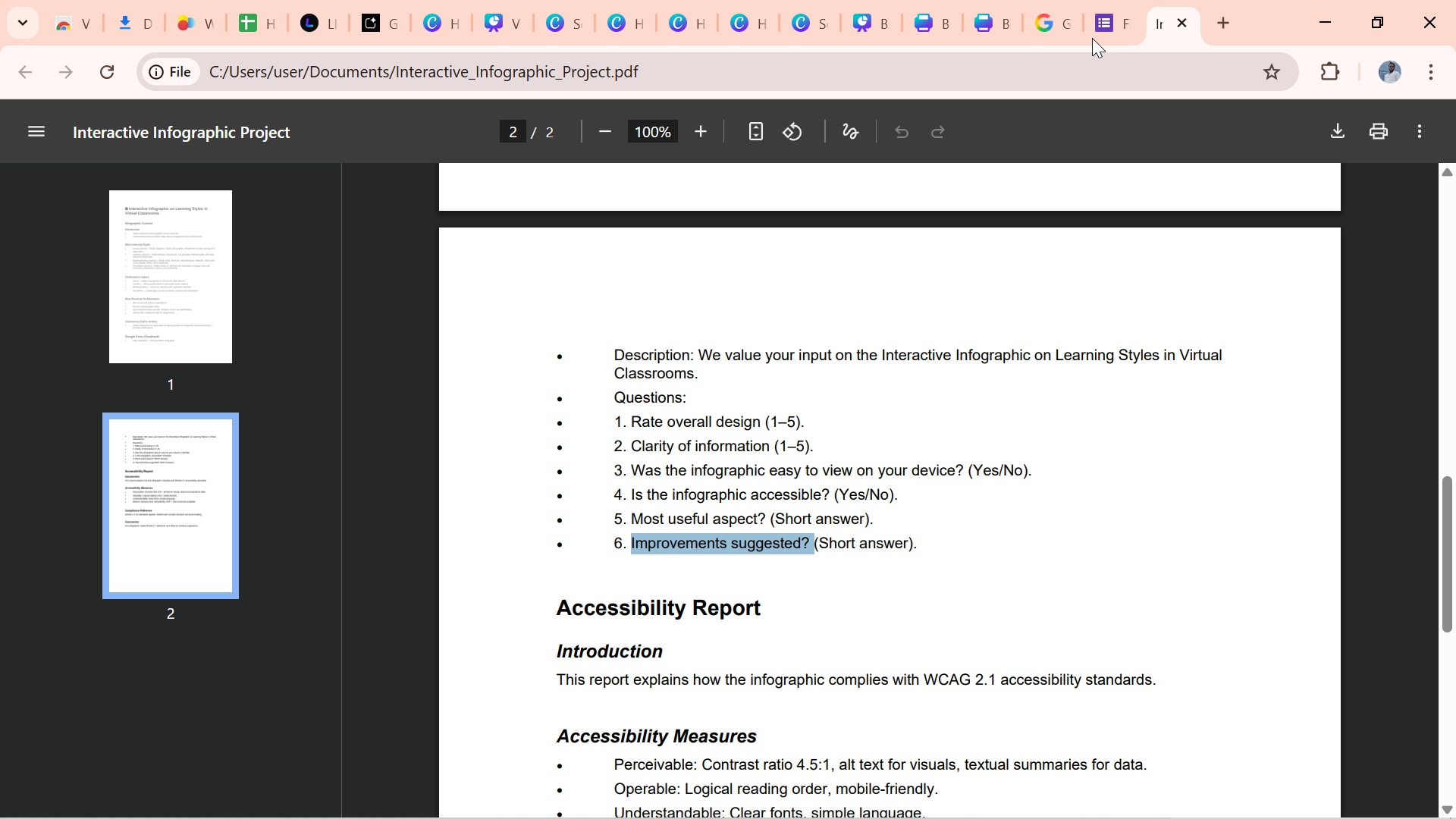 
left_click([1112, 20])
 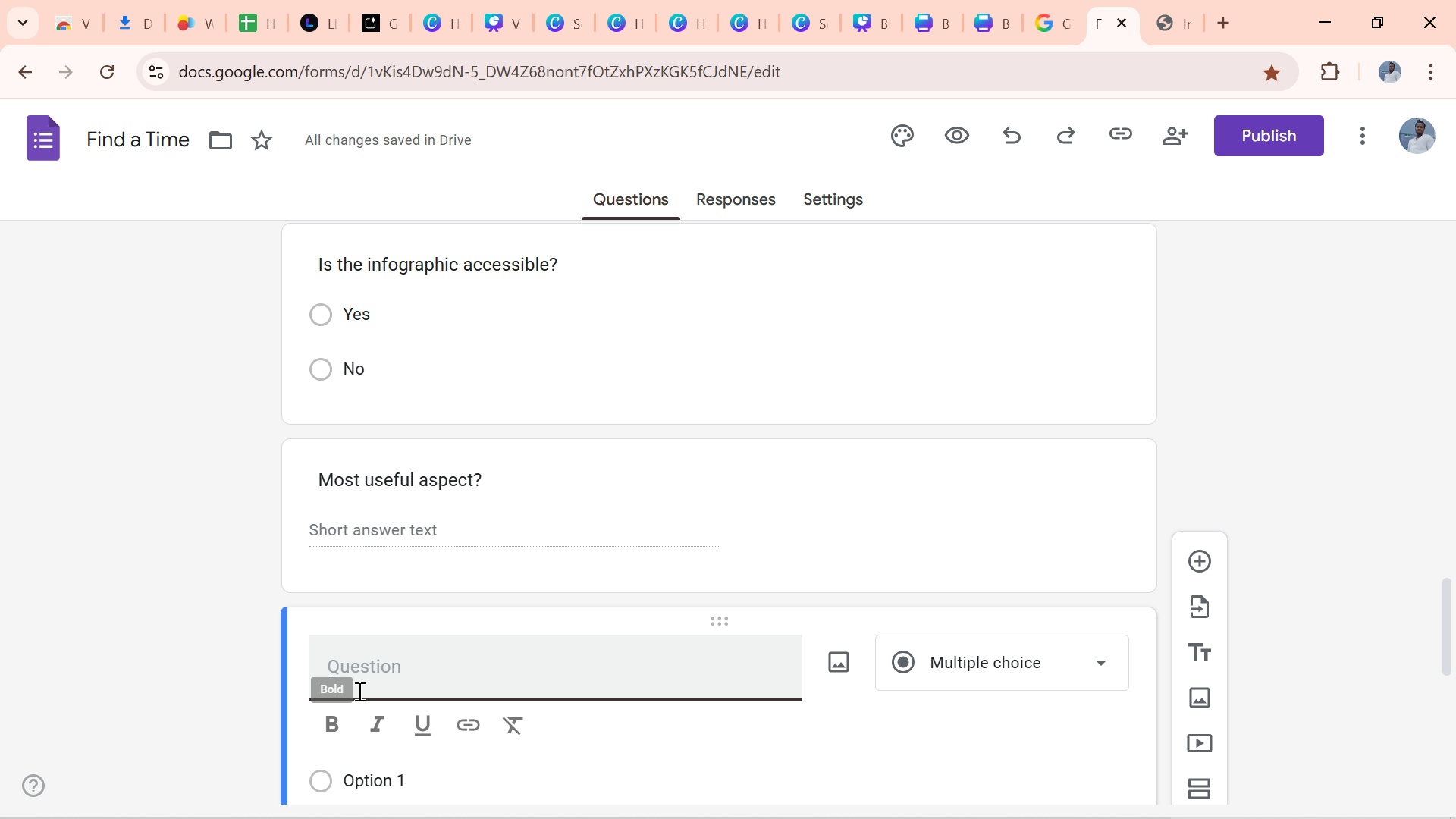 
left_click([358, 691])
 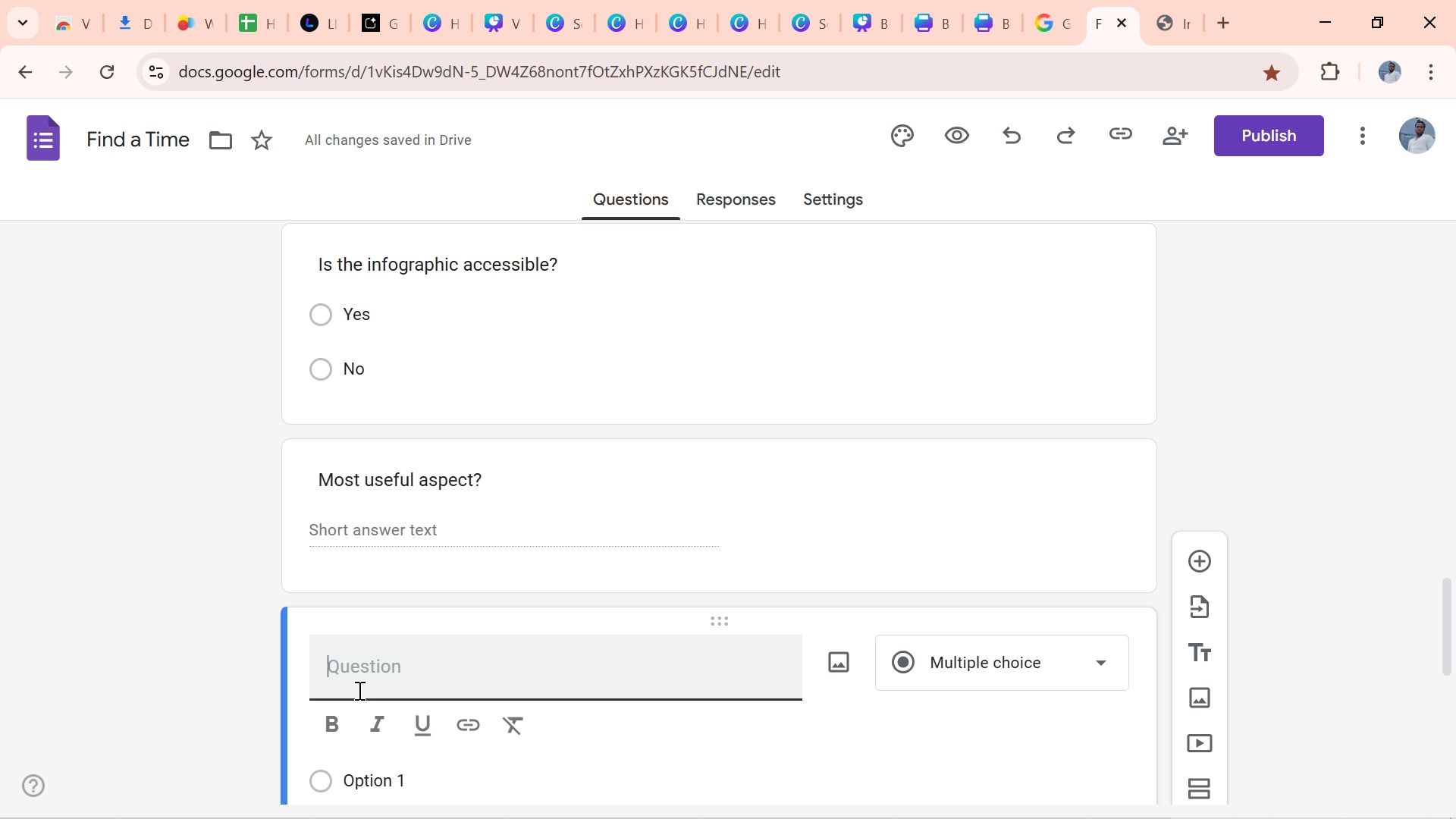 
key(Control+V)
 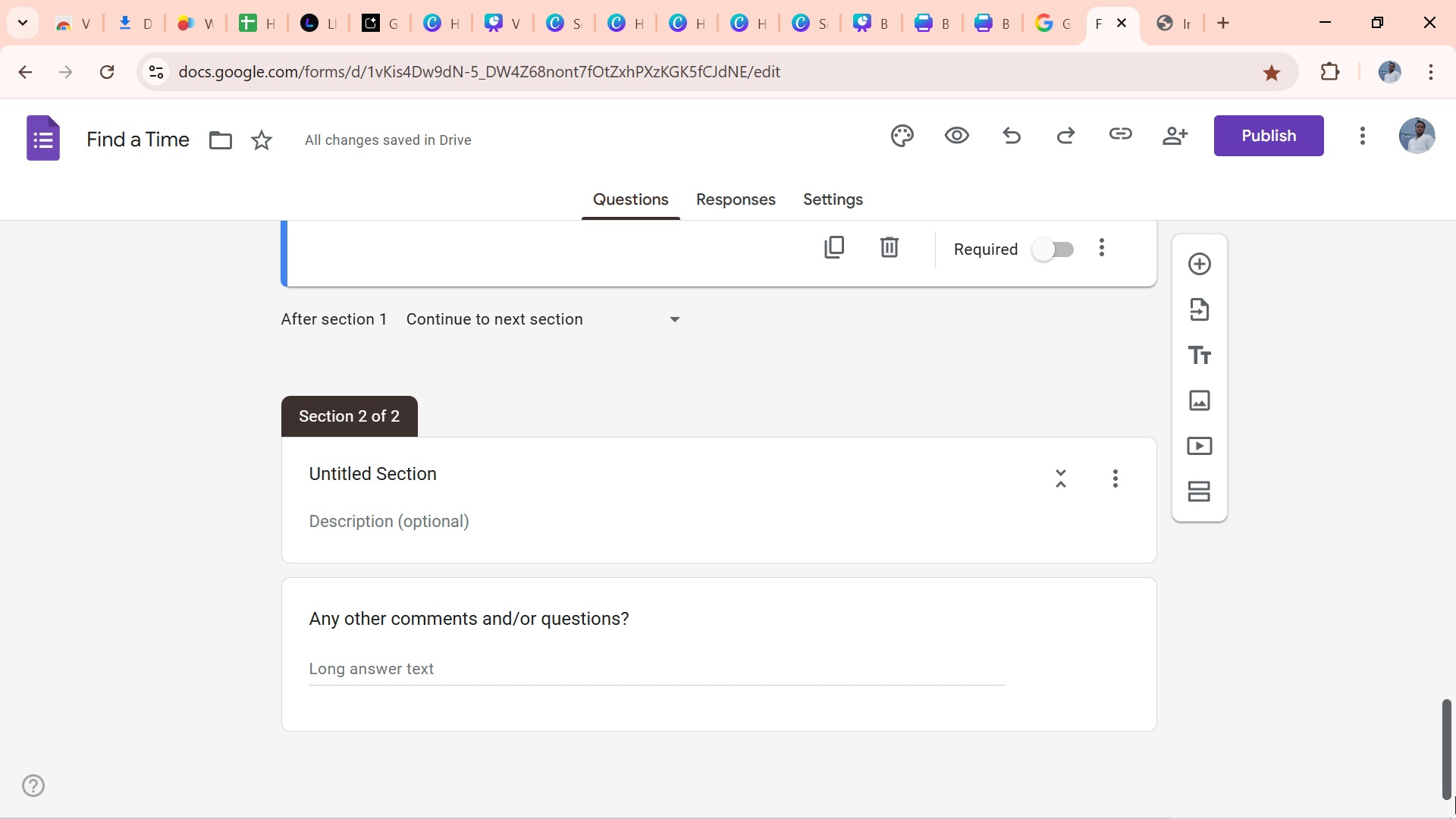 
wait(16.0)
 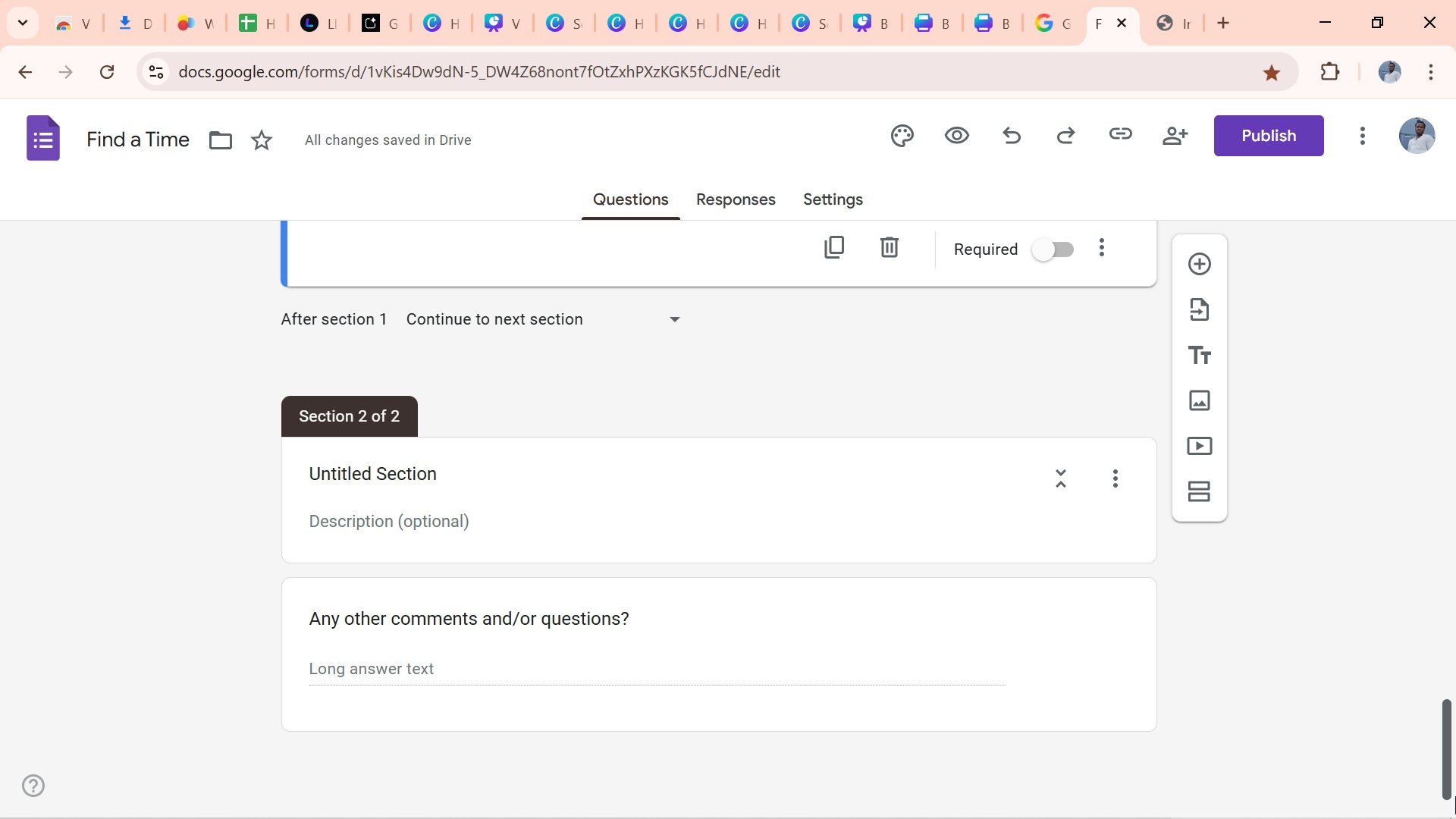 
left_click([1162, 11])
 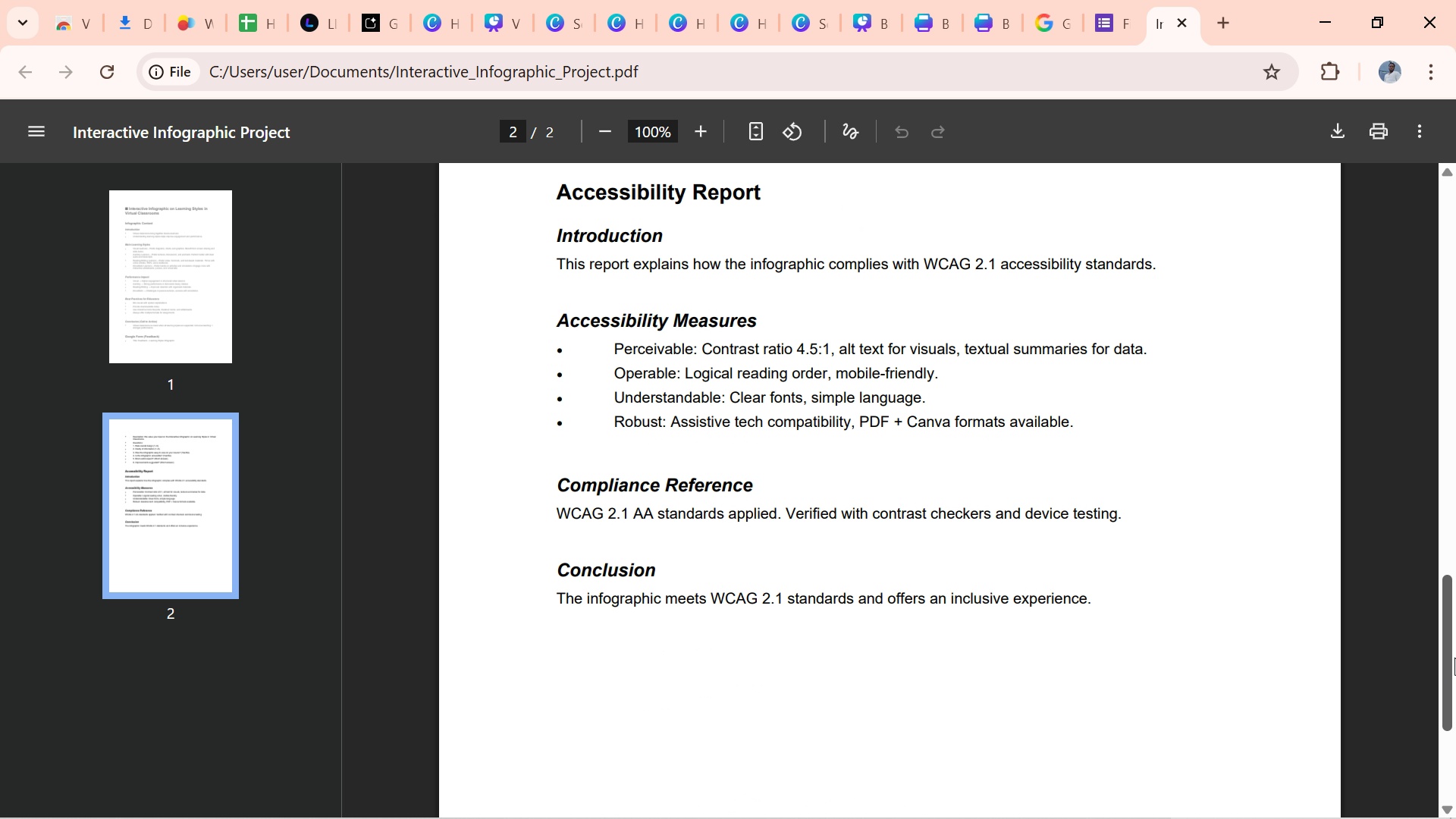 
wait(5.12)
 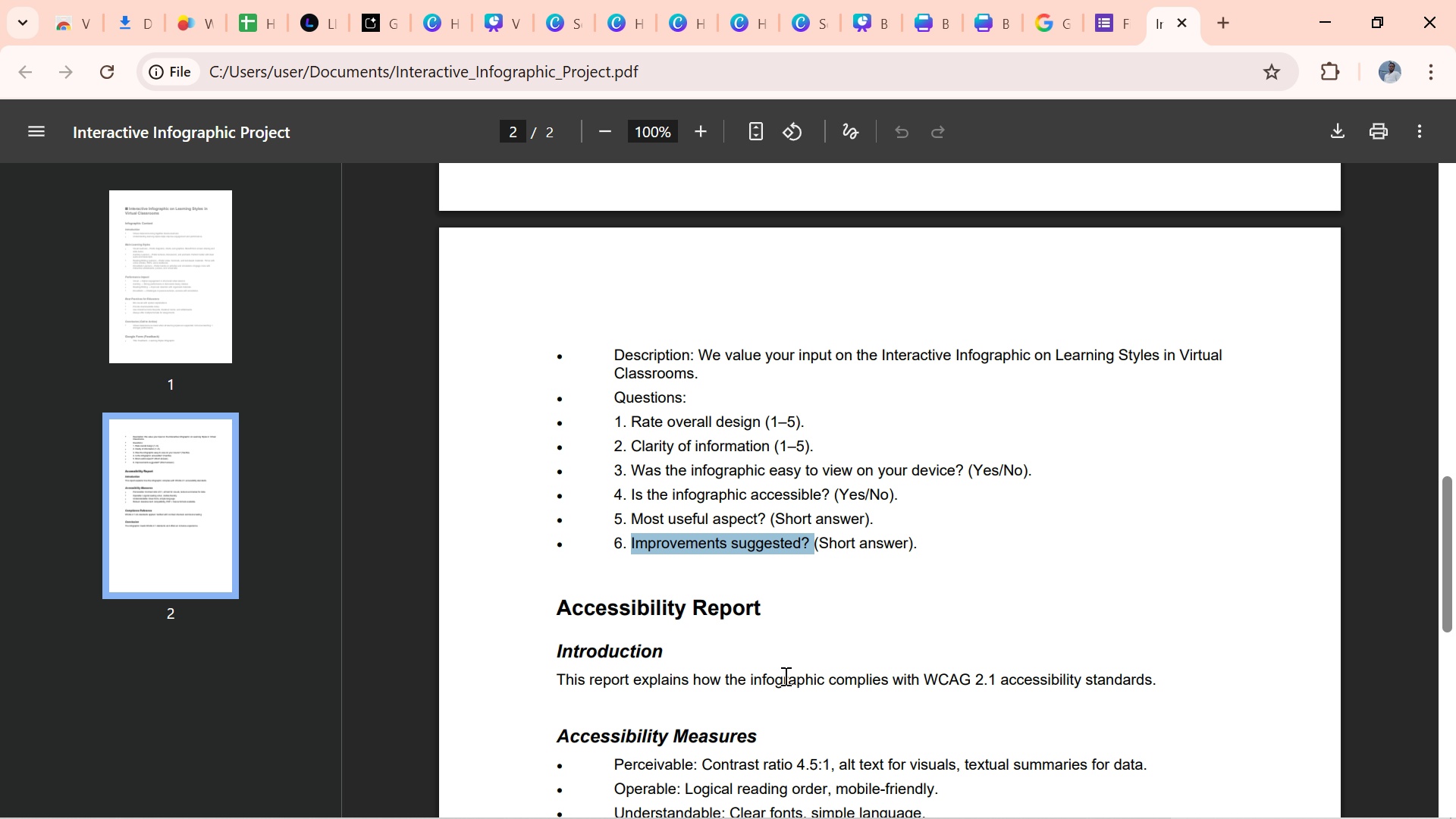 
left_click([1093, 27])
 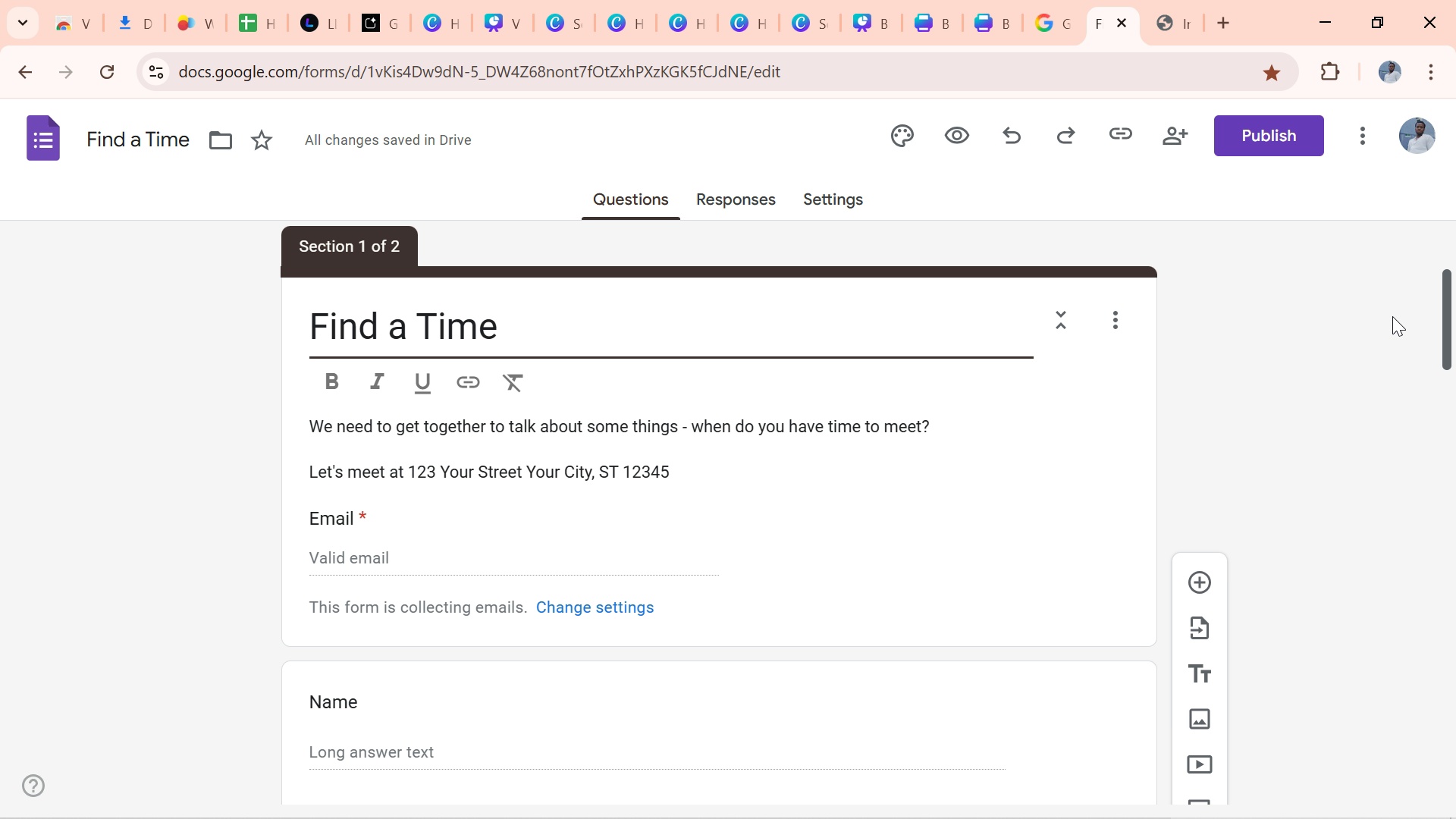 
wait(11.98)
 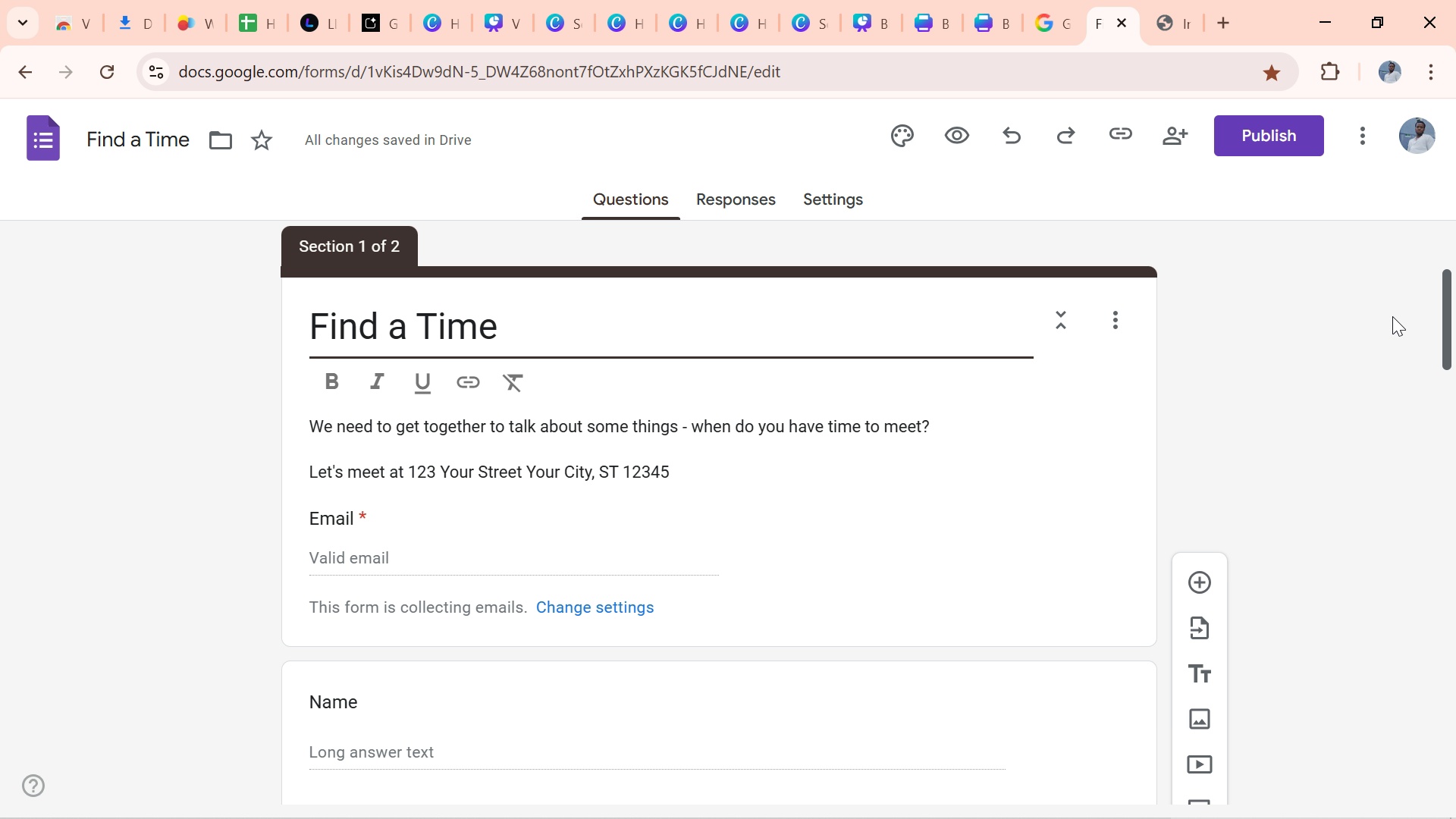 
left_click([1180, 18])
 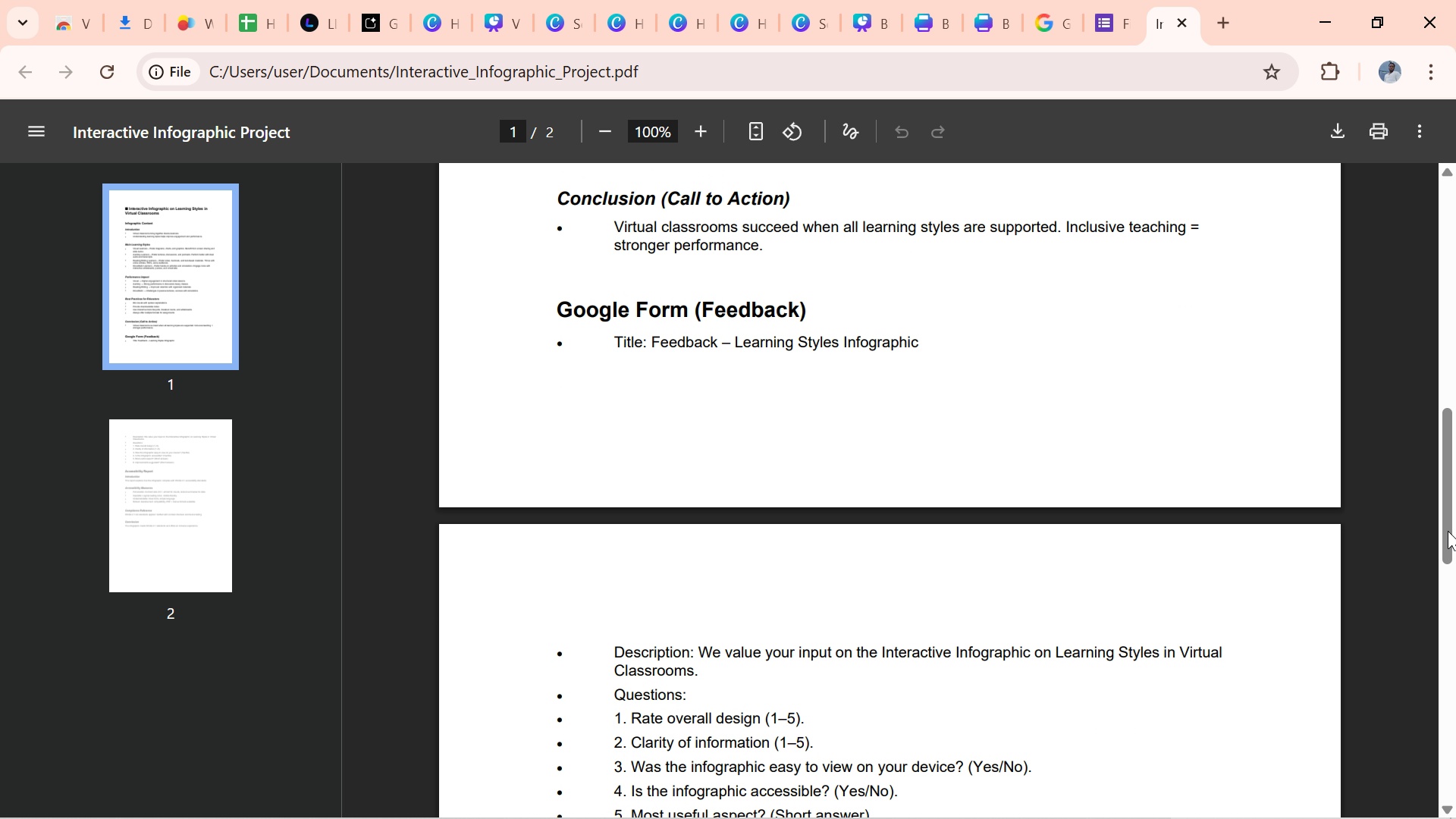 
wait(9.8)
 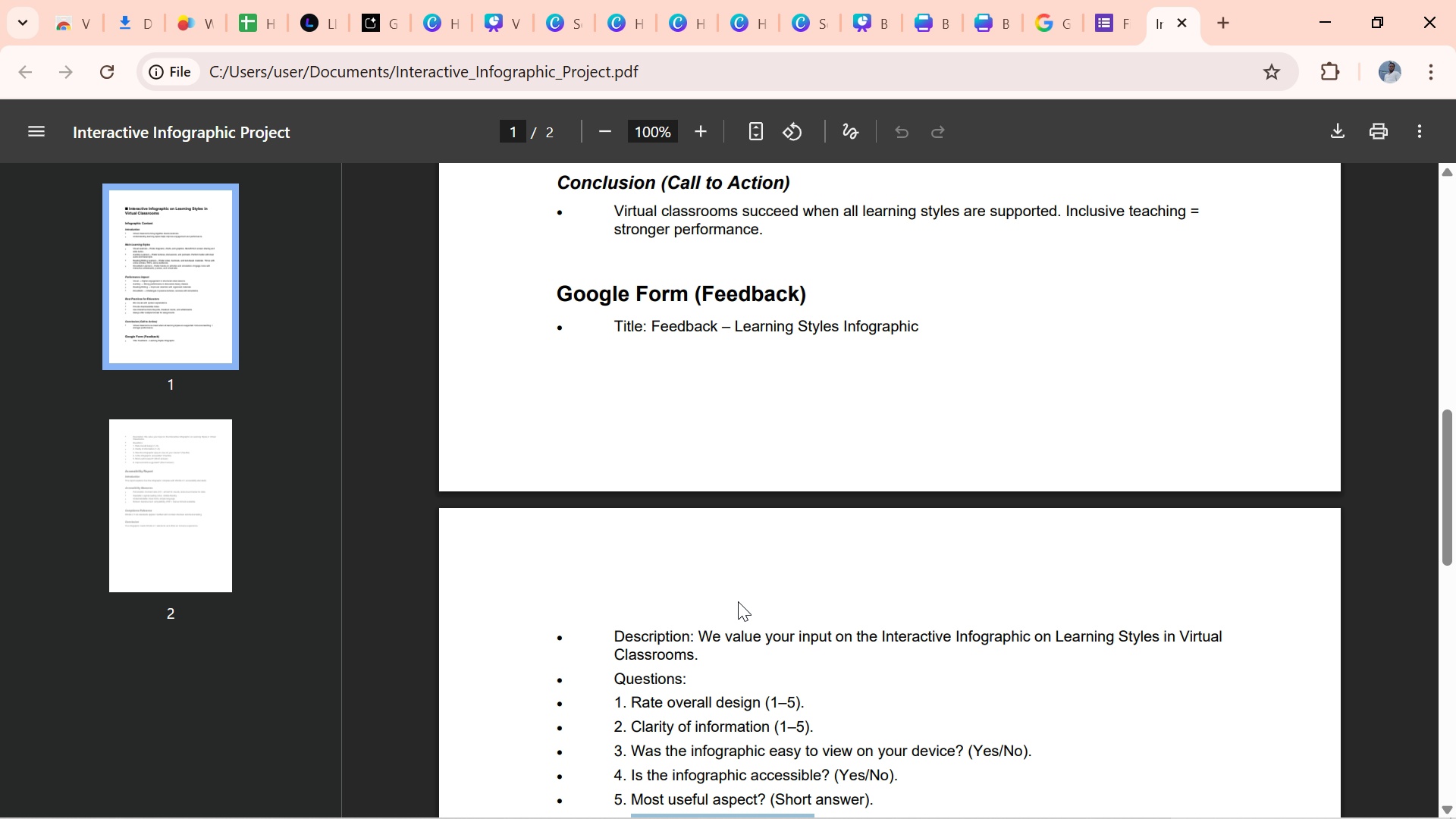 
key(Control+C)
 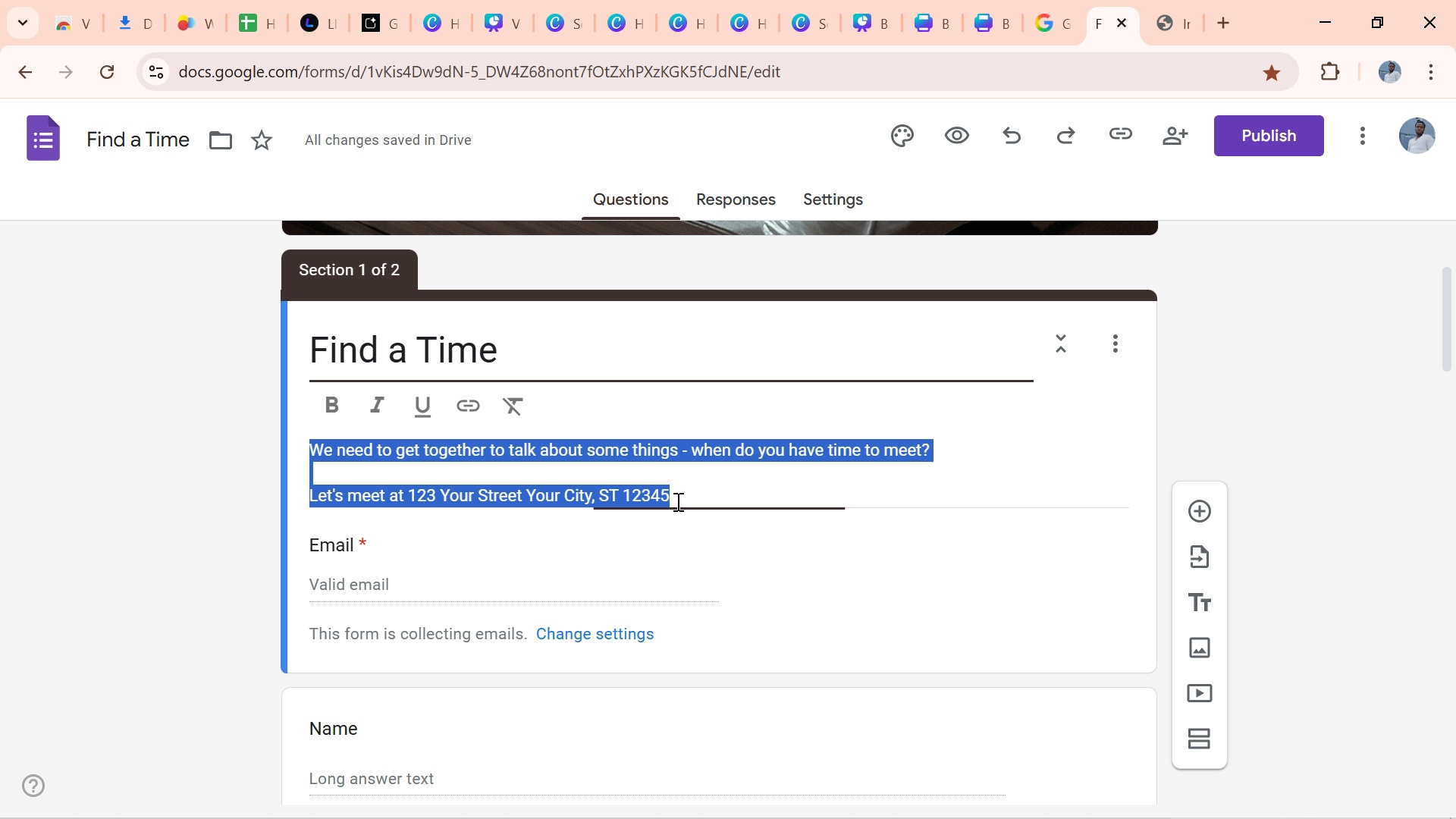 
wait(6.4)
 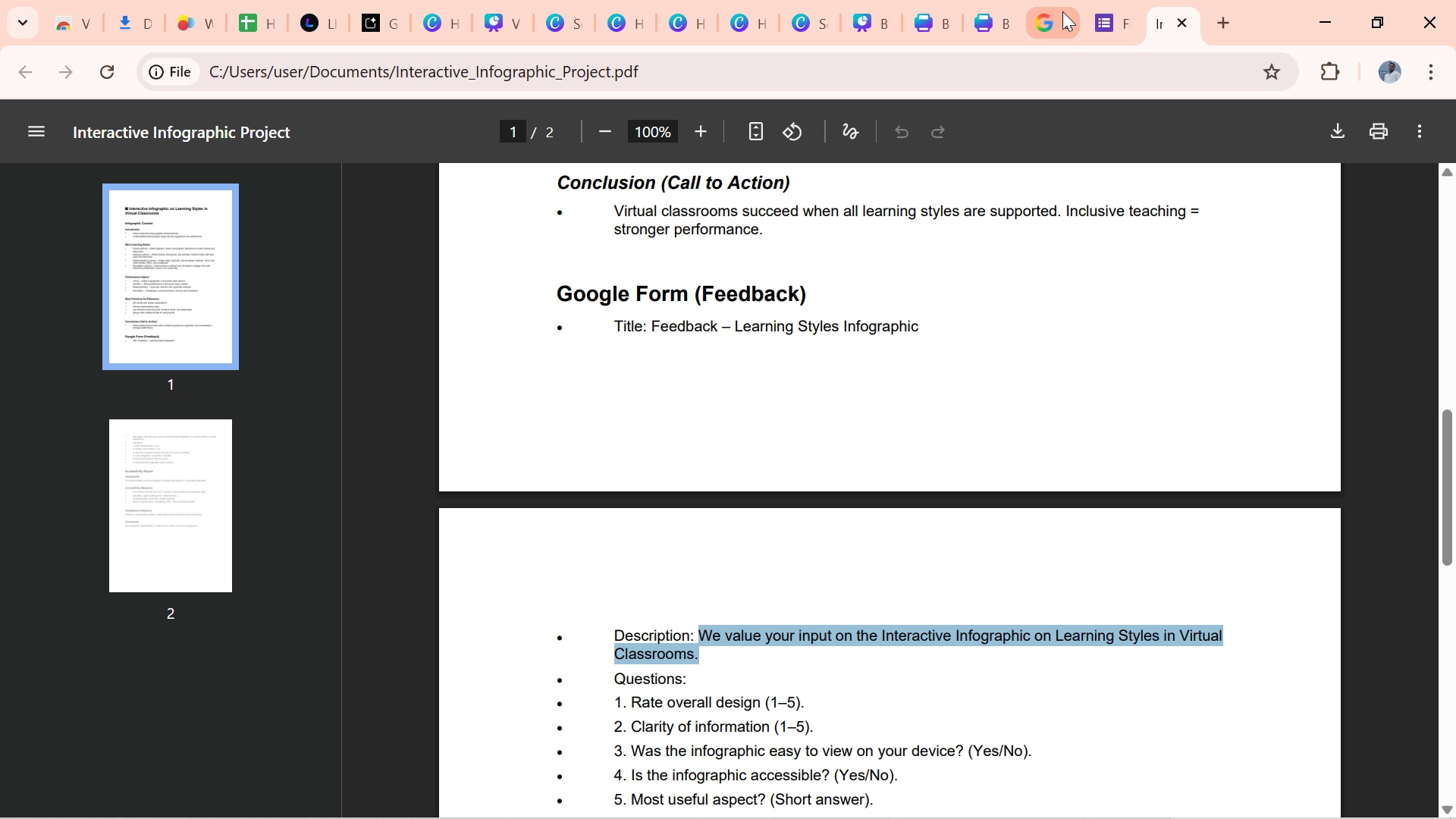 
key(Control+V)
 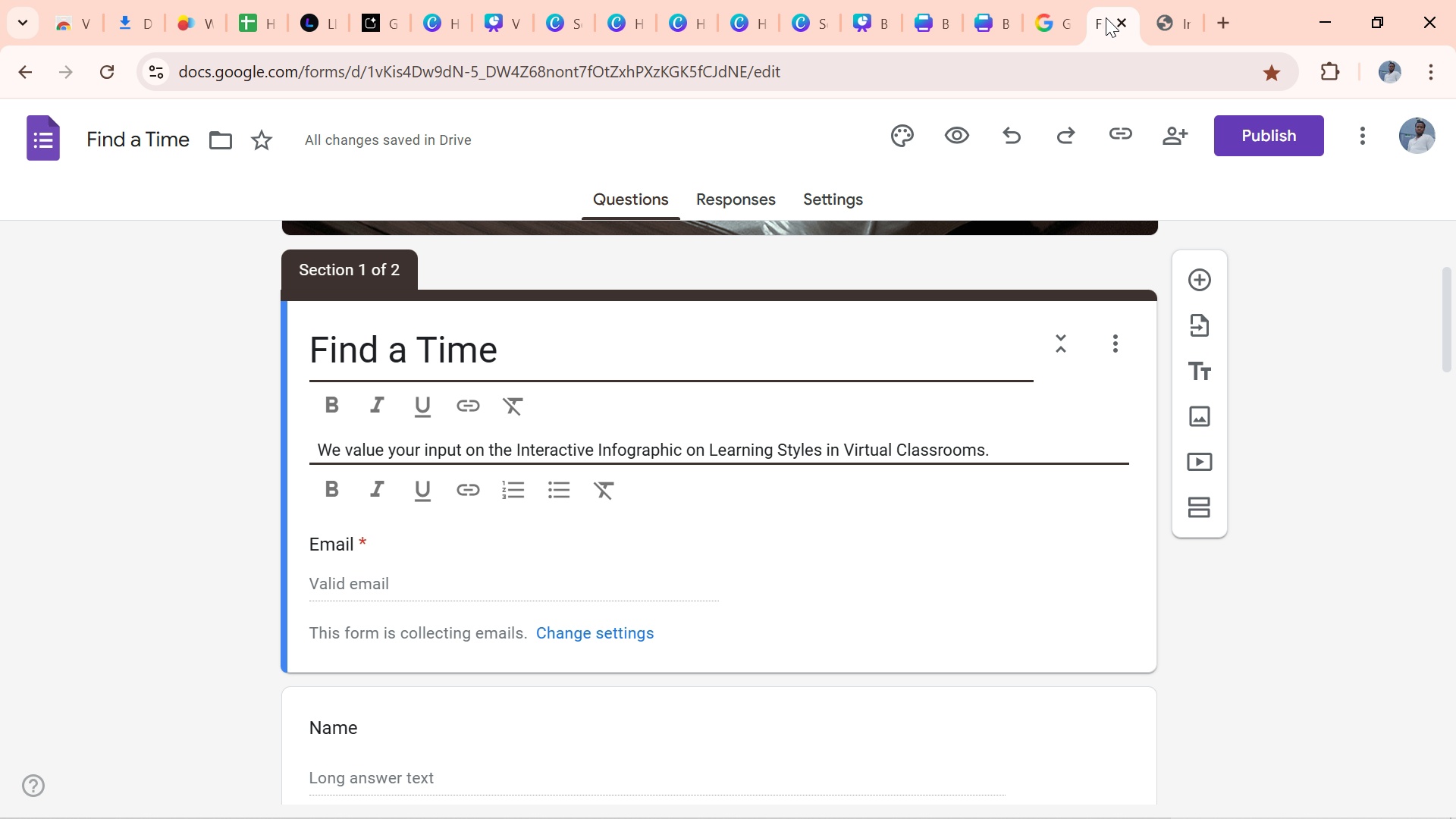 
left_click([1226, 146])
 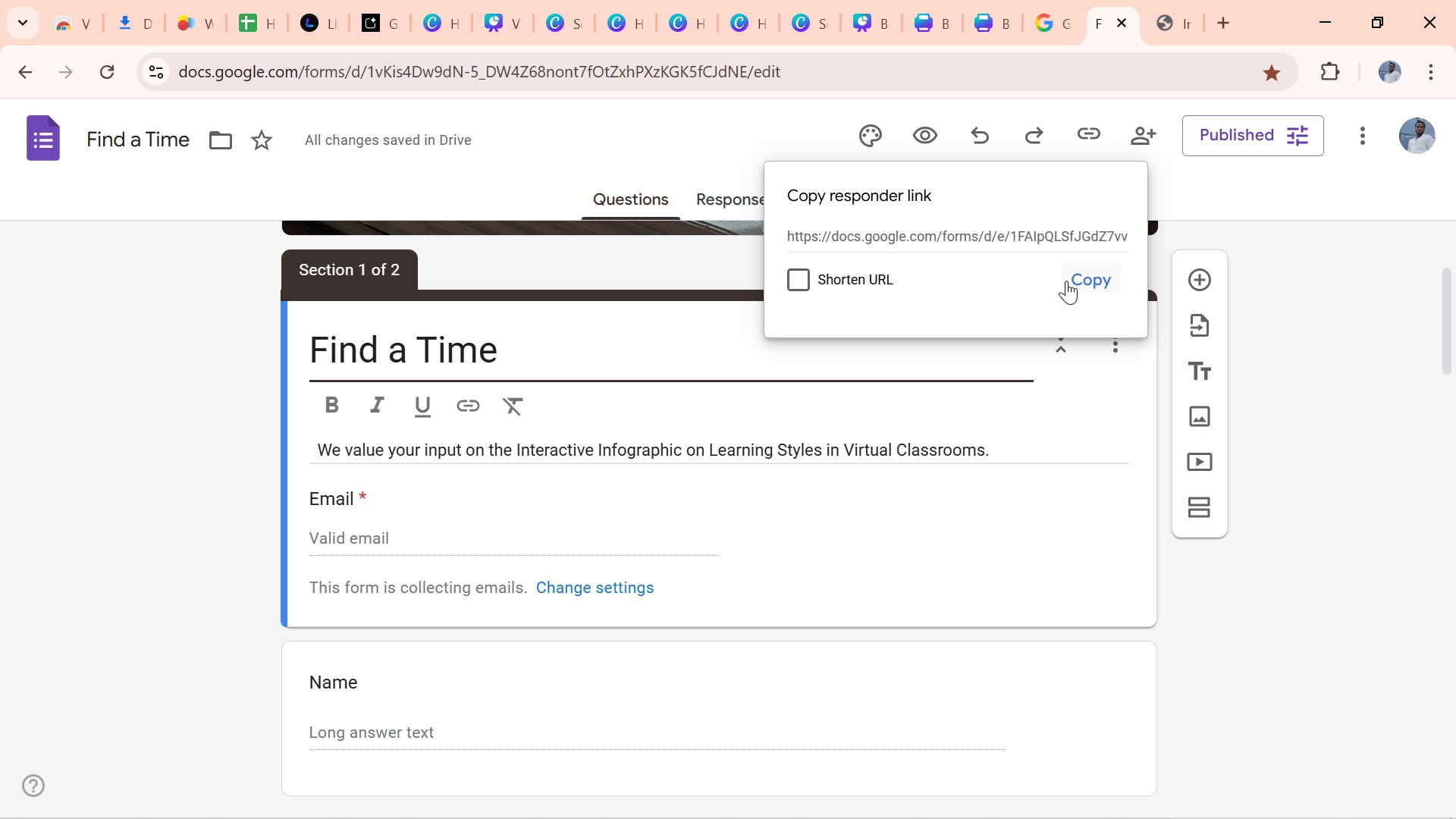 
wait(5.9)
 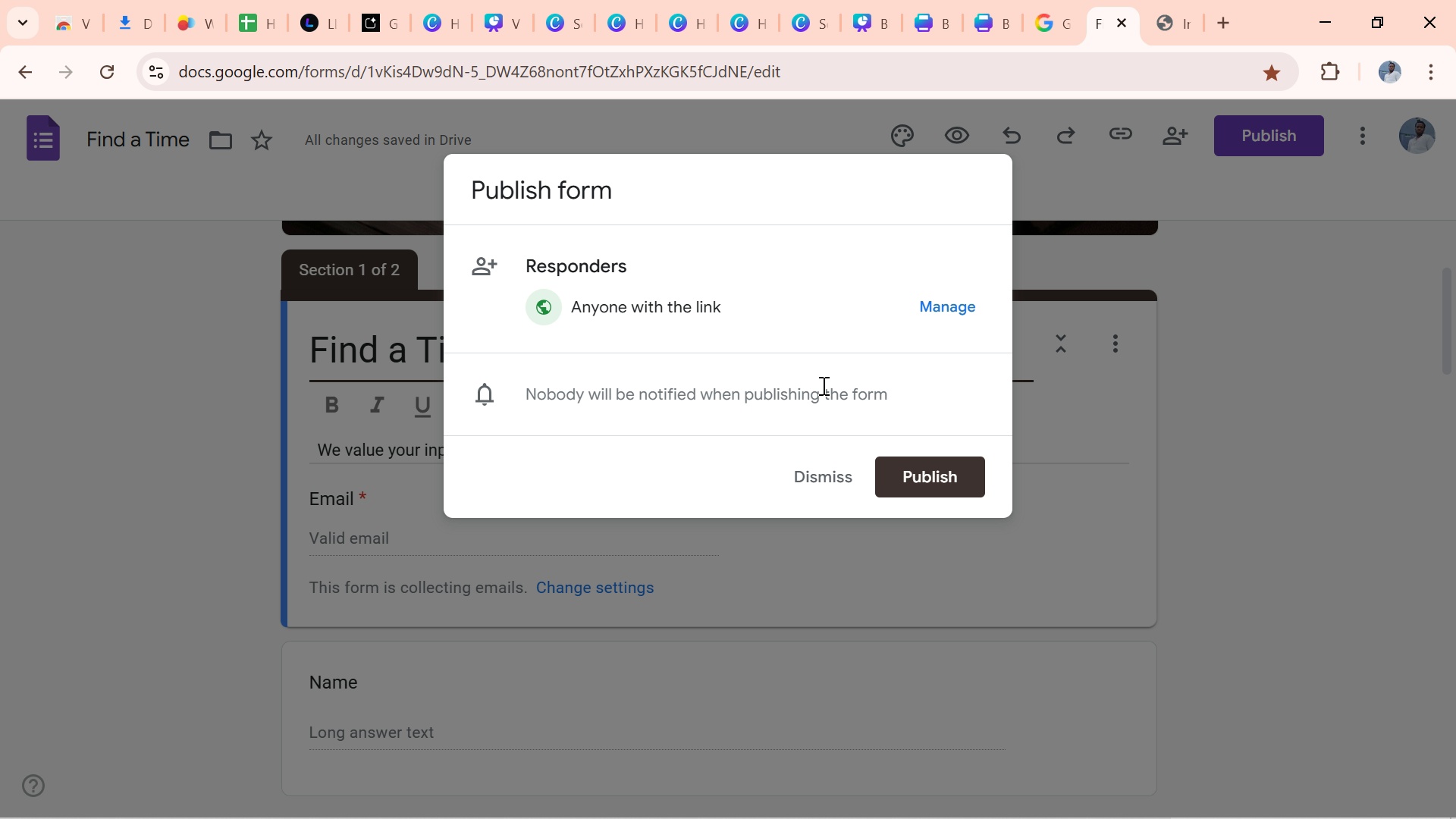 
left_click([794, 282])
 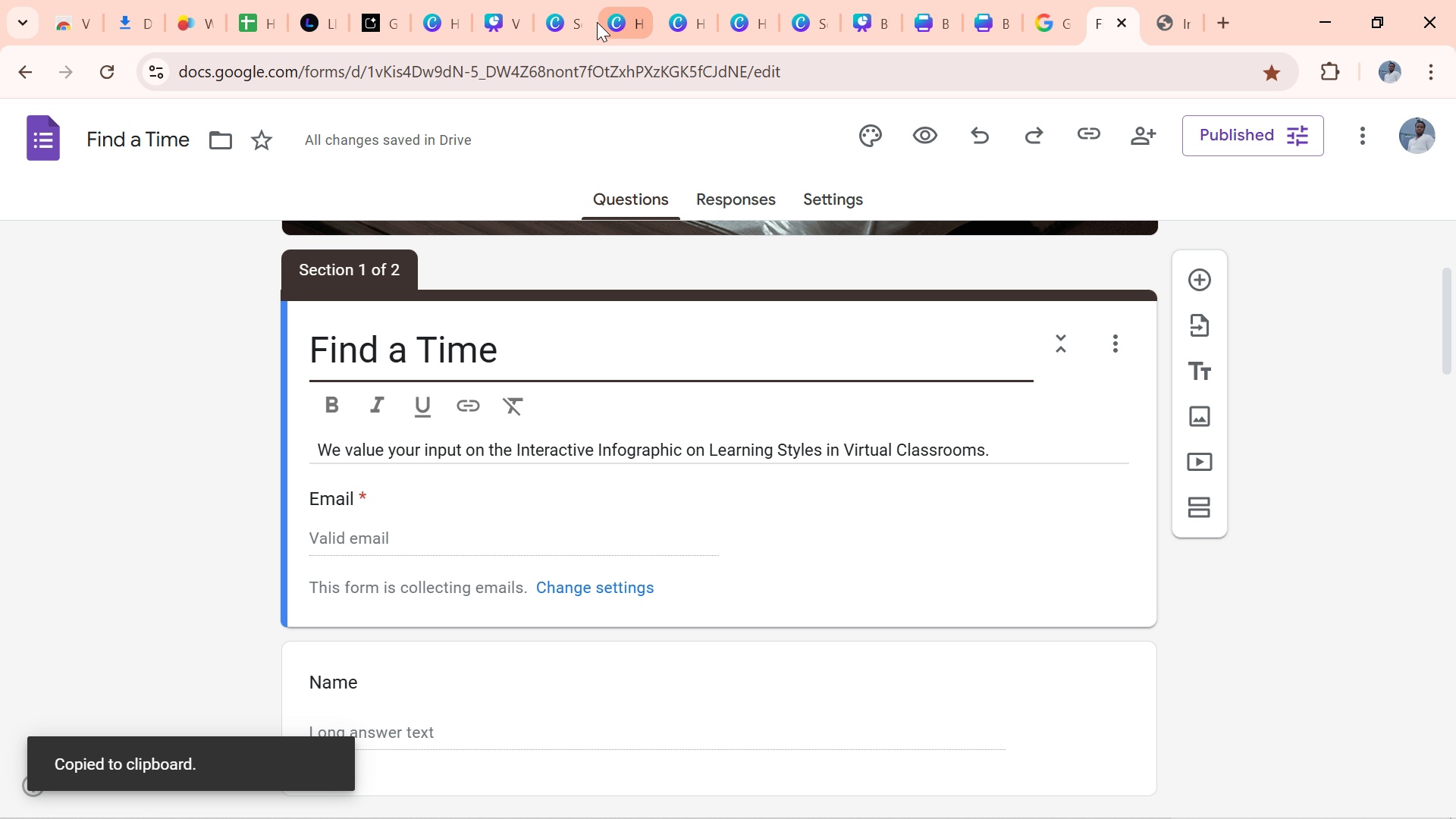 
wait(5.1)
 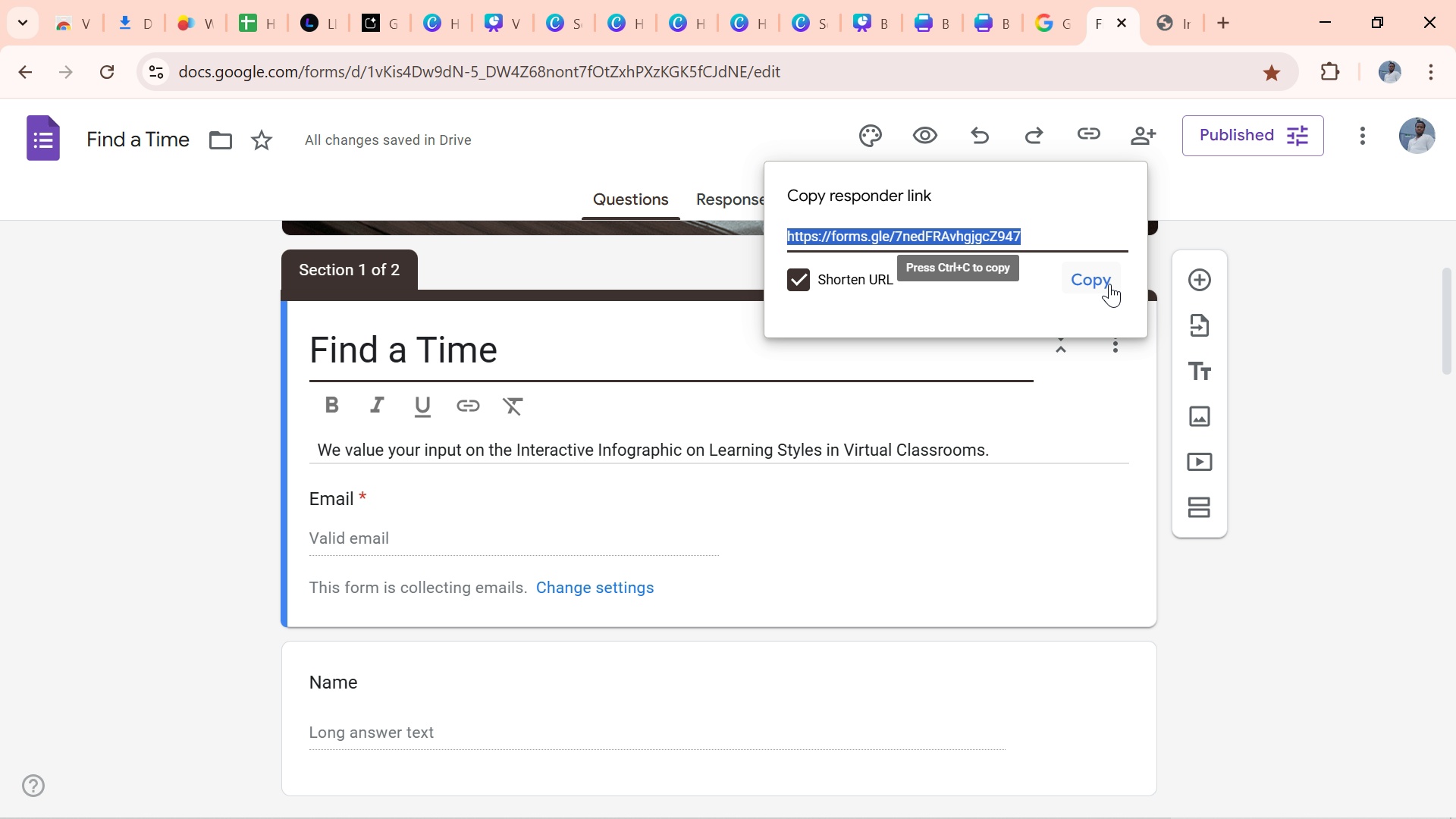 
left_click([499, 17])
 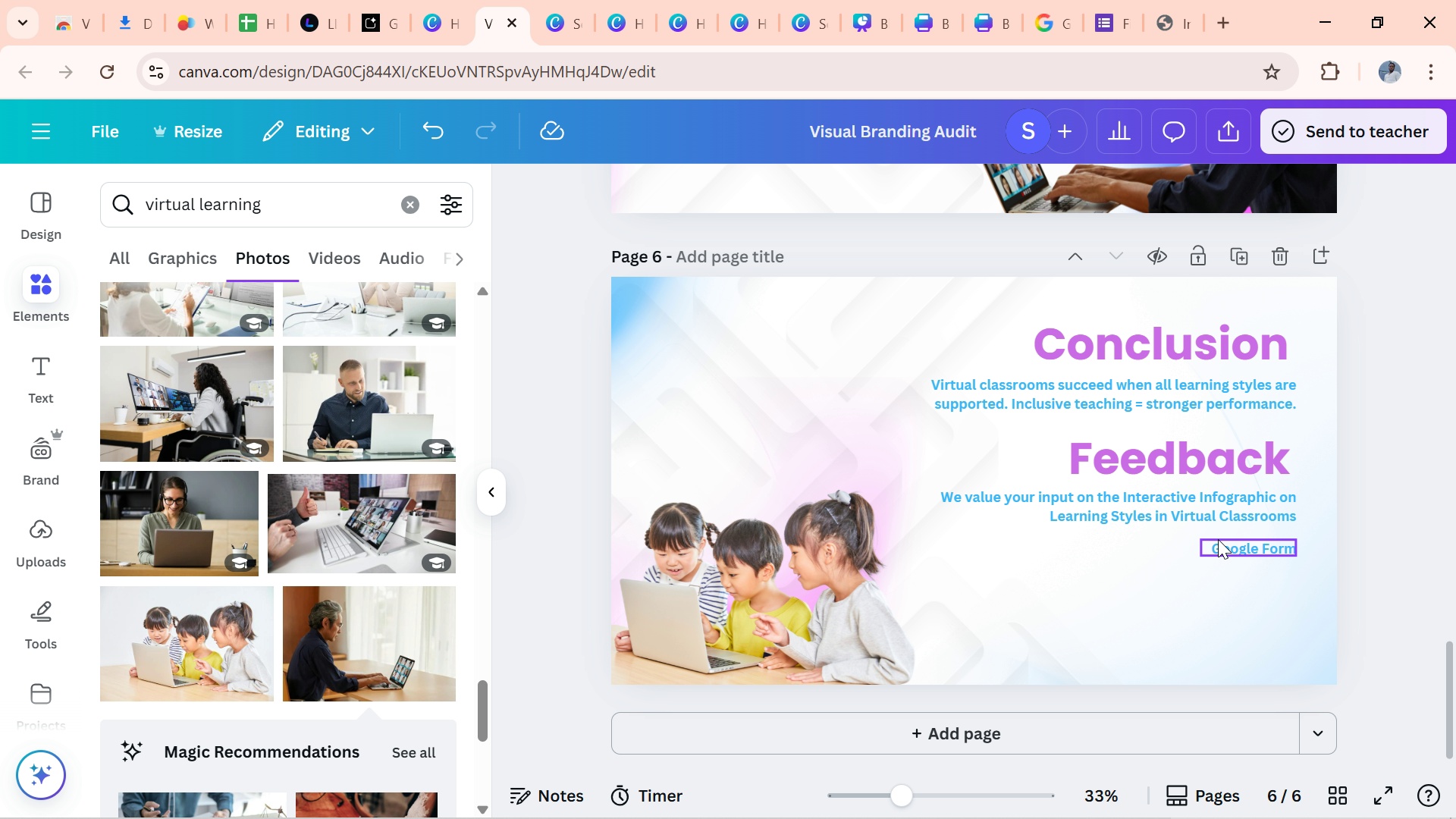 
left_click([1215, 539])
 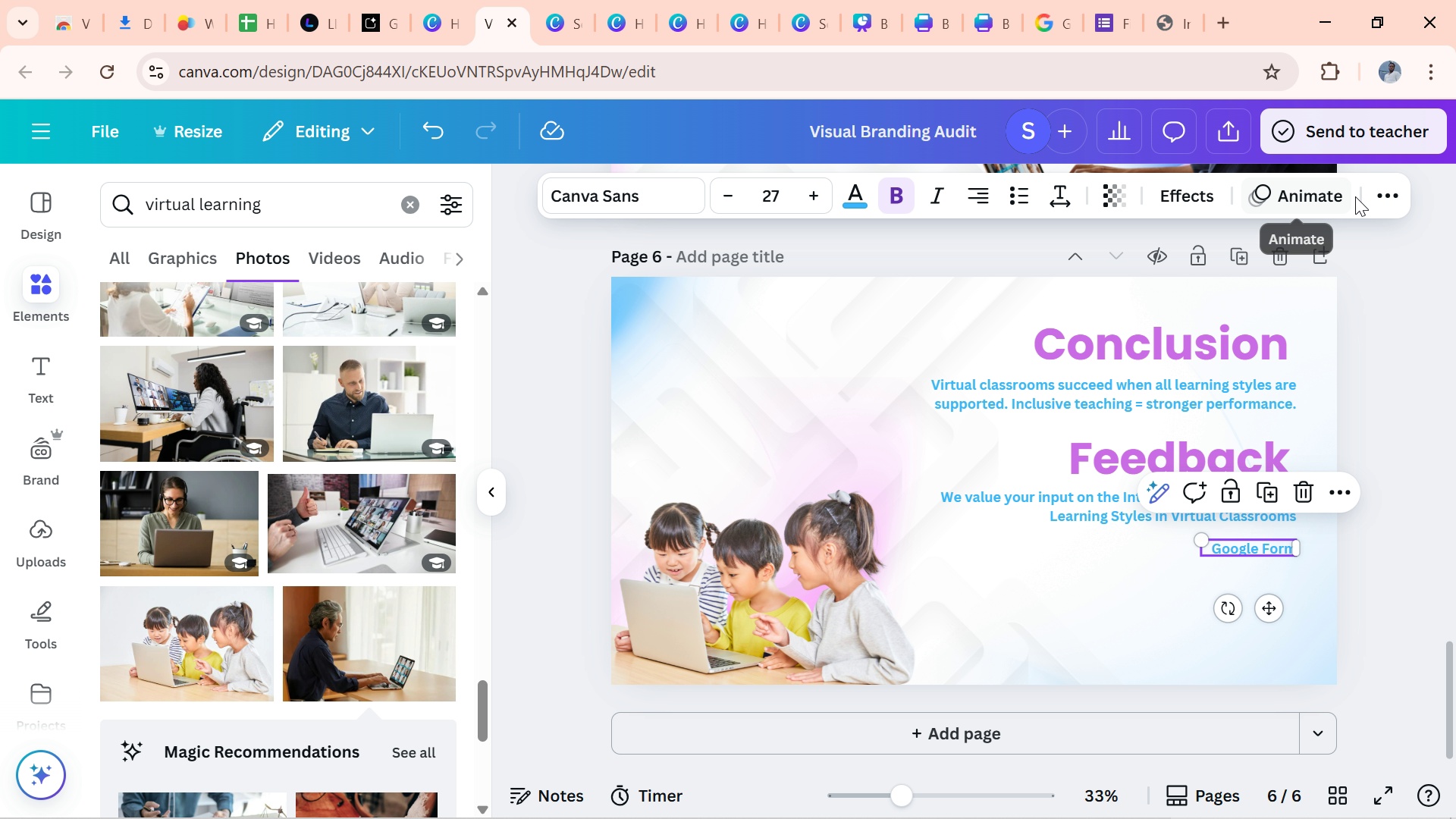 
left_click_drag(start_coordinate=[1379, 206], to_coordinate=[1382, 201])
 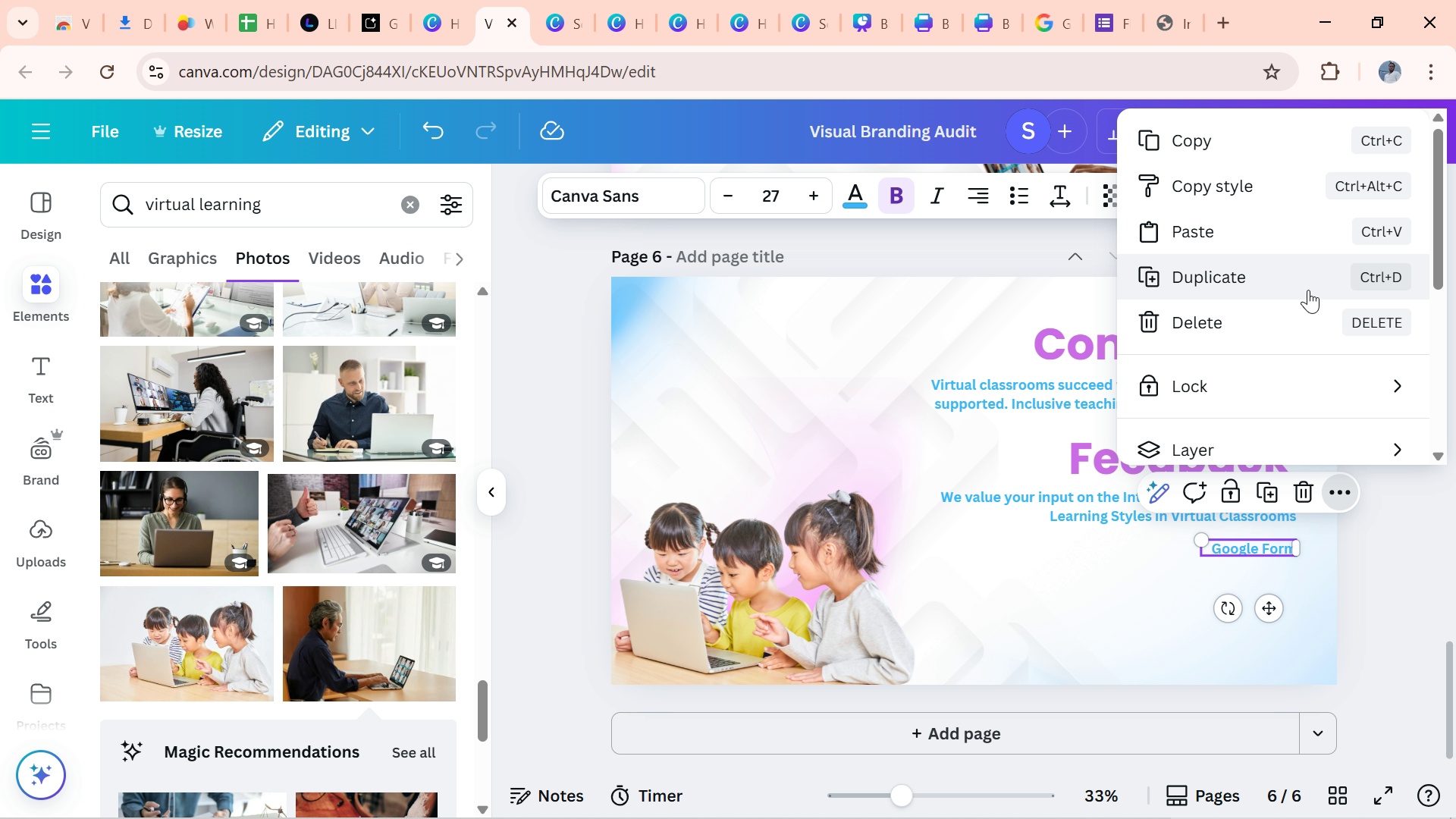 
wait(6.35)
 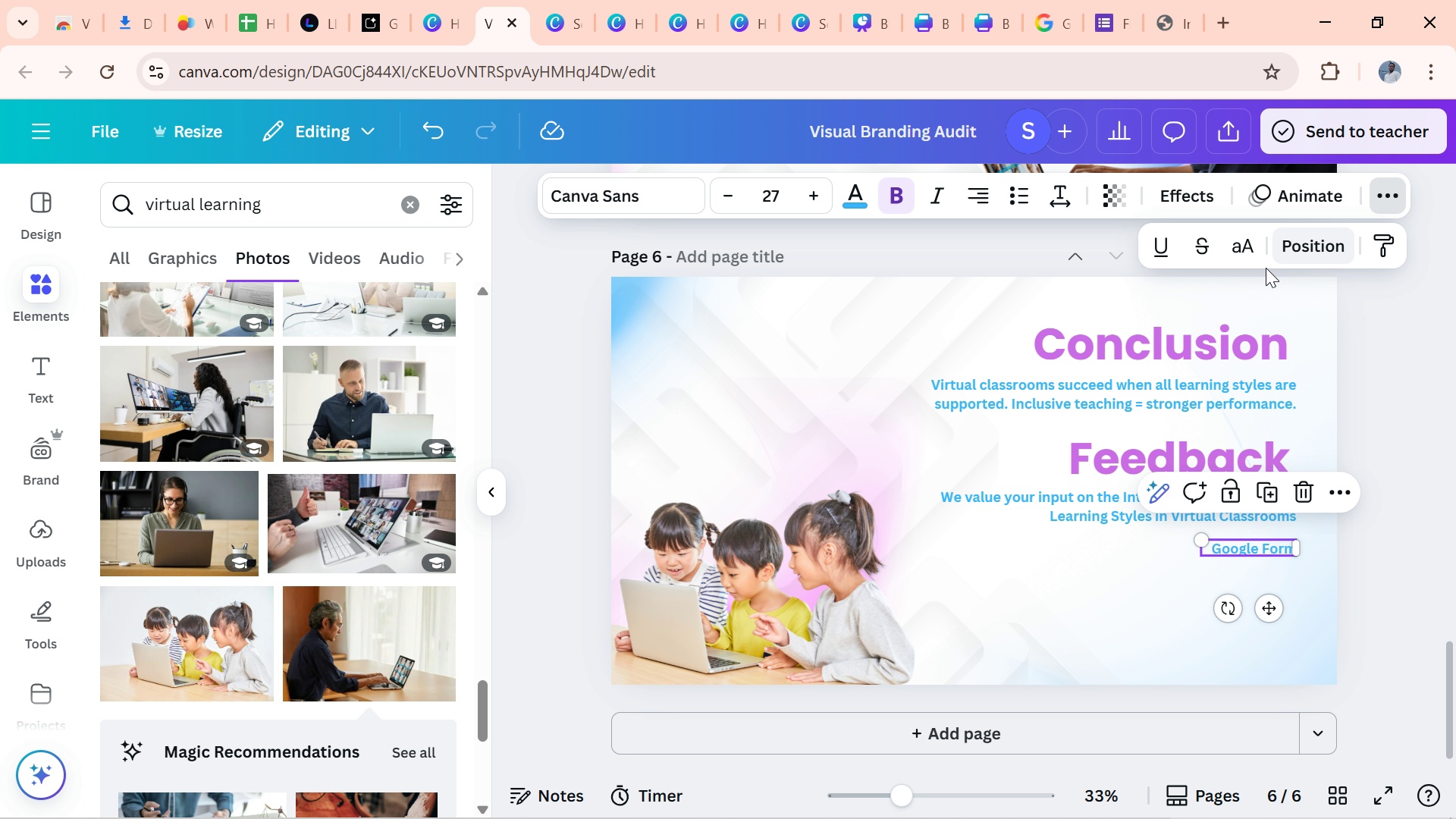 
left_click_drag(start_coordinate=[1443, 275], to_coordinate=[1450, 421])
 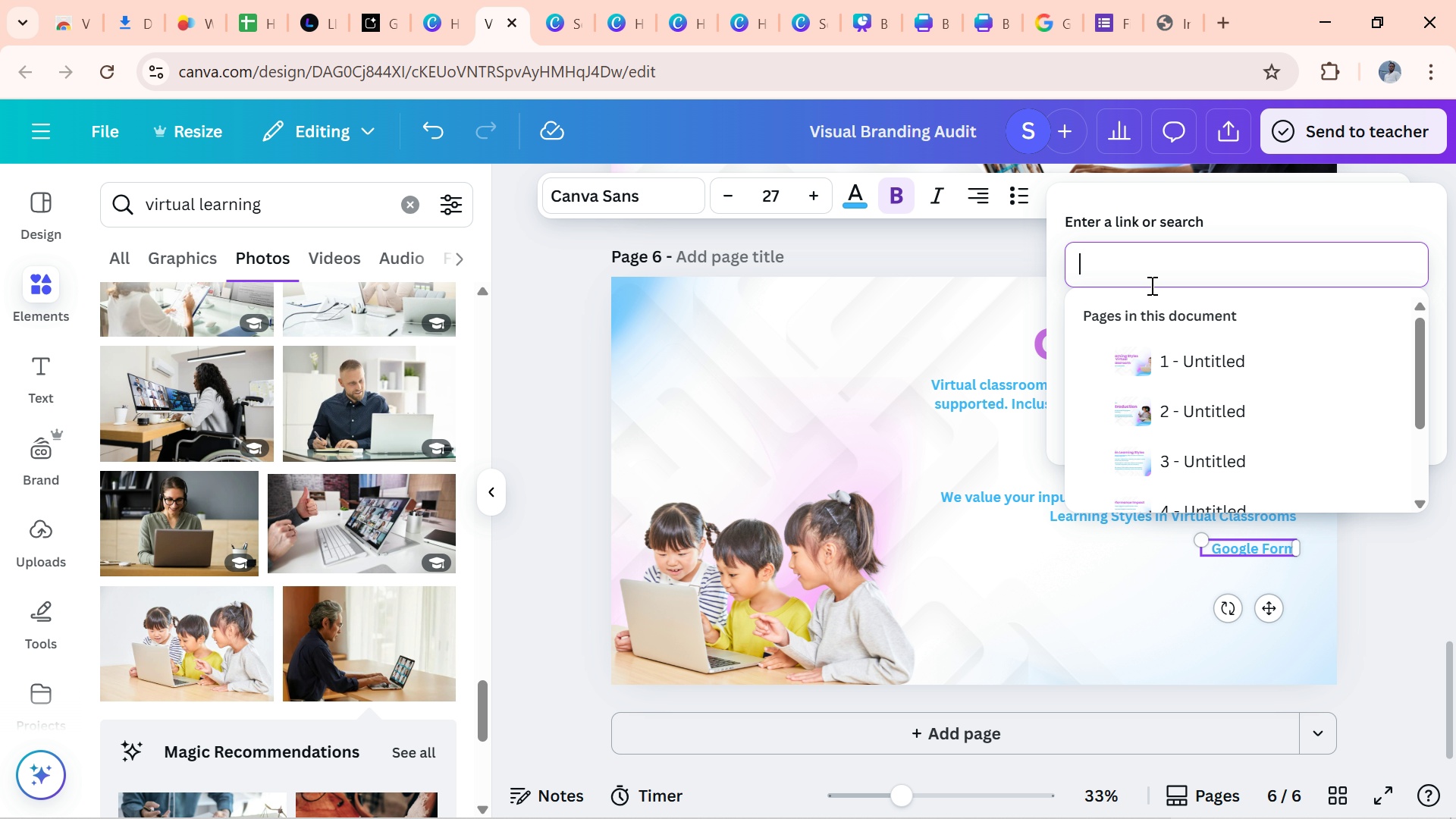 
left_click([1147, 284])
 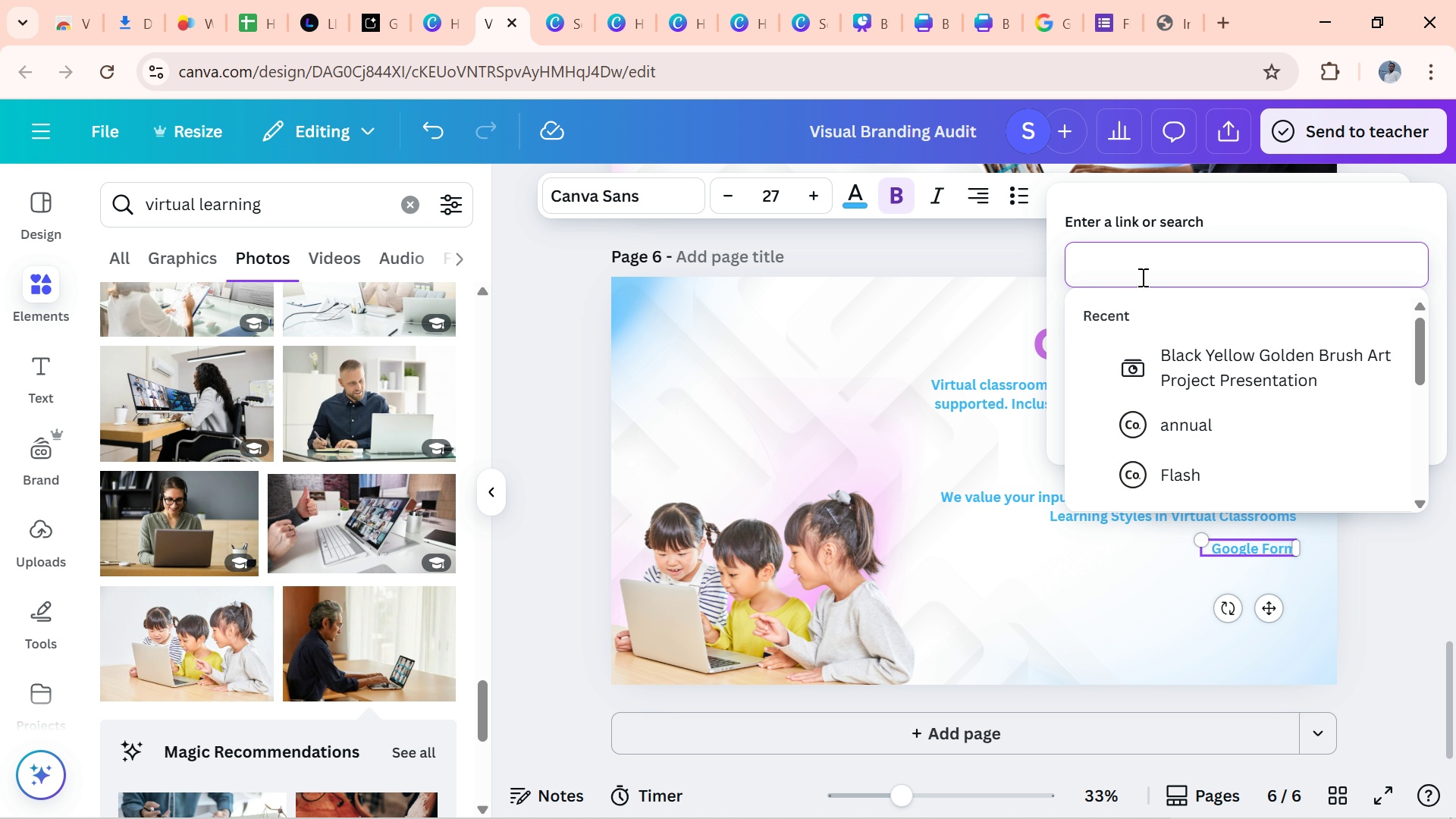 
key(Control+V)
 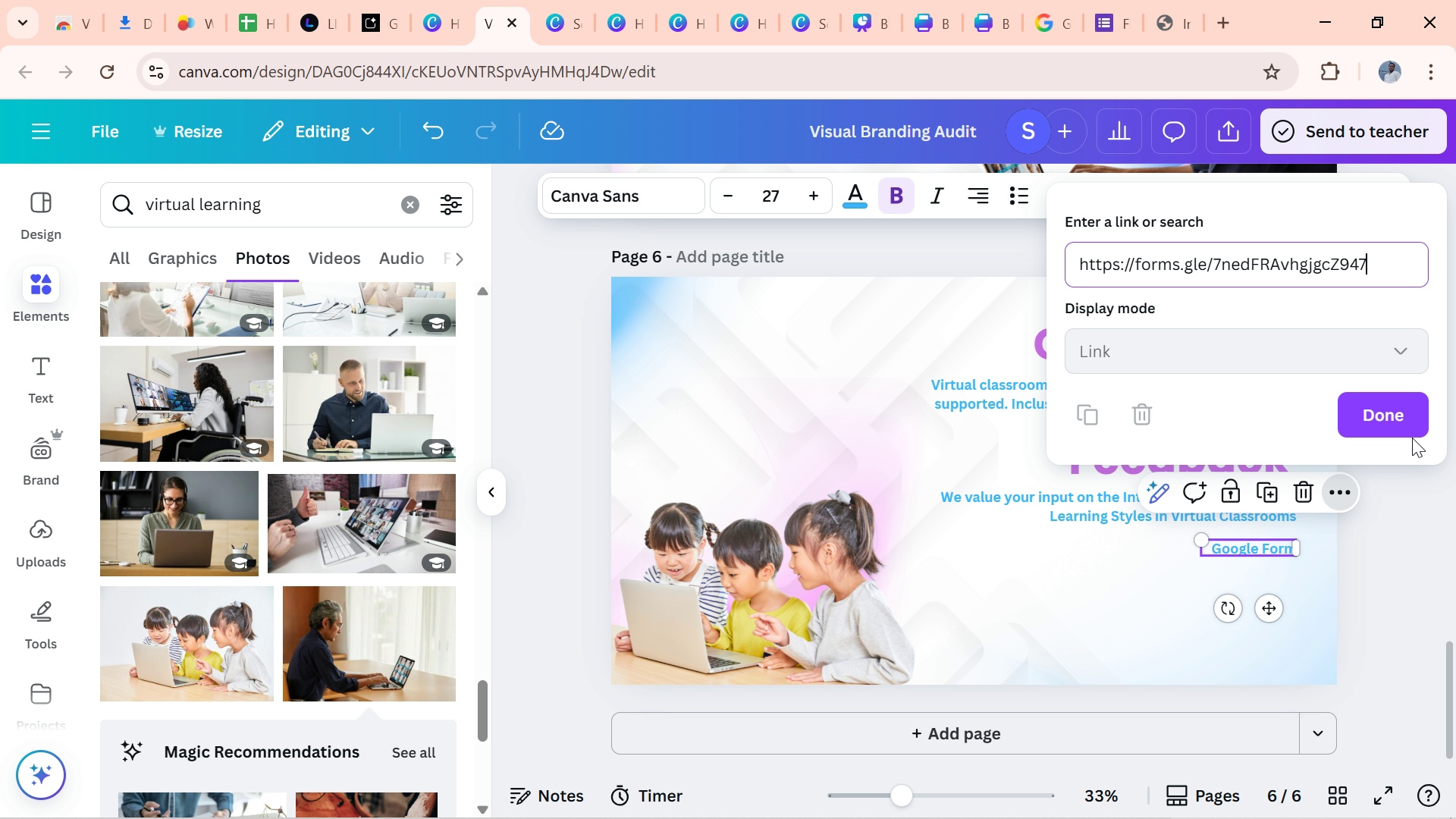 
left_click([1392, 406])
 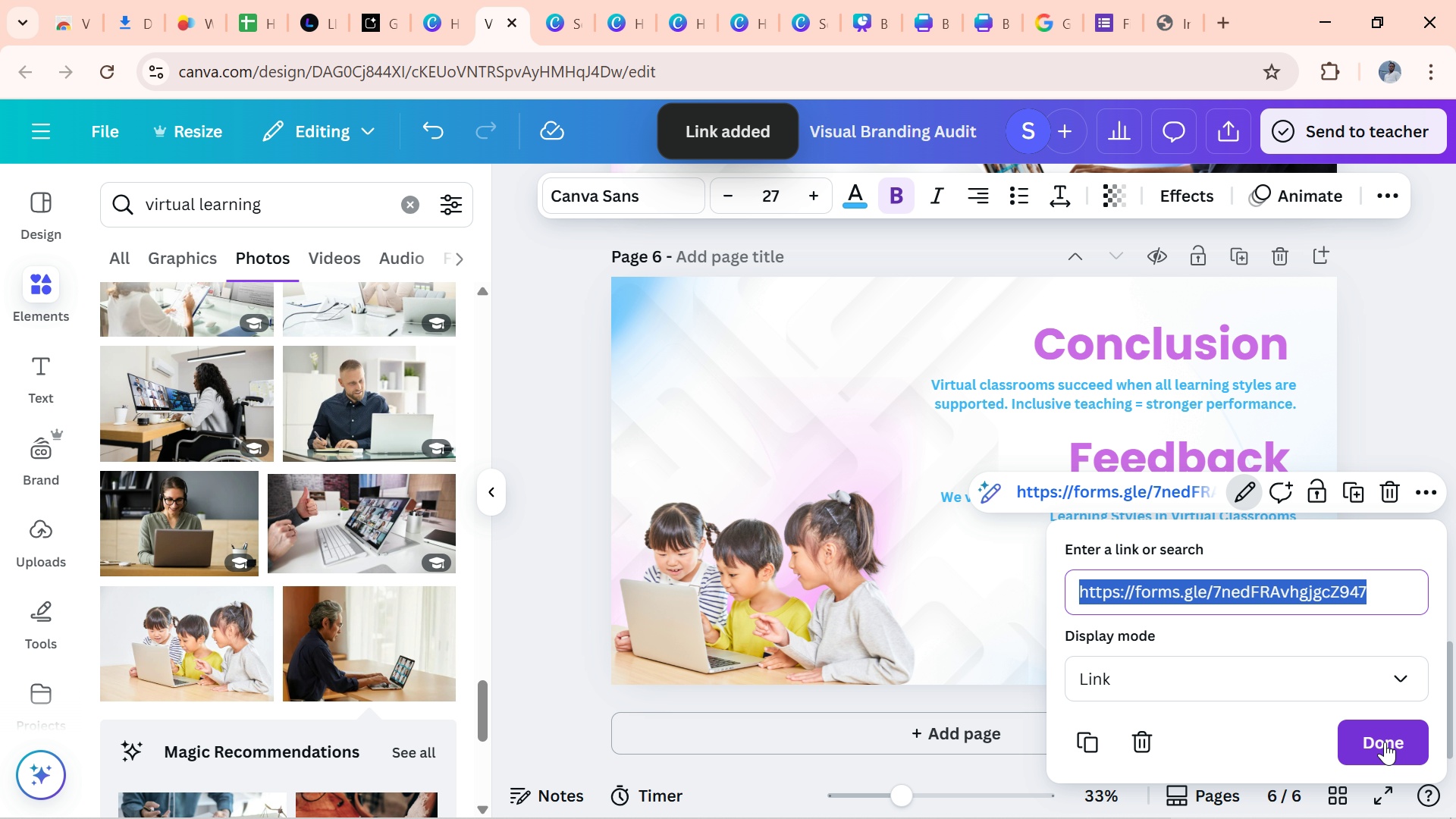 
left_click([1385, 742])
 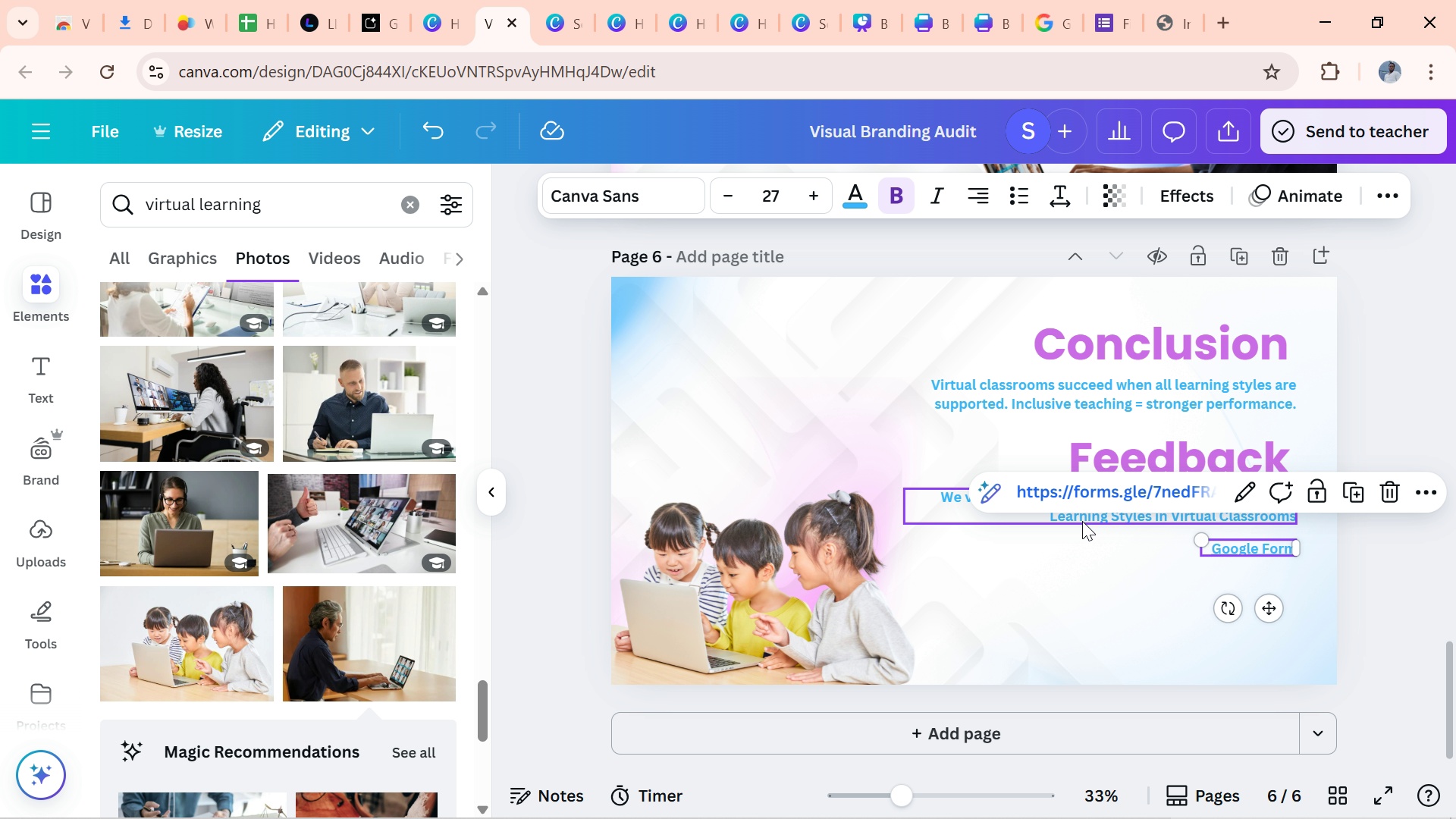 
wait(12.25)
 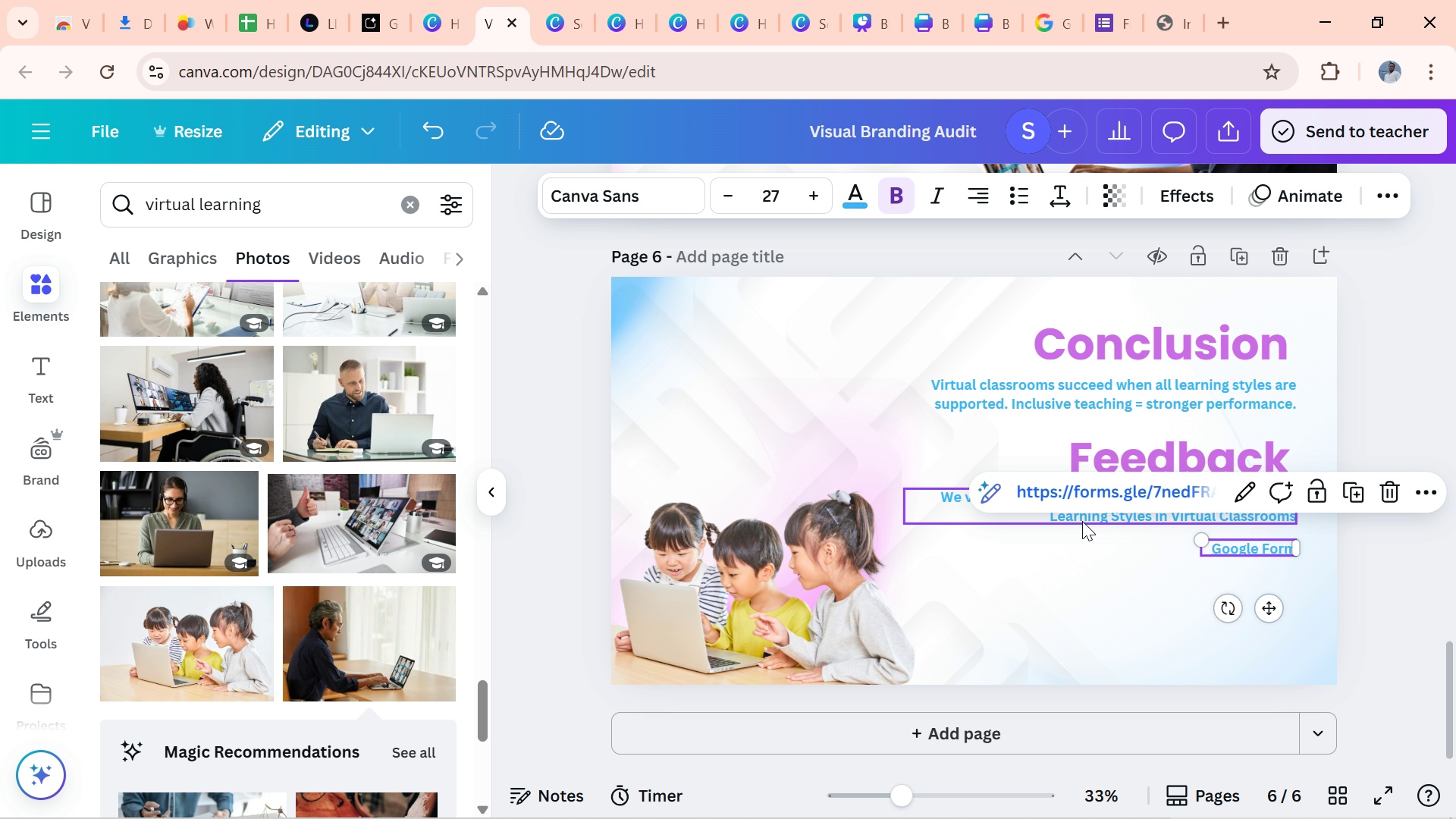 
left_click([1076, 523])
 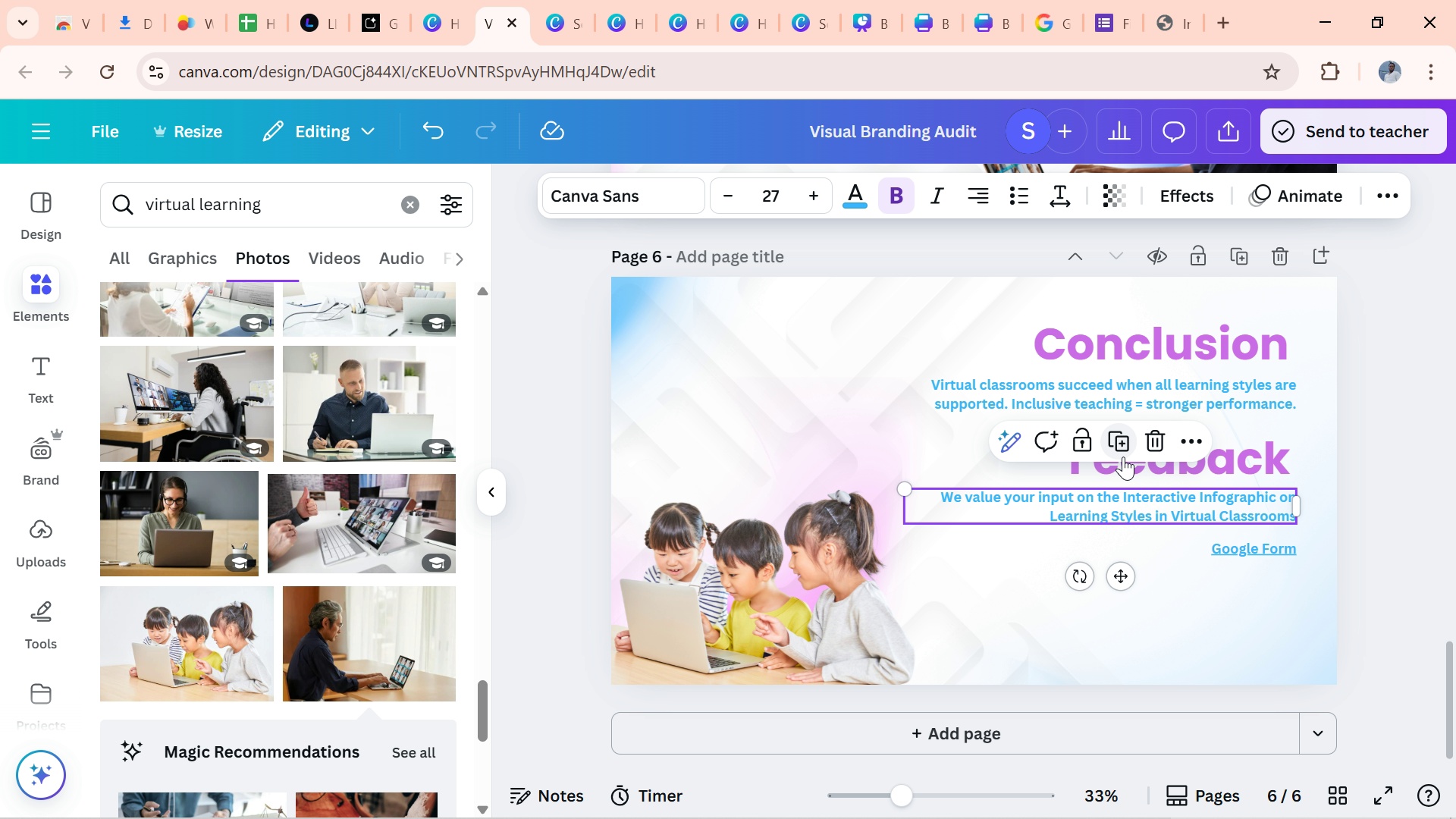 
left_click([1115, 455])
 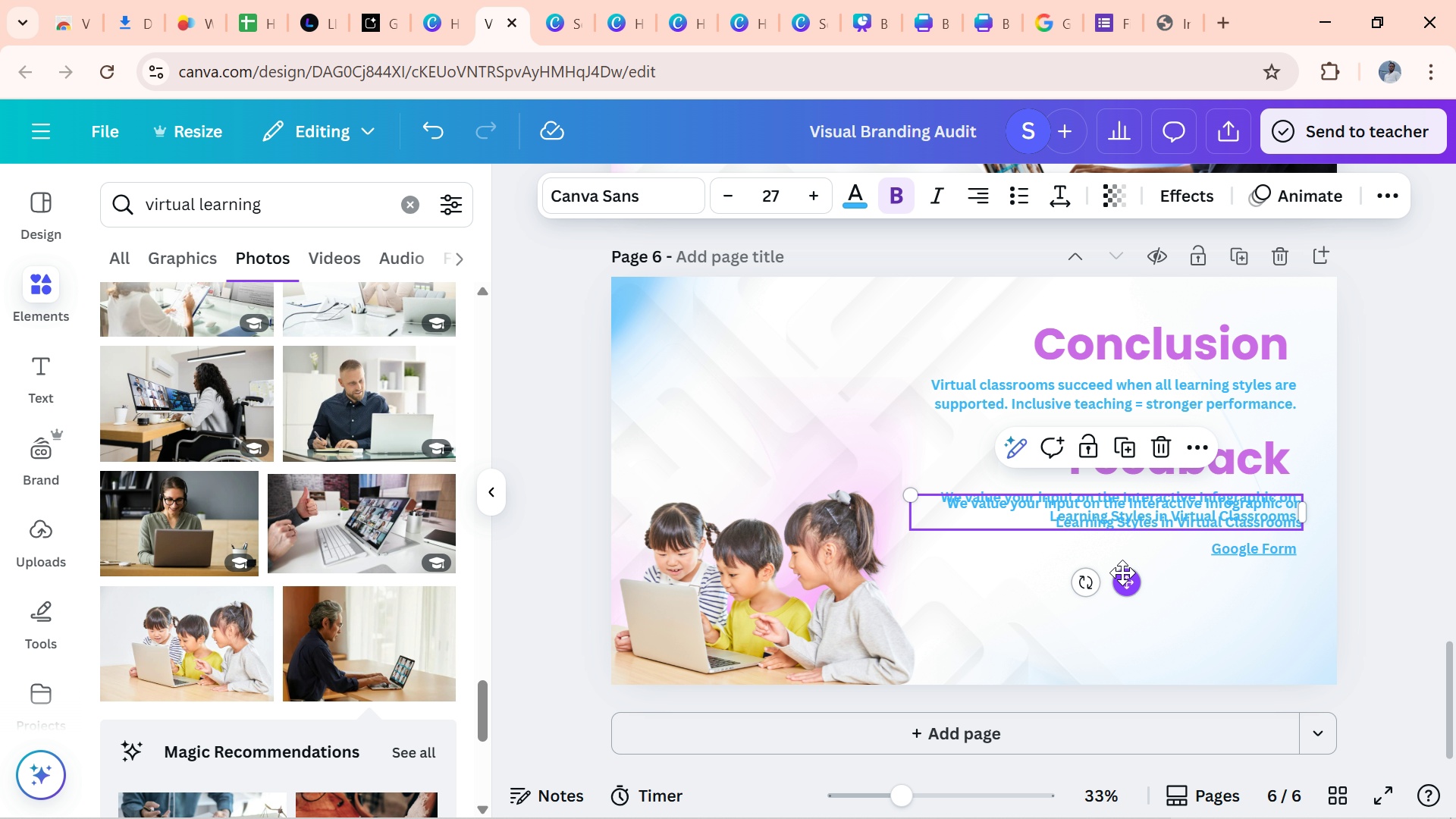 
left_click_drag(start_coordinate=[1122, 575], to_coordinate=[1065, 660])
 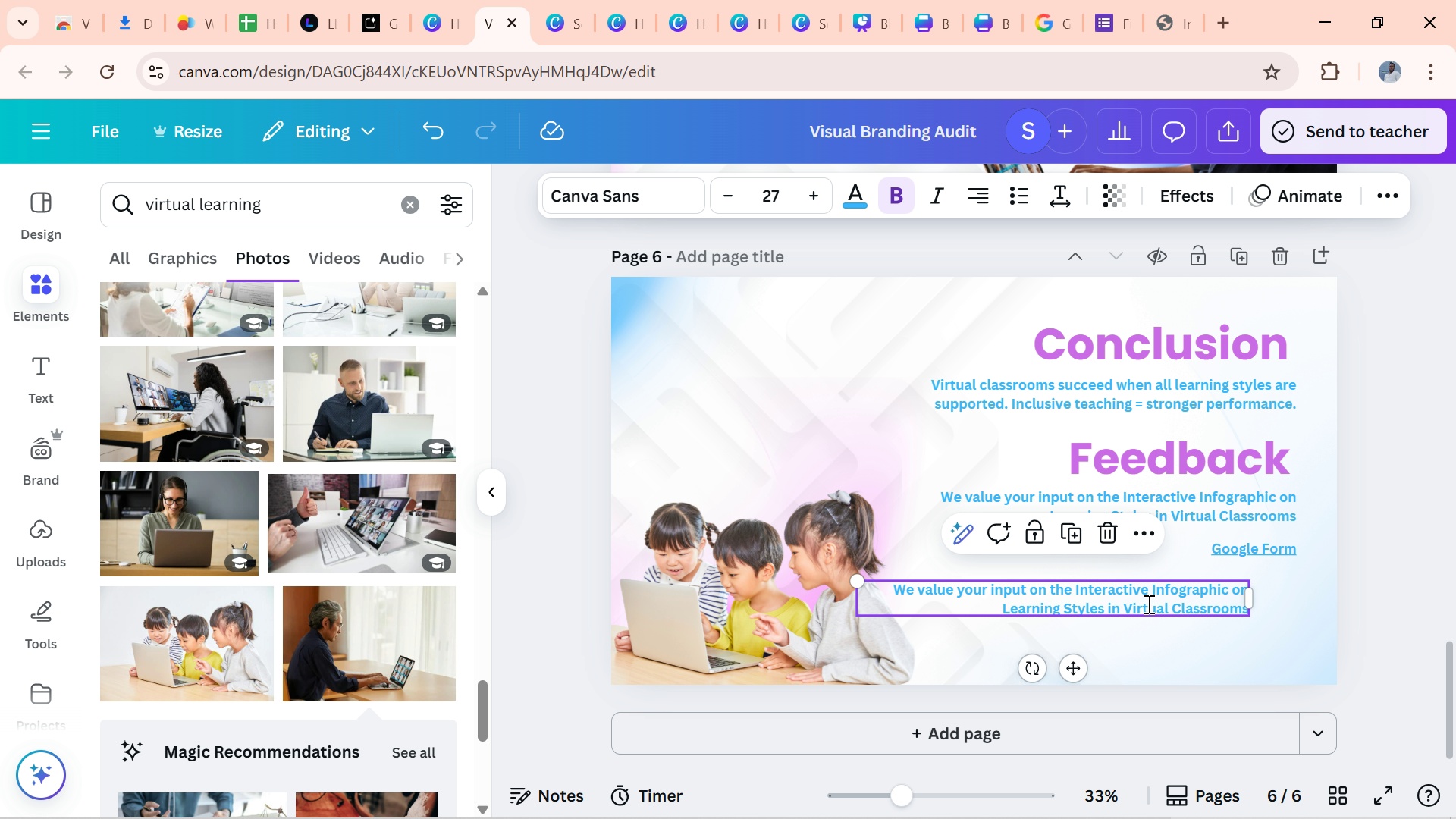 
double_click([1147, 604])
 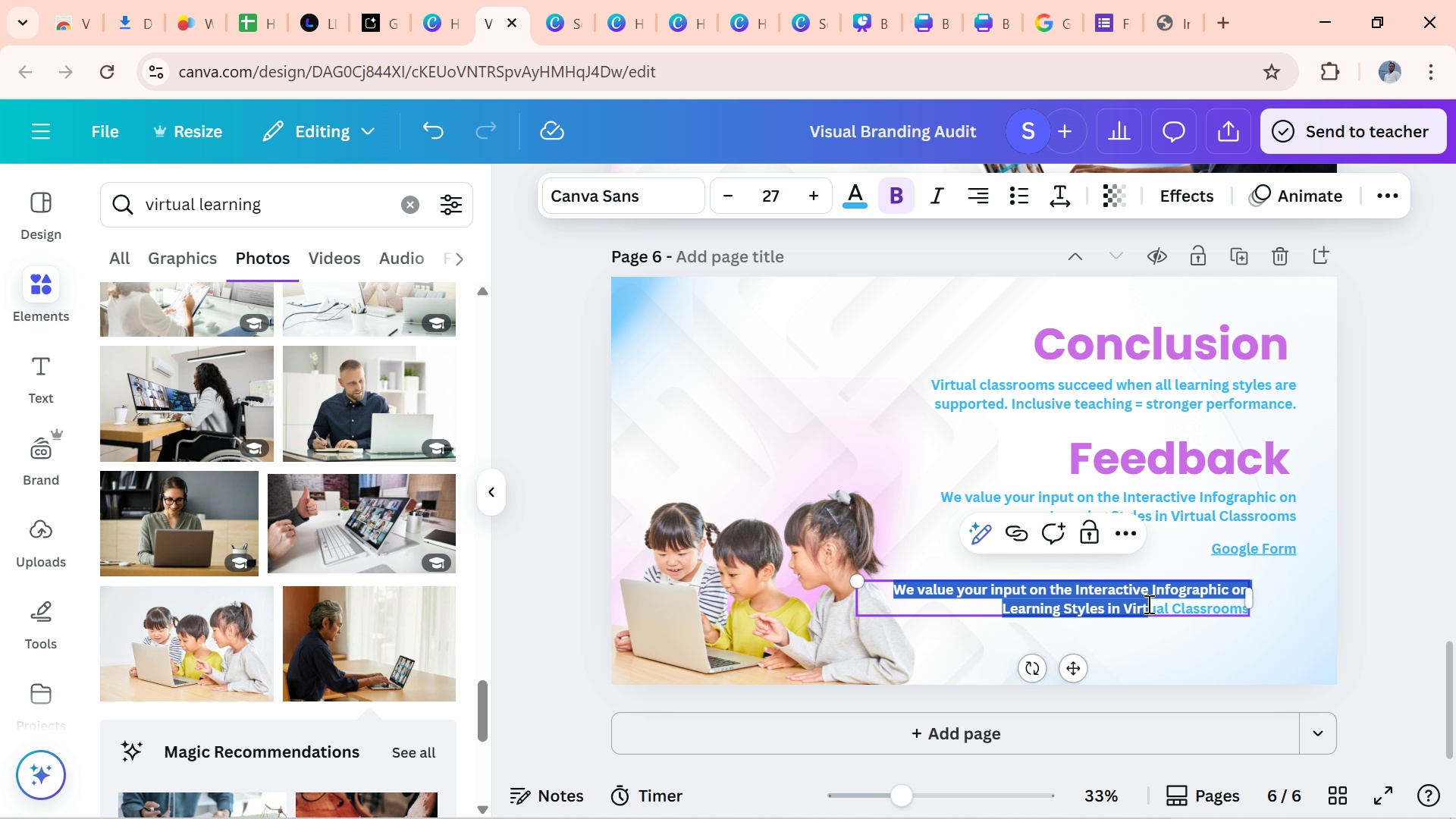 
hold_key(key=CapsLock, duration=0.3)
 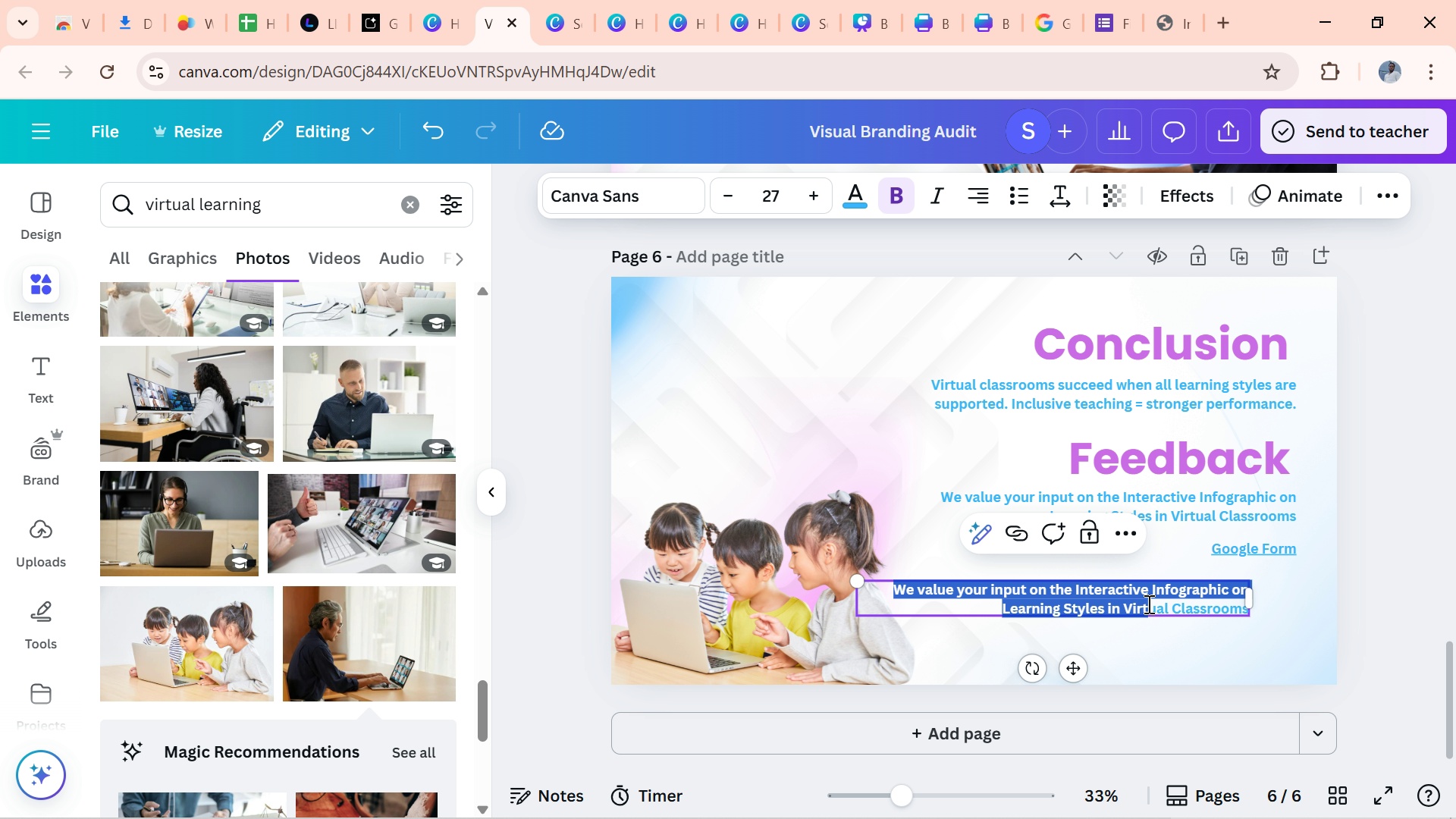 
key(CapsLock)
 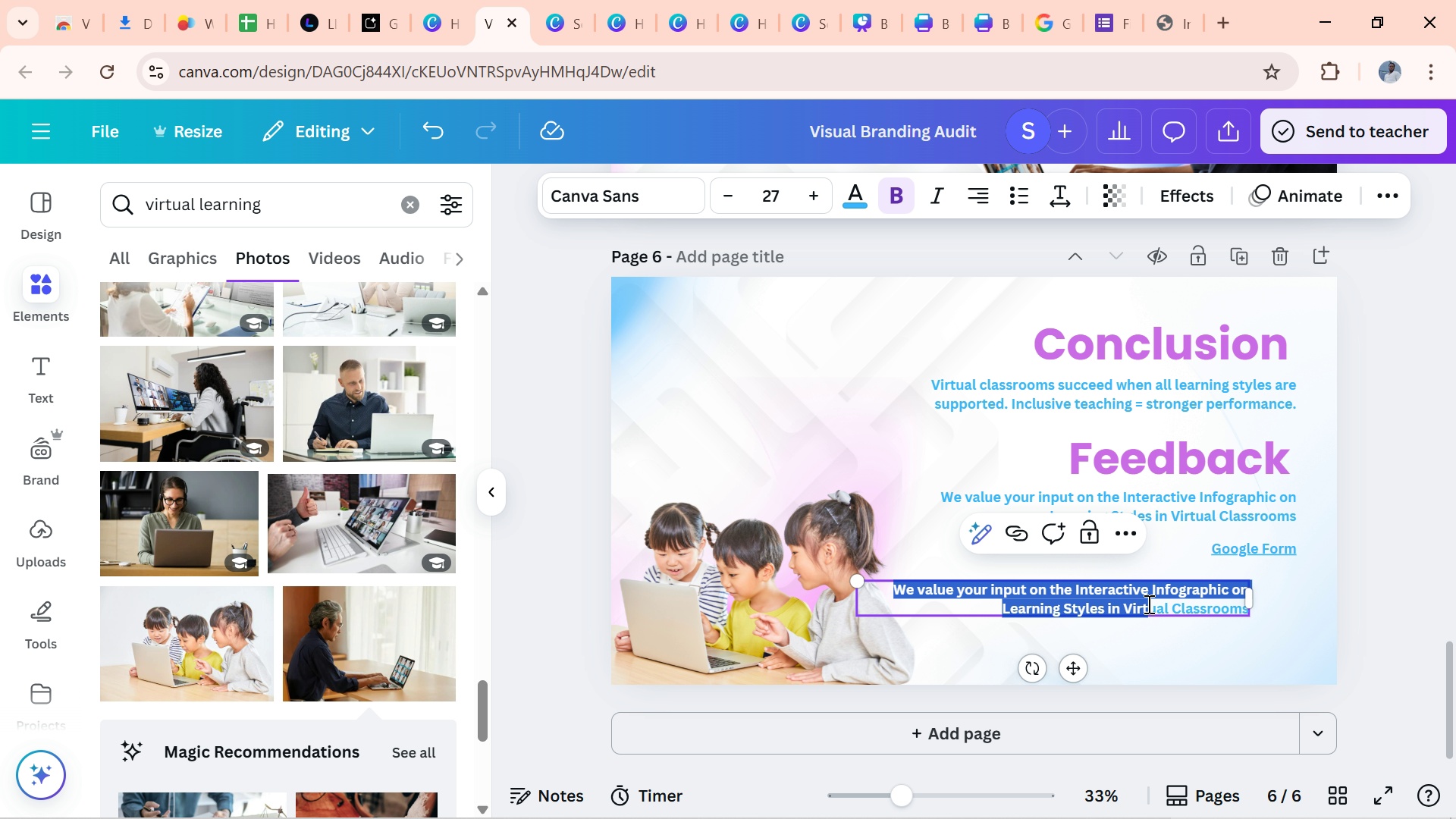 
key(Shift+ShiftLeft)
 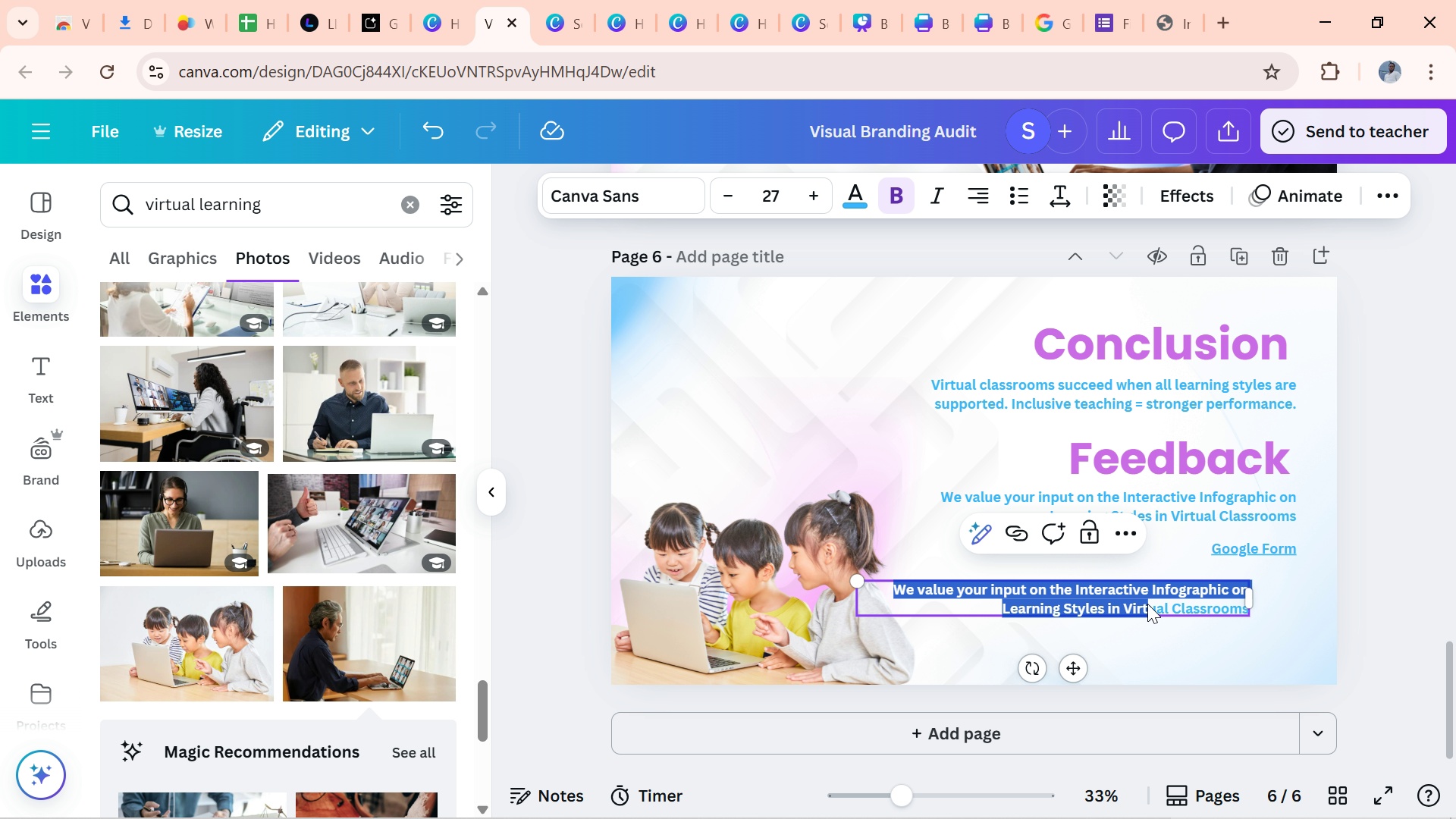 
key(9)
 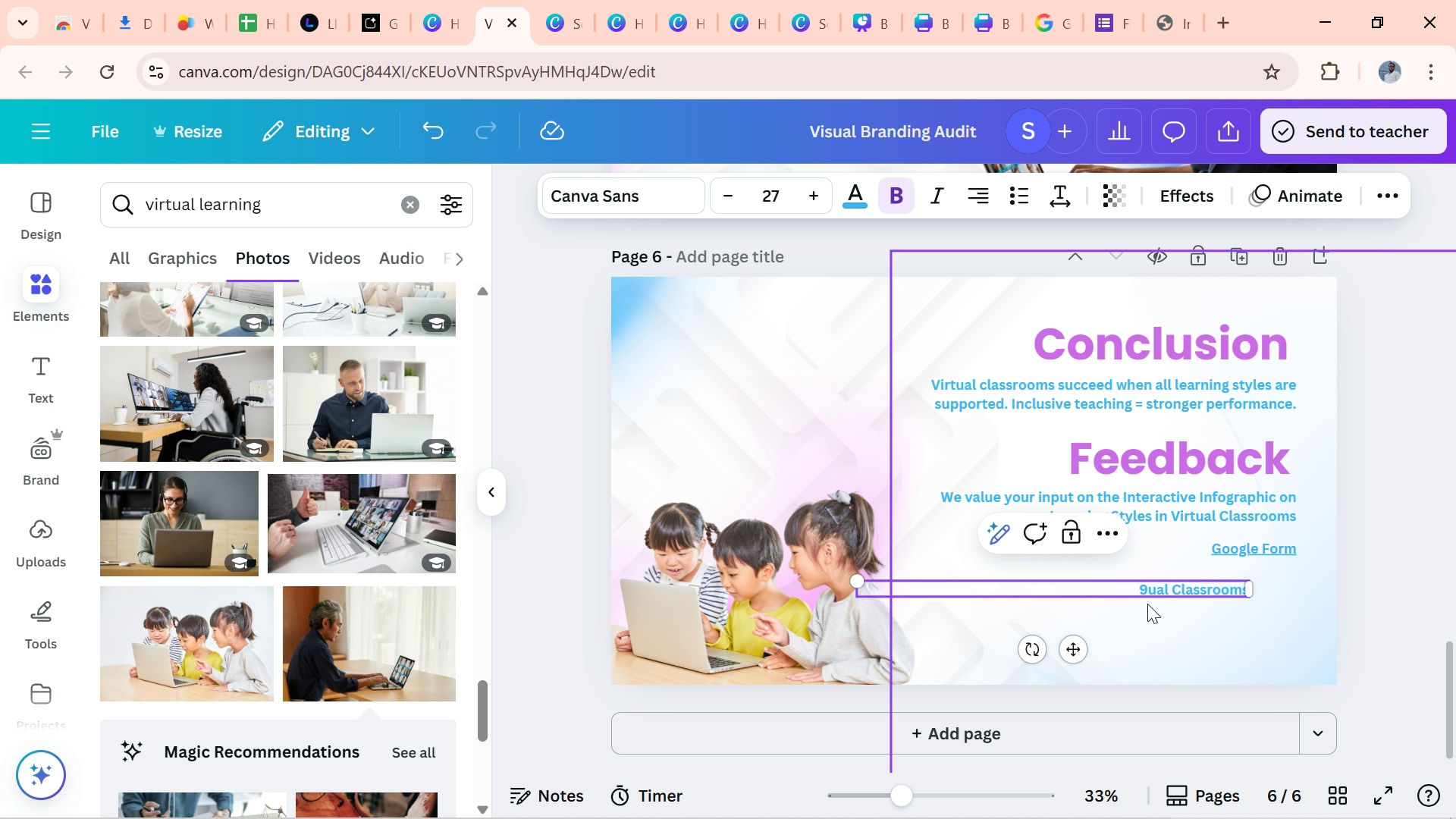 
key(Backspace)
 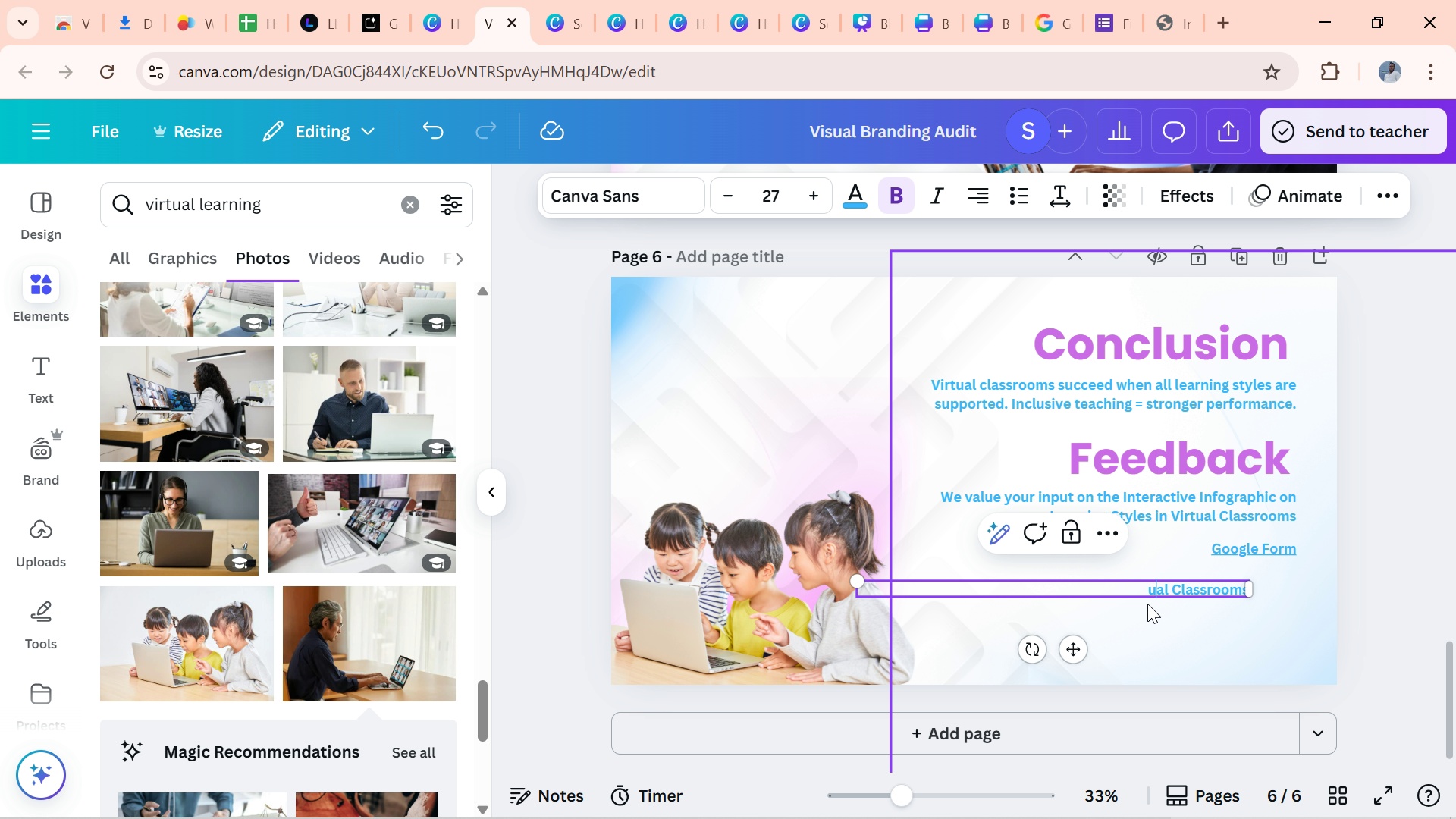 
key(ArrowRight)
 